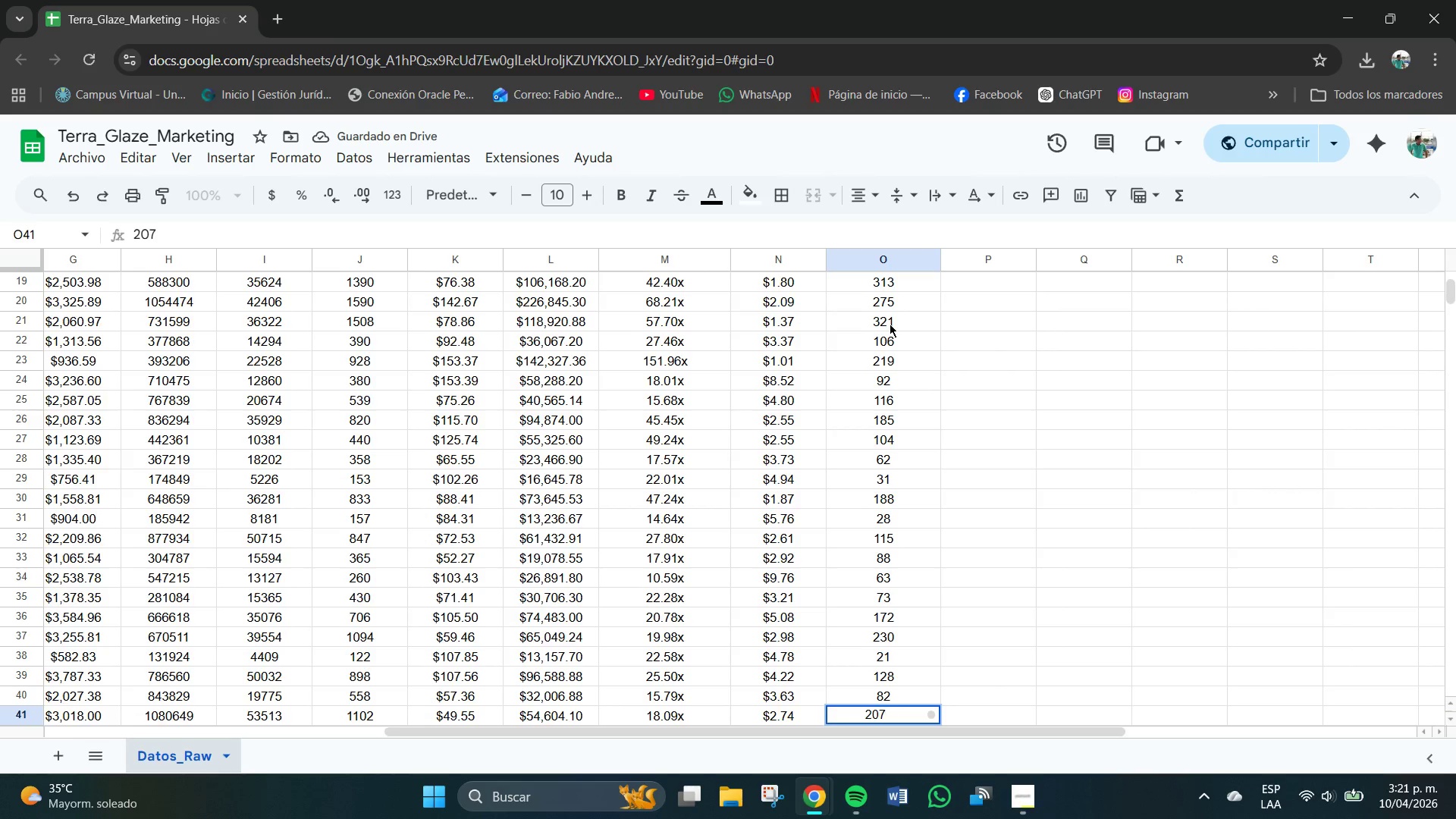 
key(NumpadEnter)
 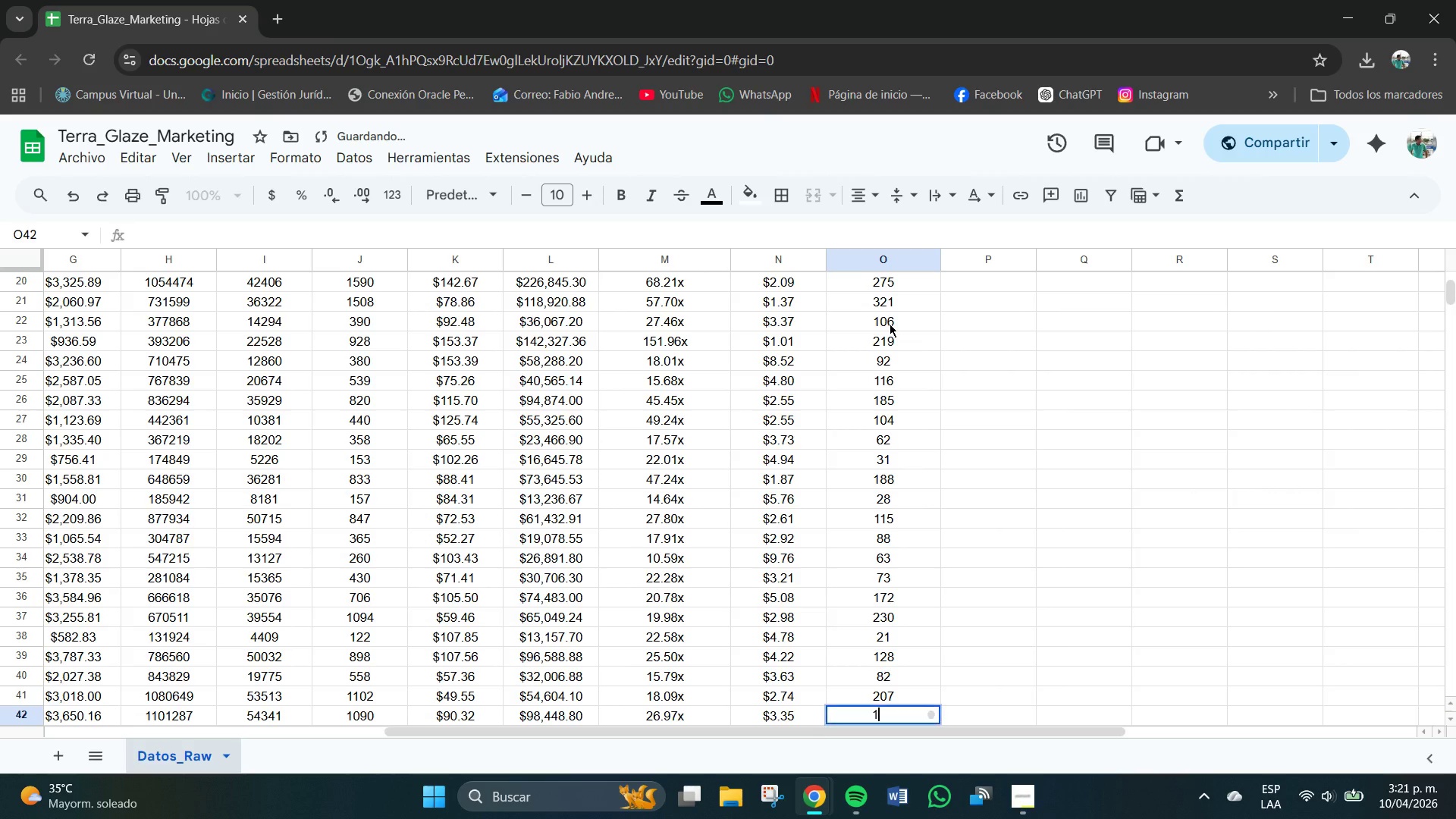 
key(Numpad1)
 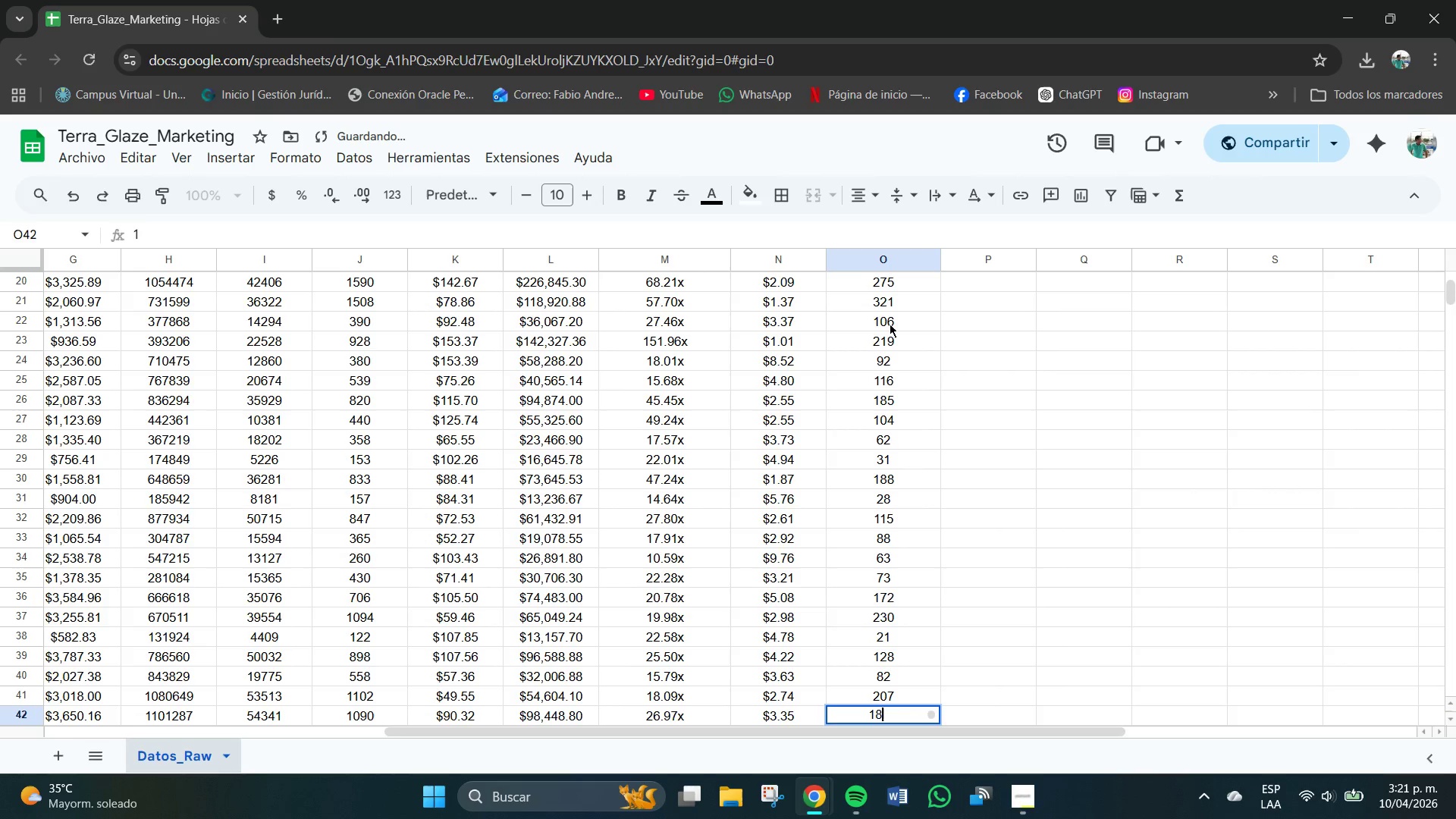 
key(Numpad8)
 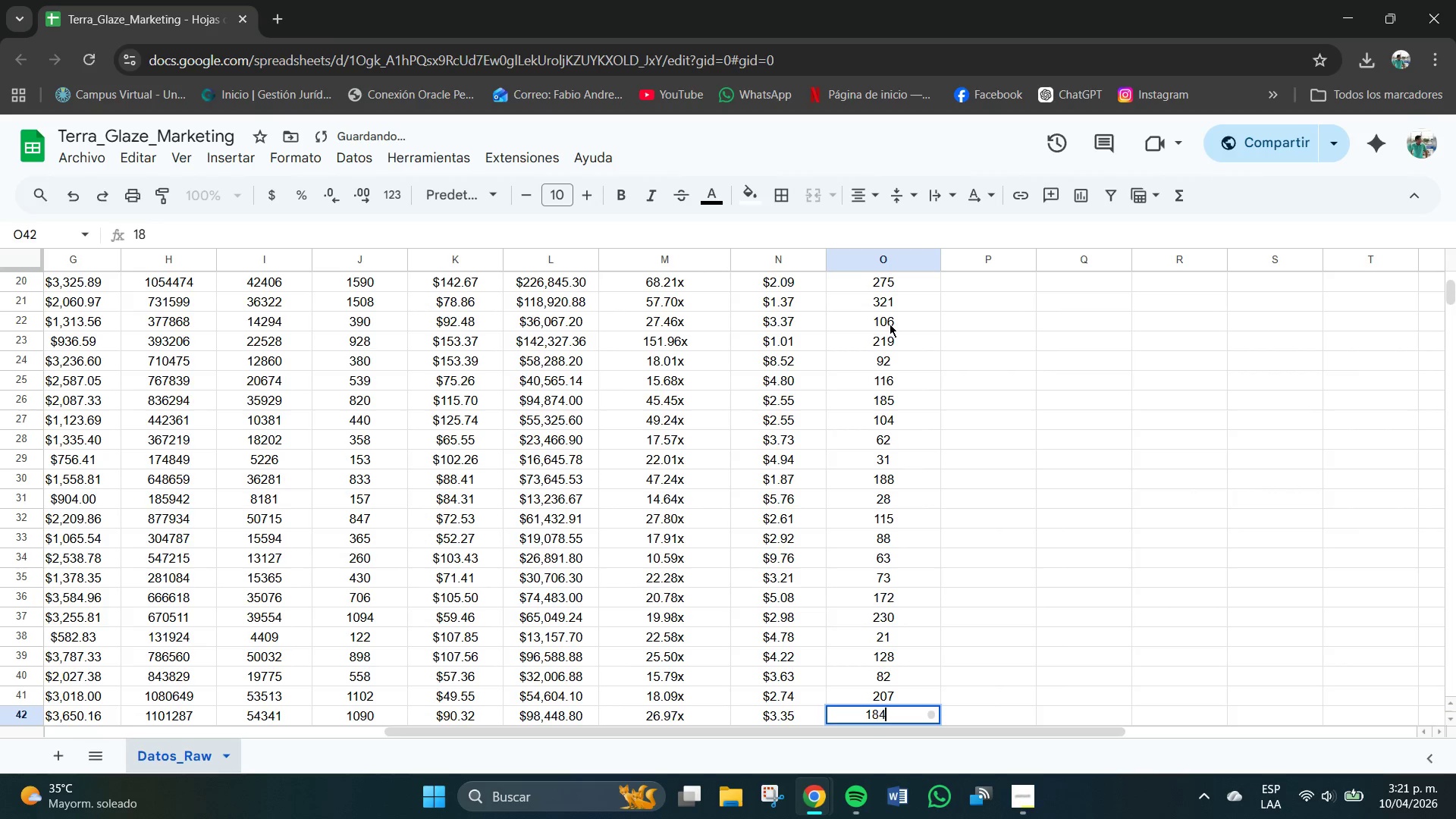 
key(Numpad4)
 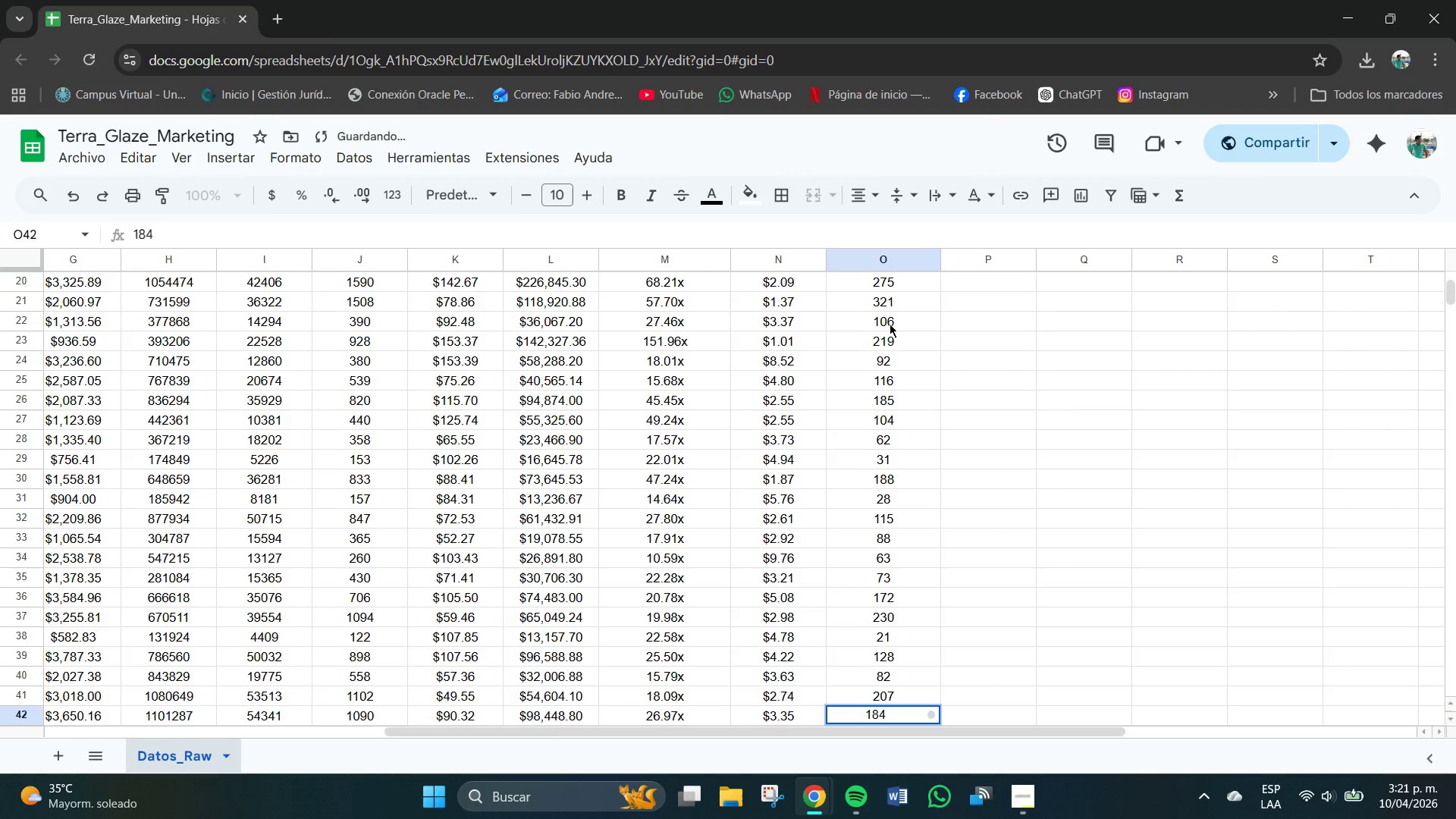 
key(NumpadEnter)
 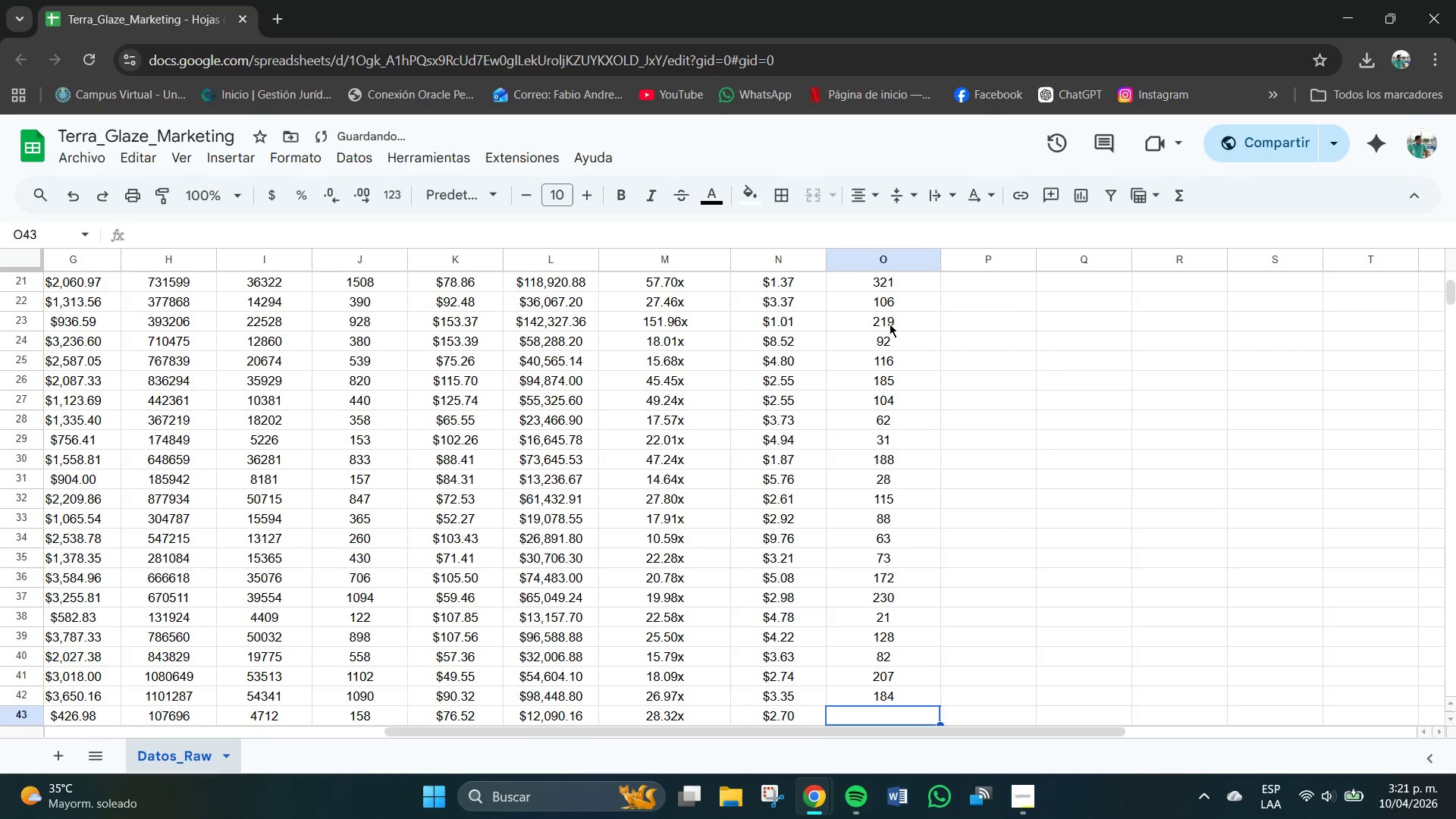 
key(Numpad4)
 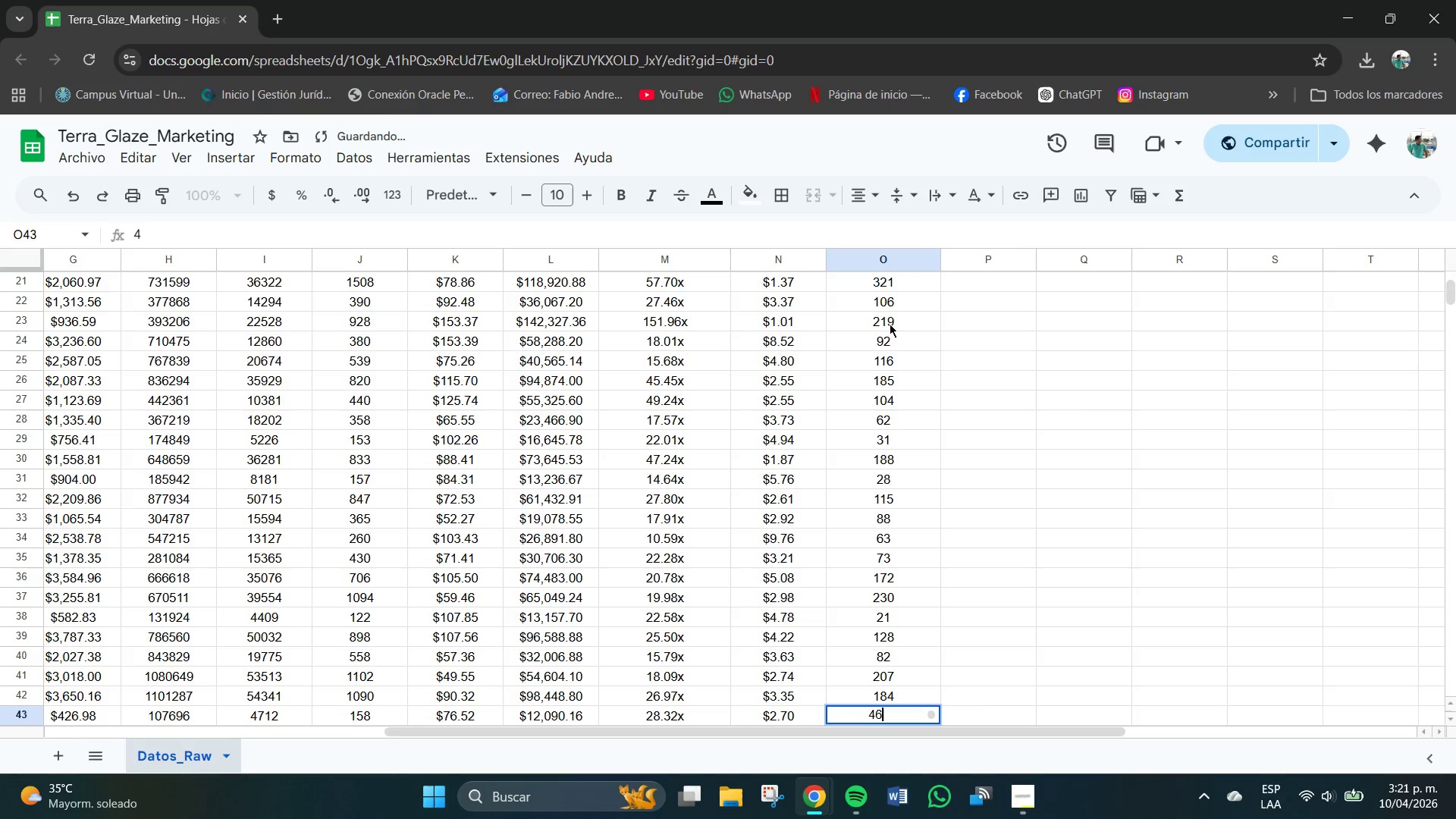 
key(Numpad6)
 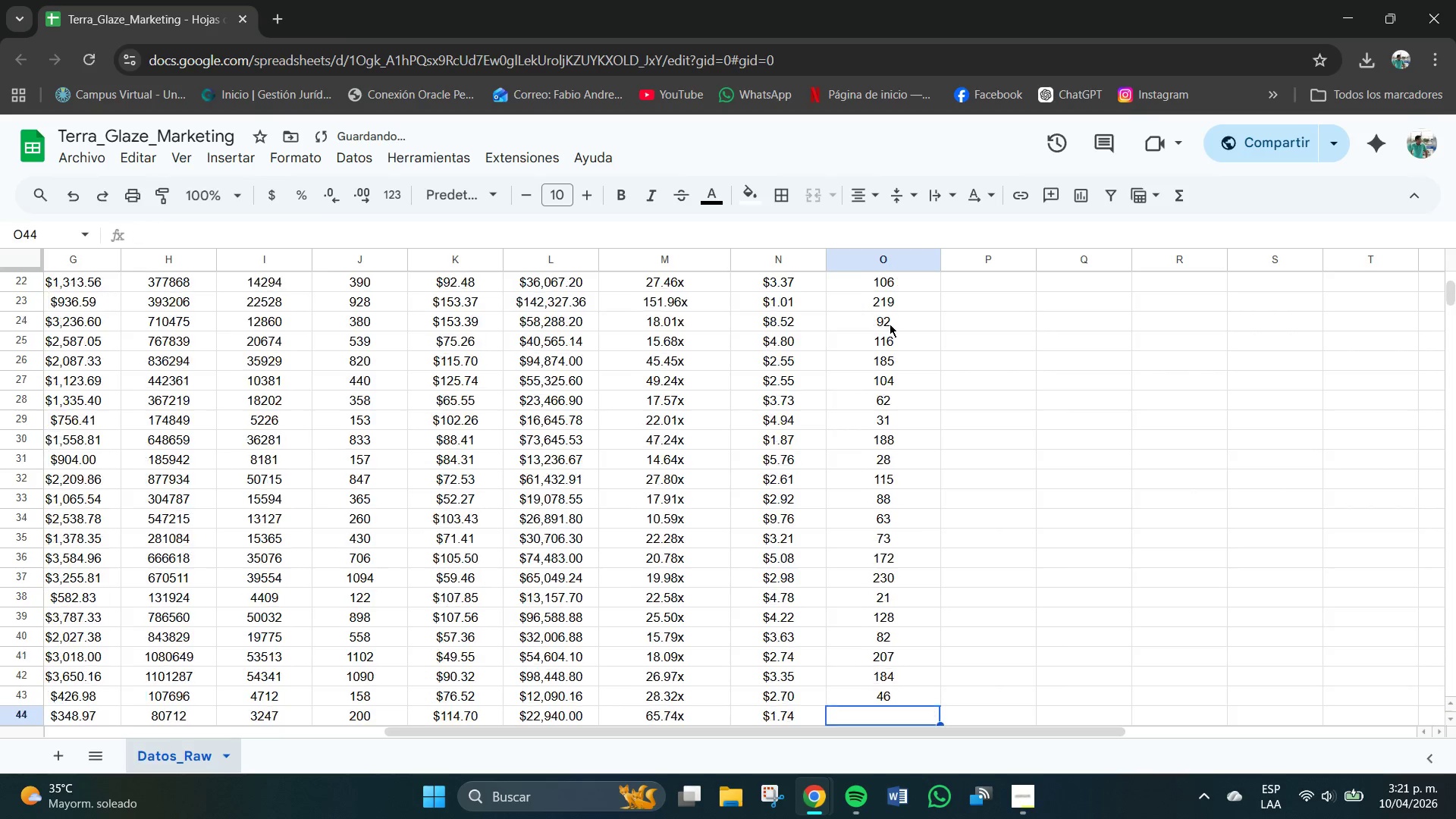 
key(NumpadEnter)
 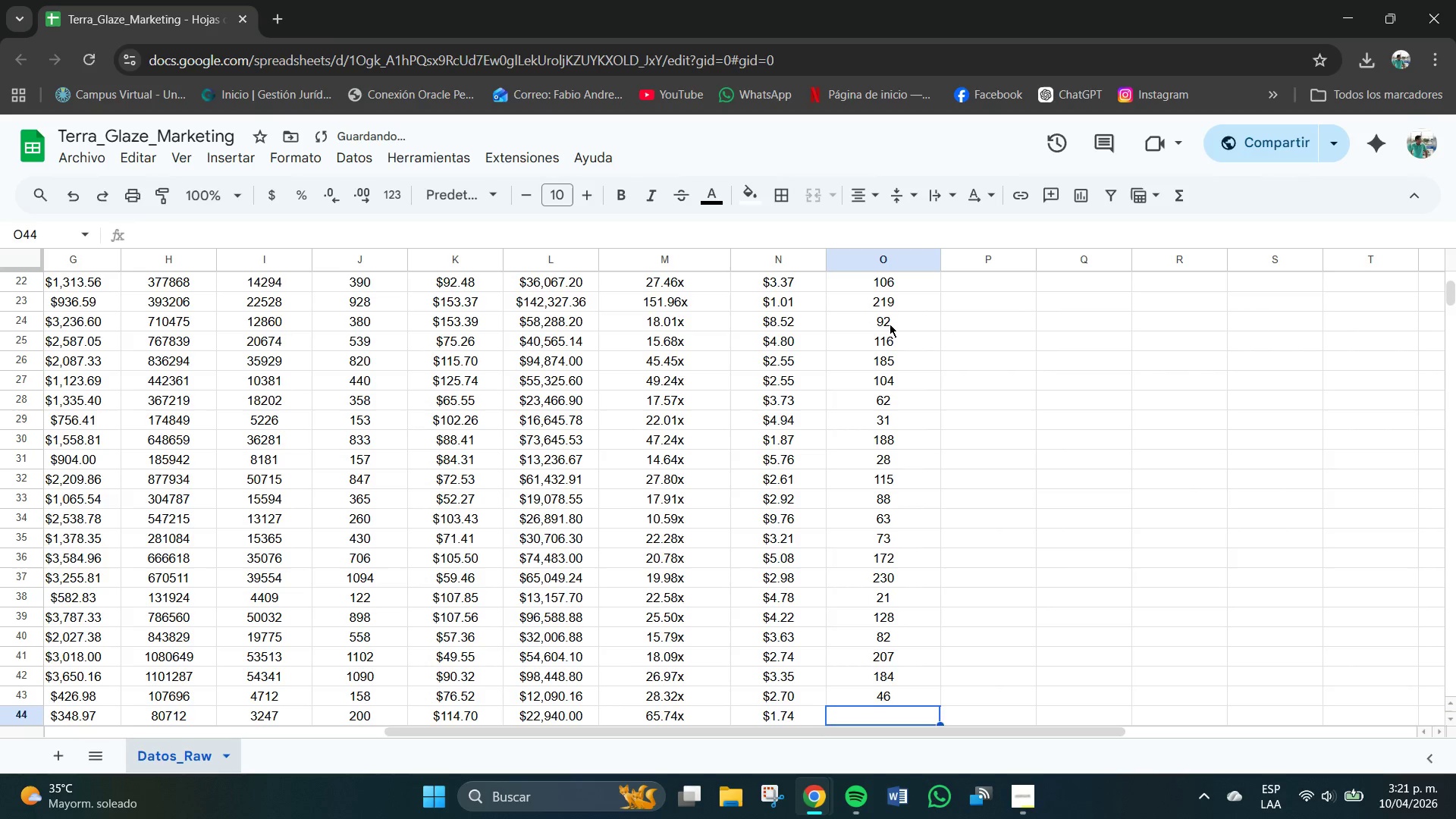 
key(Numpad4)
 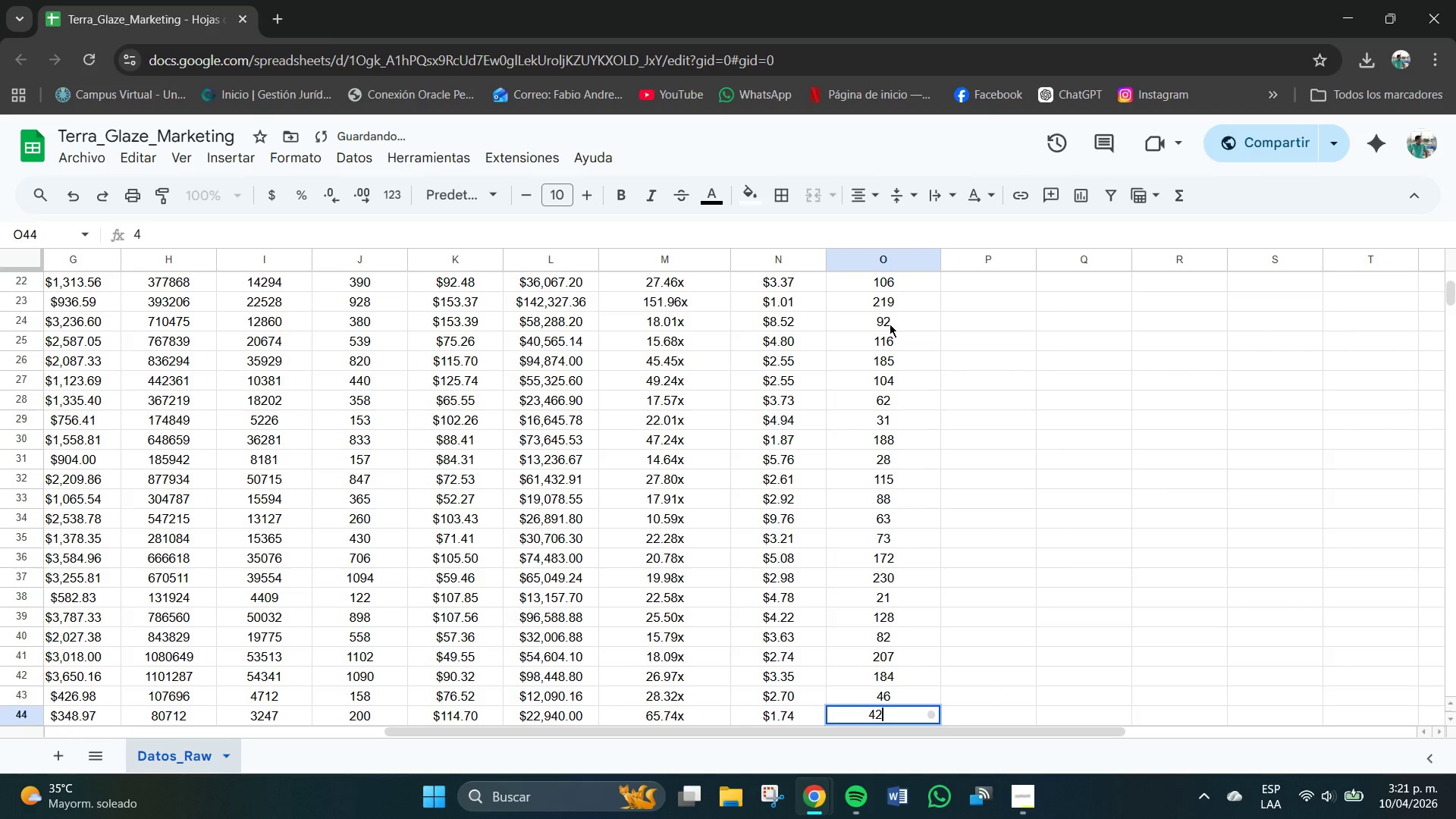 
key(Numpad2)
 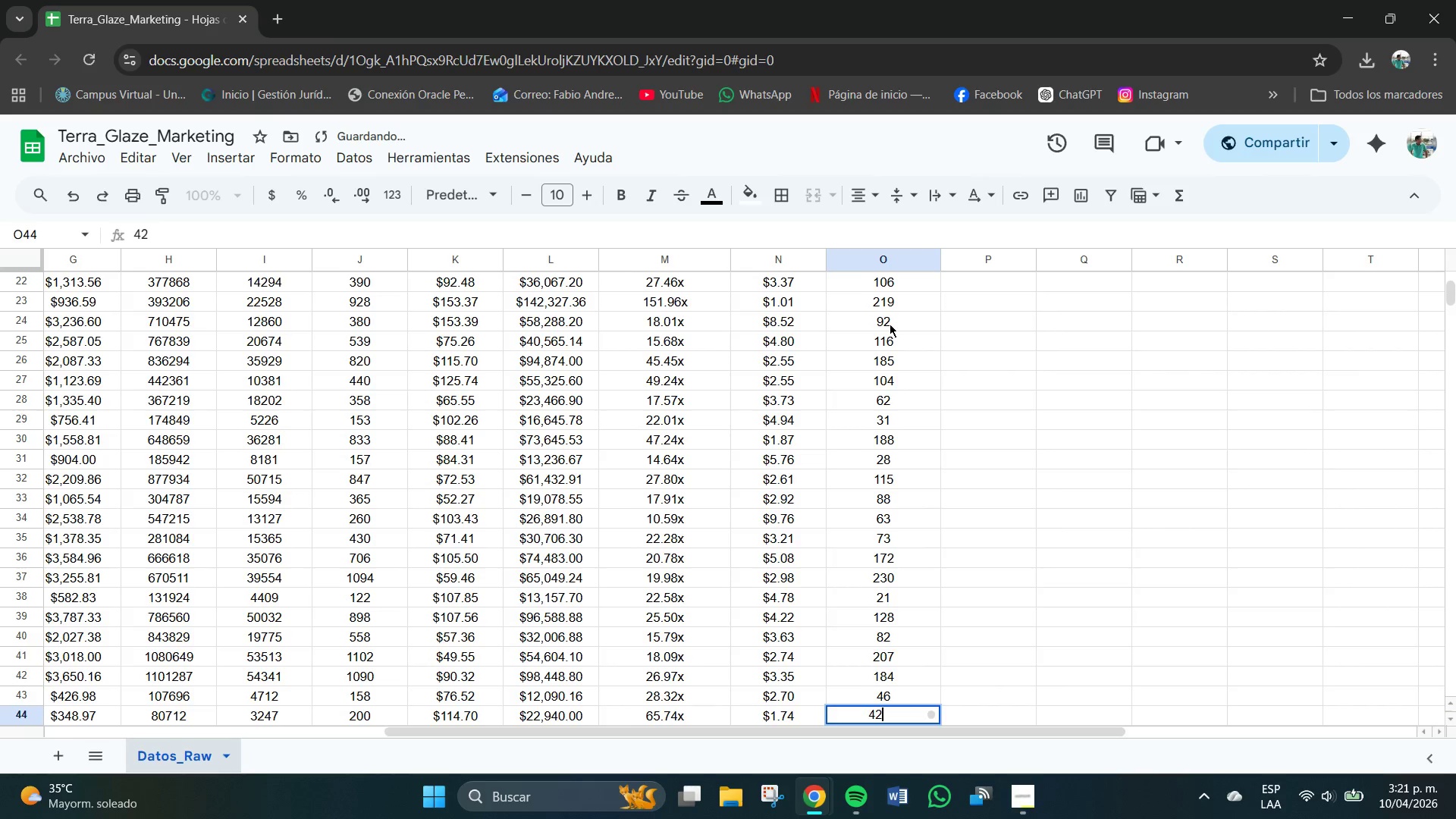 
key(NumpadEnter)
 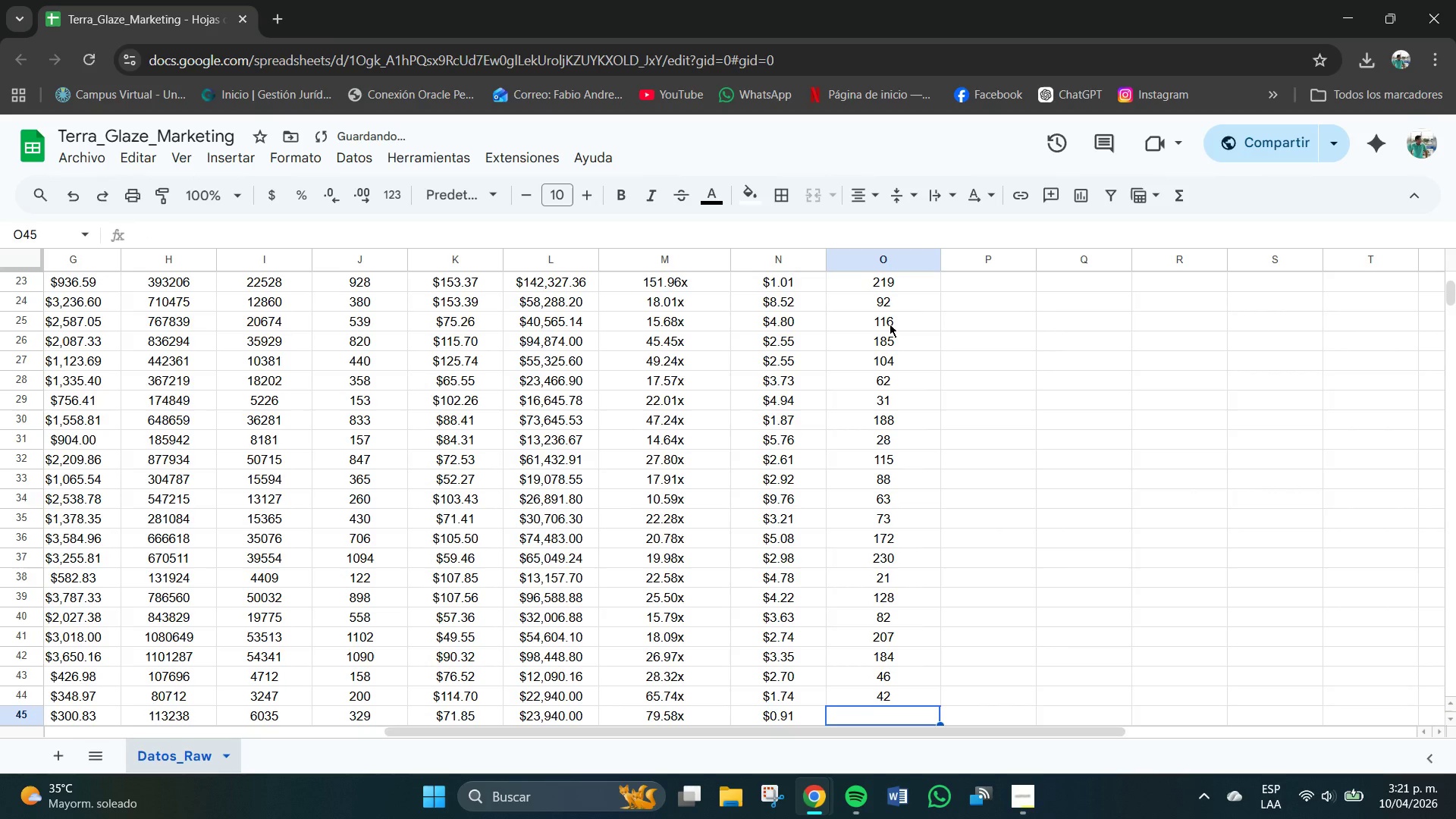 
key(Numpad6)
 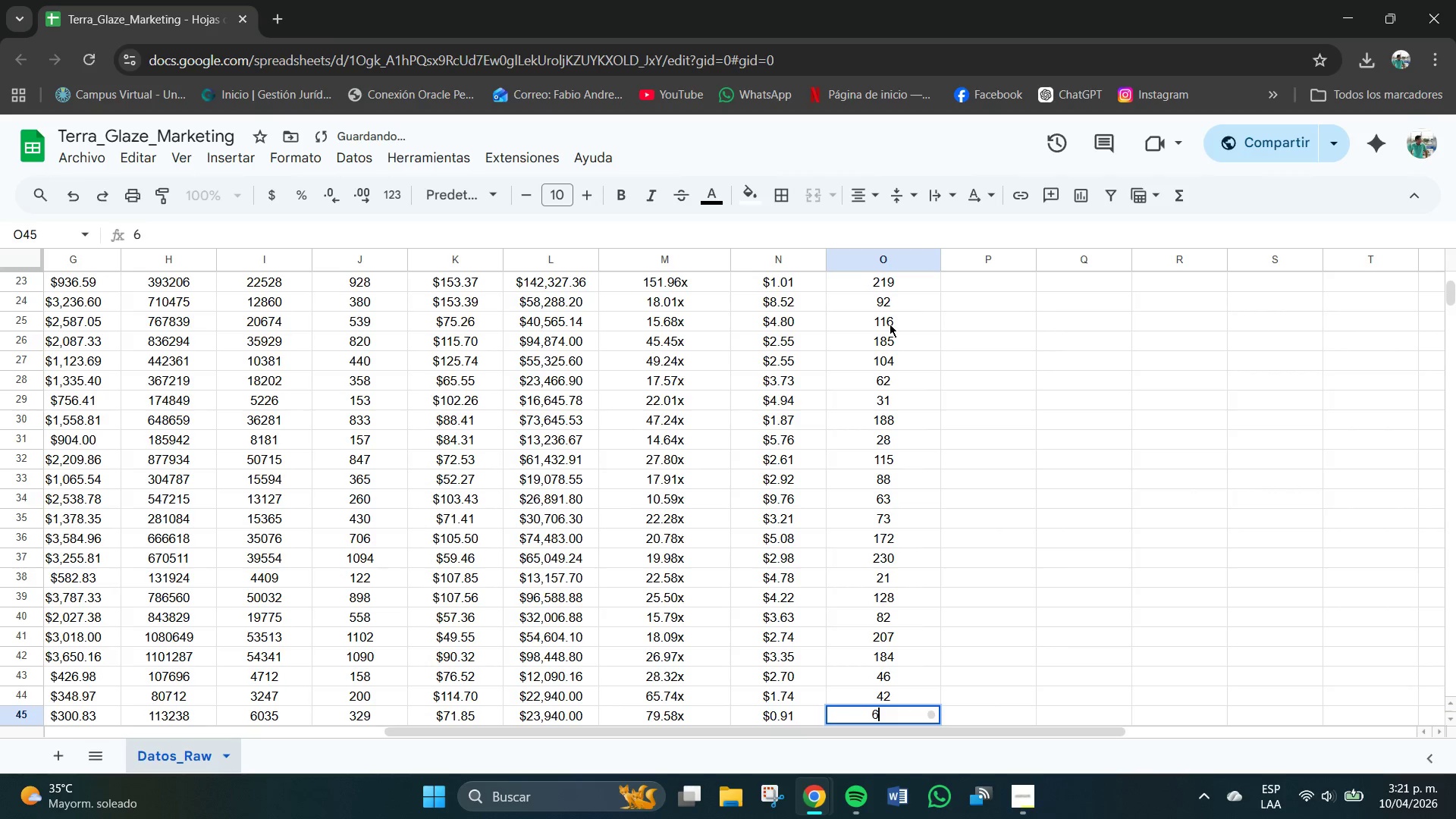 
key(Numpad8)
 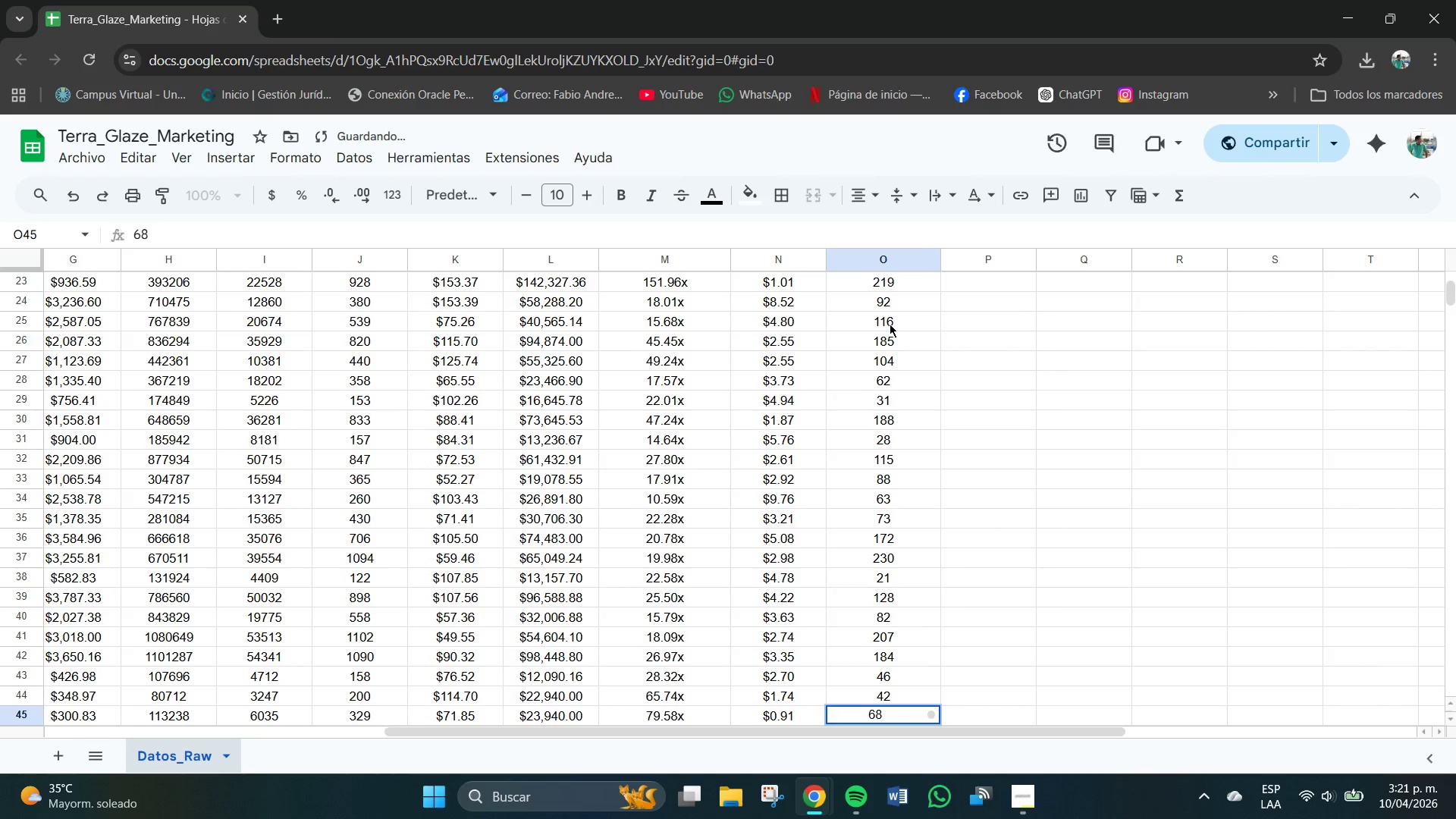 
key(NumpadEnter)
 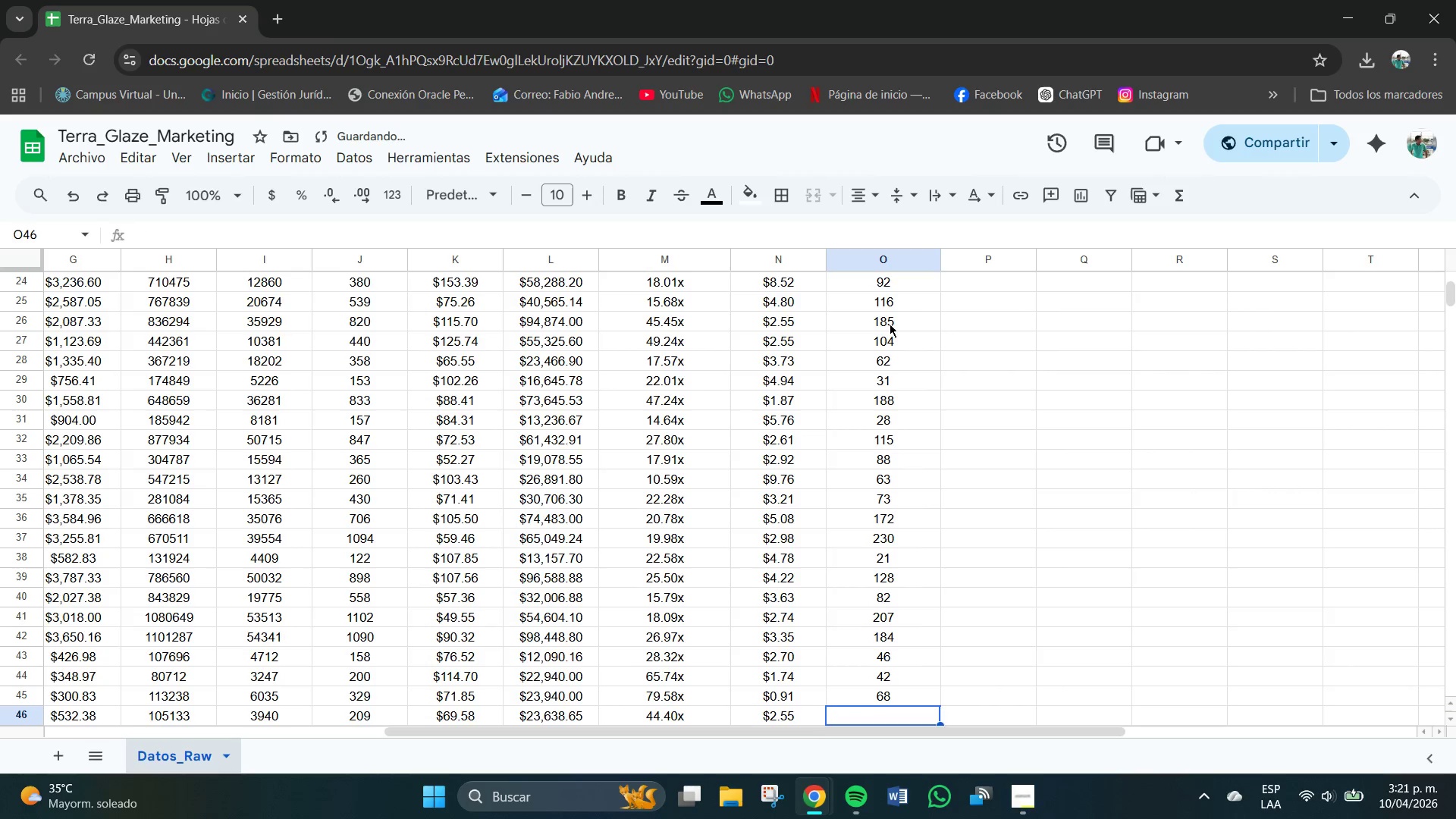 
key(Numpad6)
 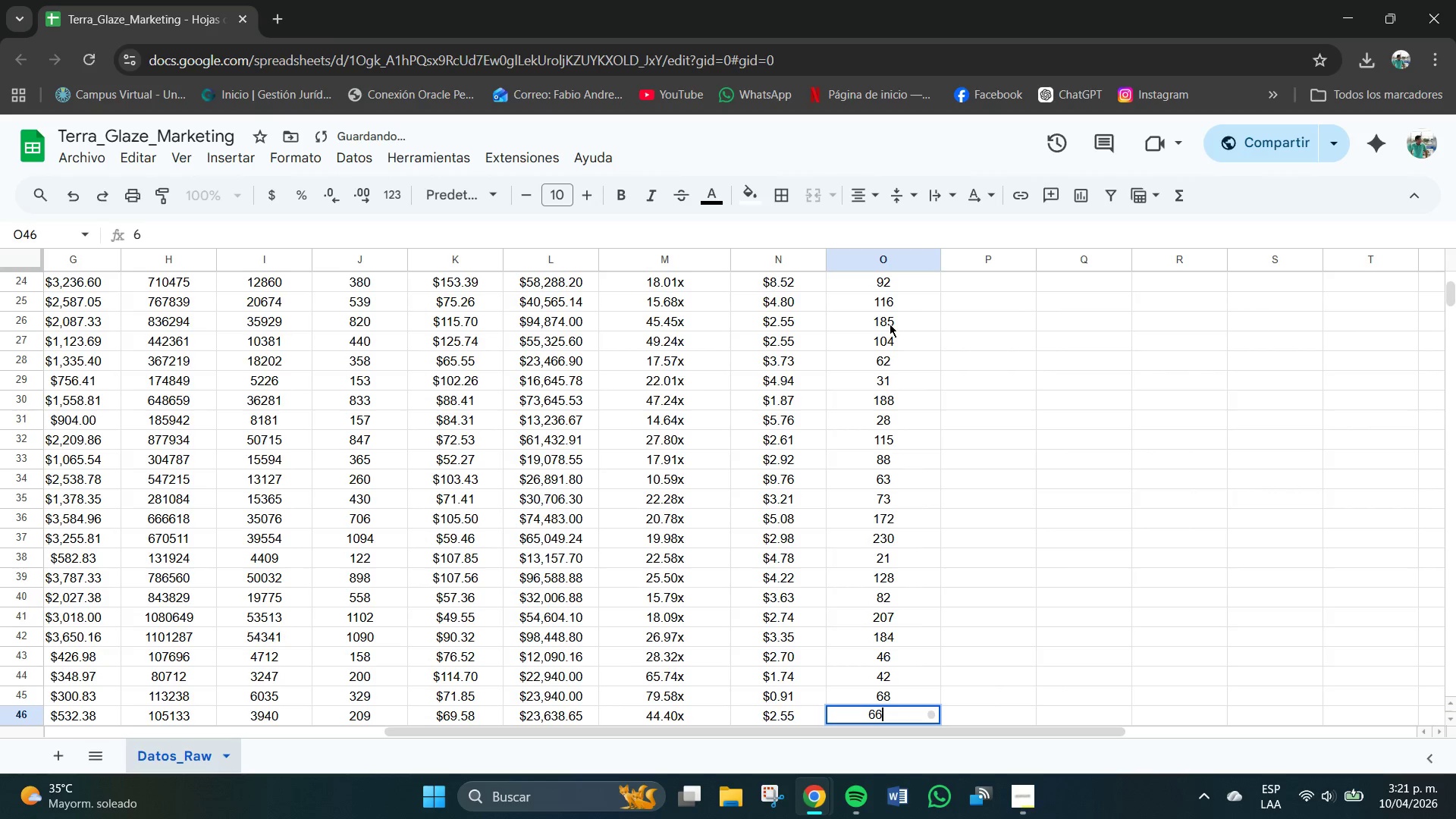 
key(Numpad6)
 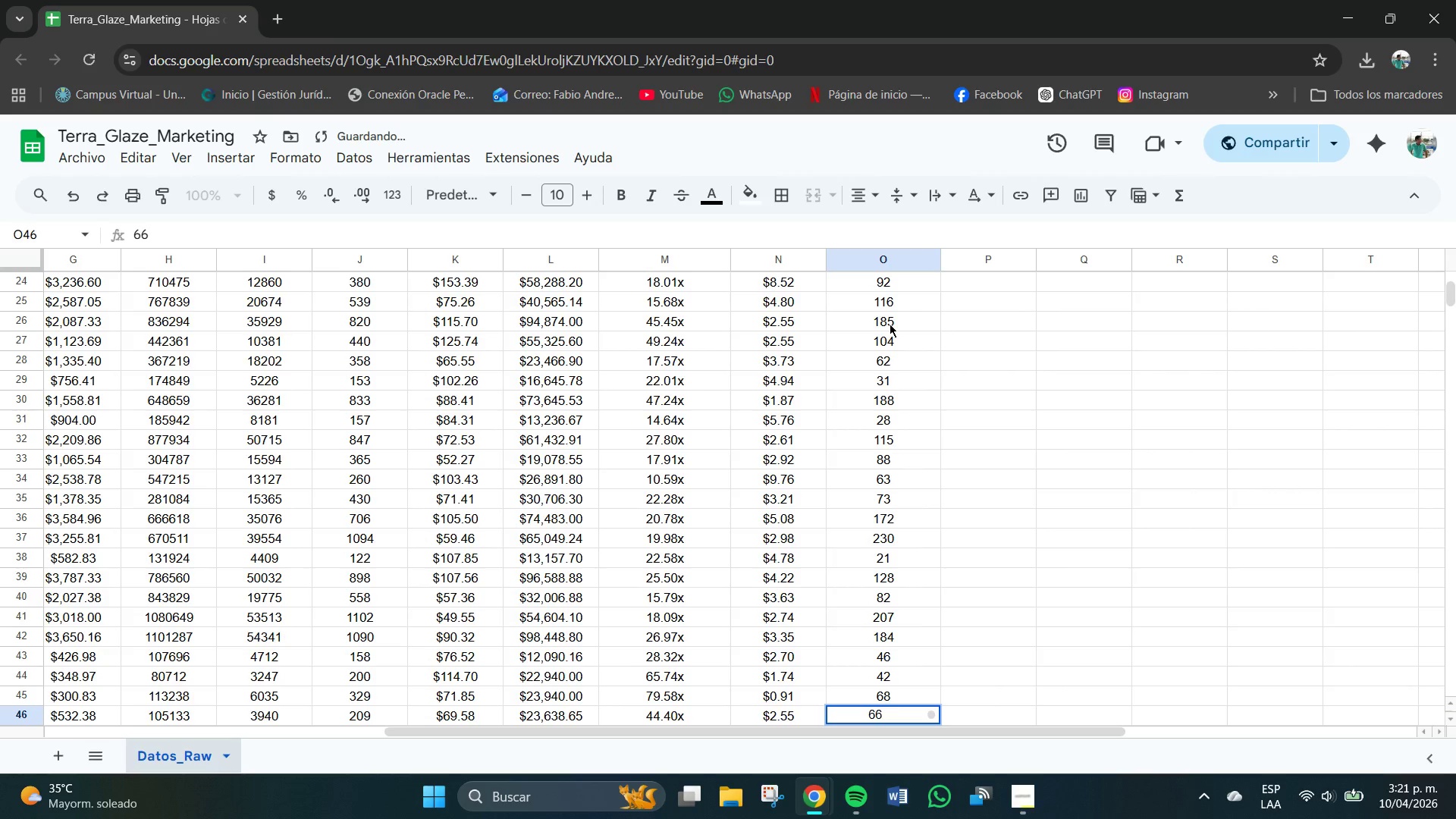 
key(NumpadEnter)
 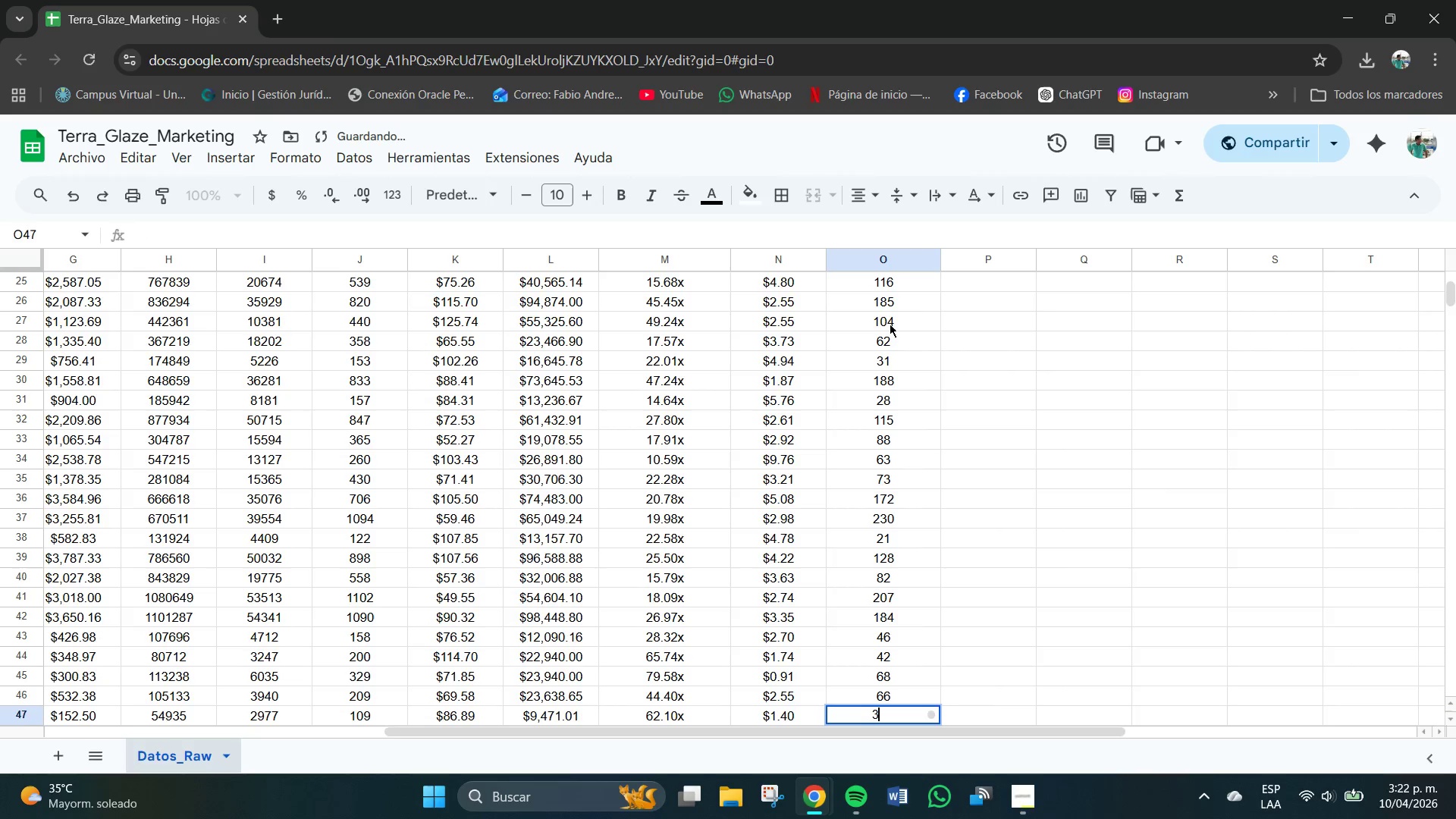 
key(Numpad3)
 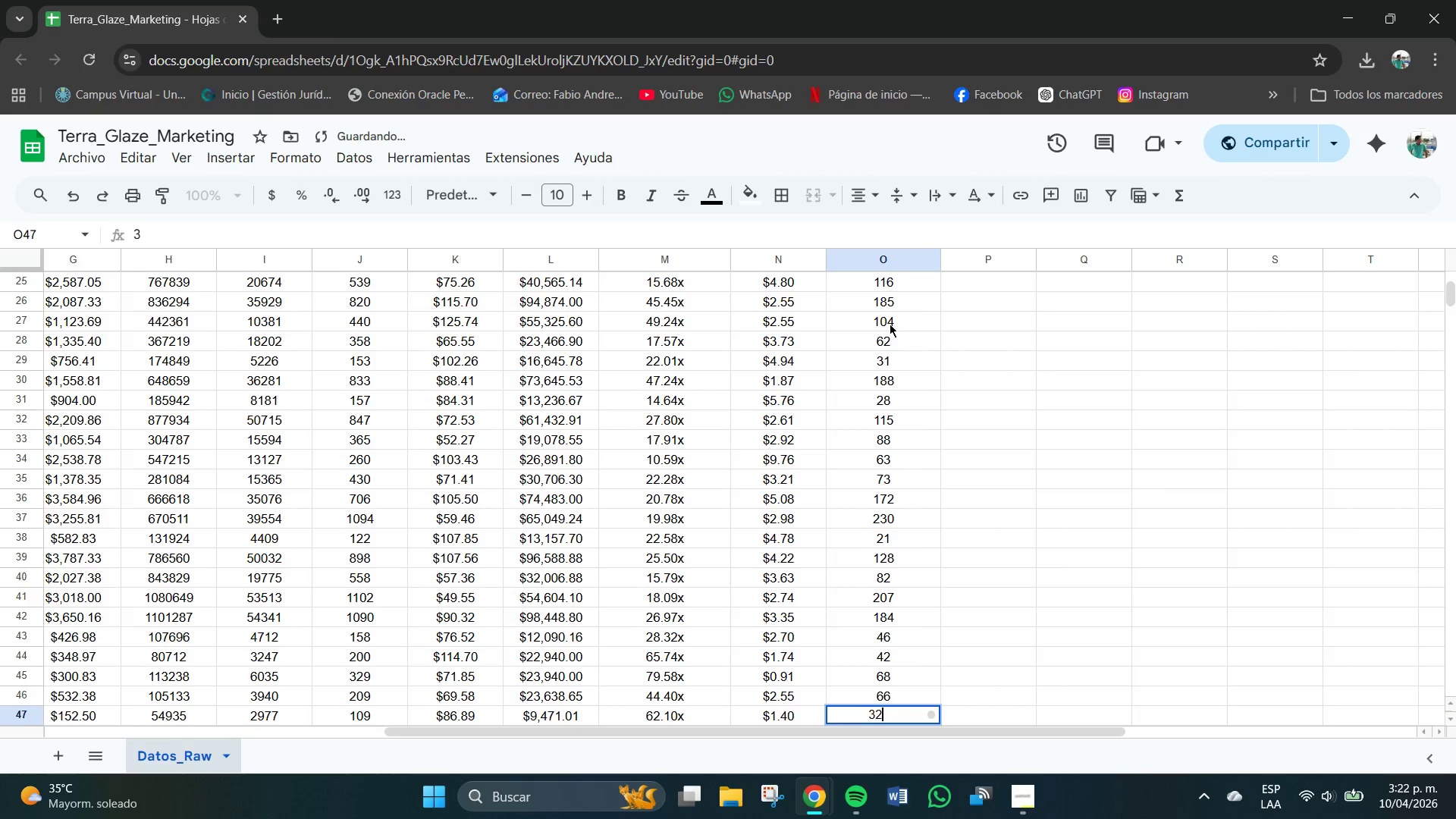 
key(Numpad2)
 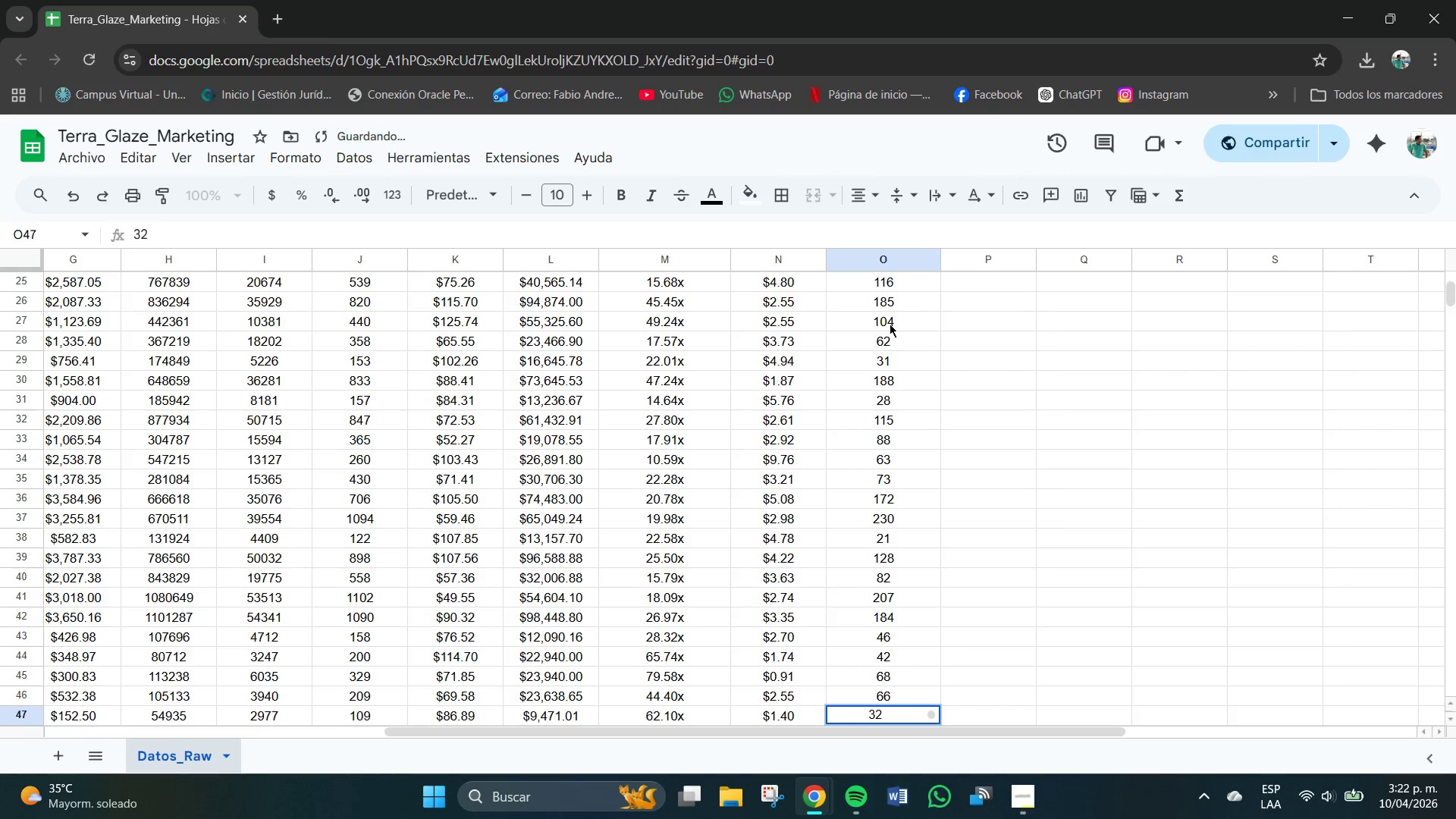 
key(NumpadEnter)
 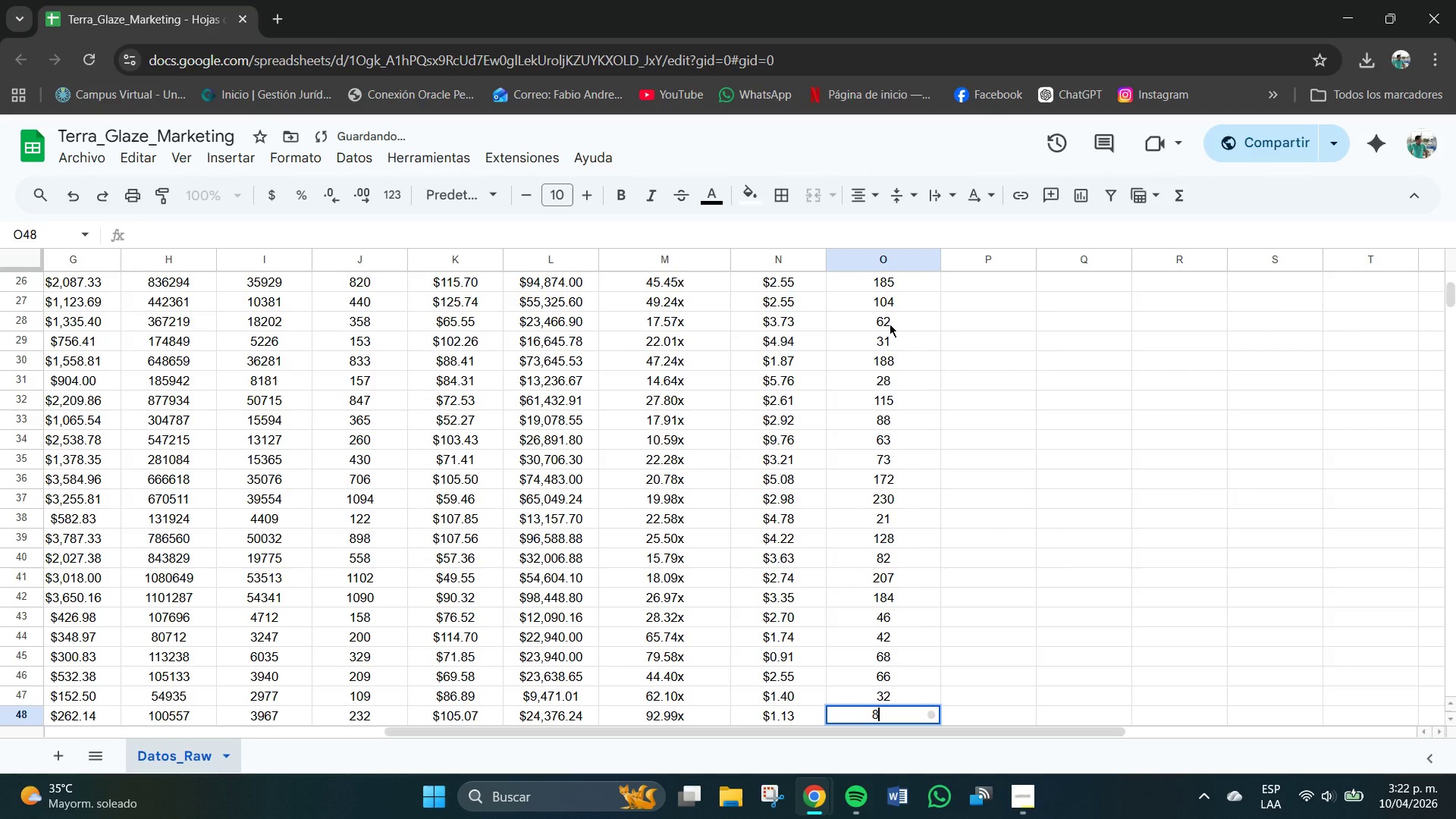 
key(Numpad8)
 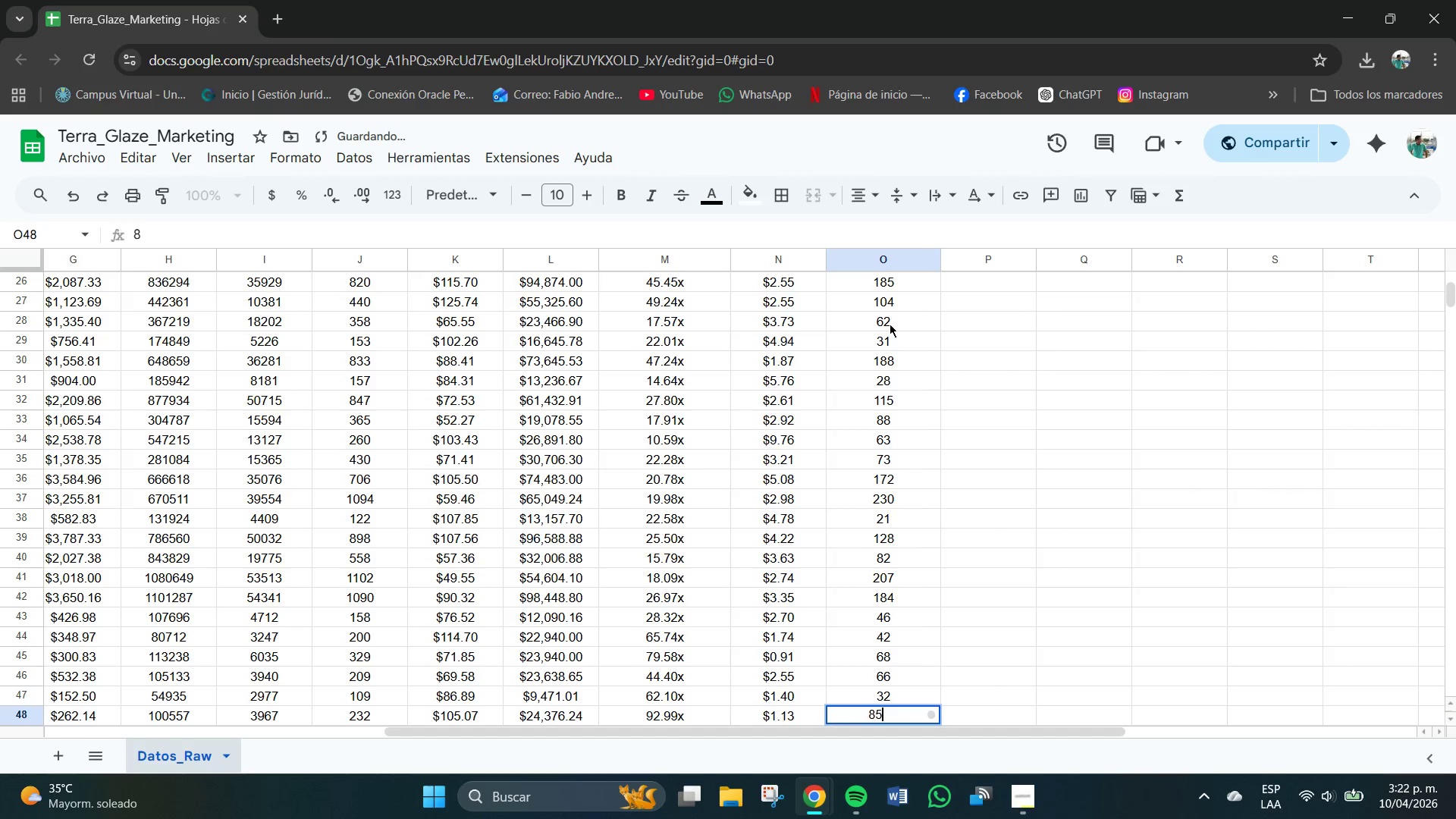 
key(Numpad5)
 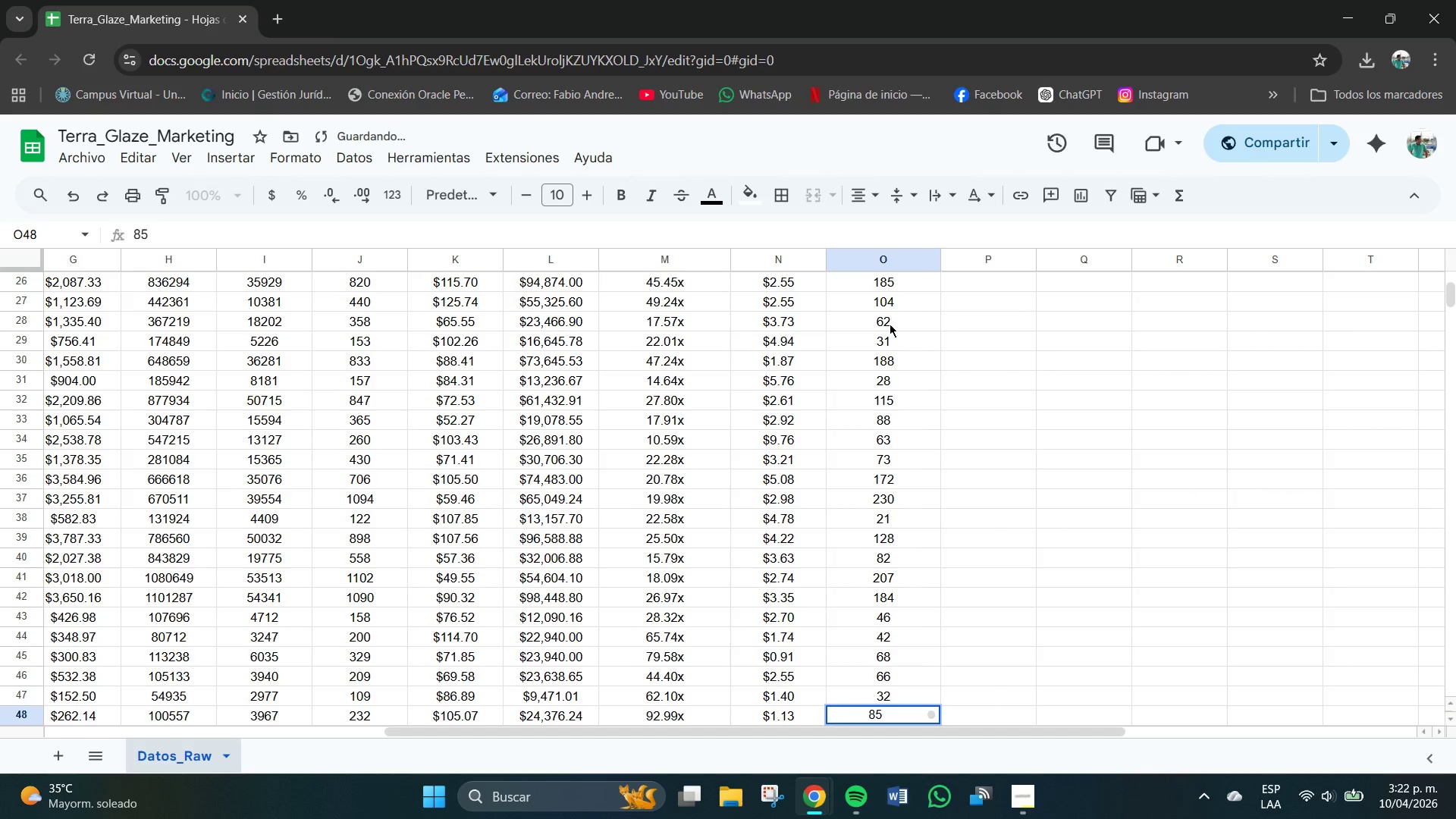 
key(NumpadEnter)
 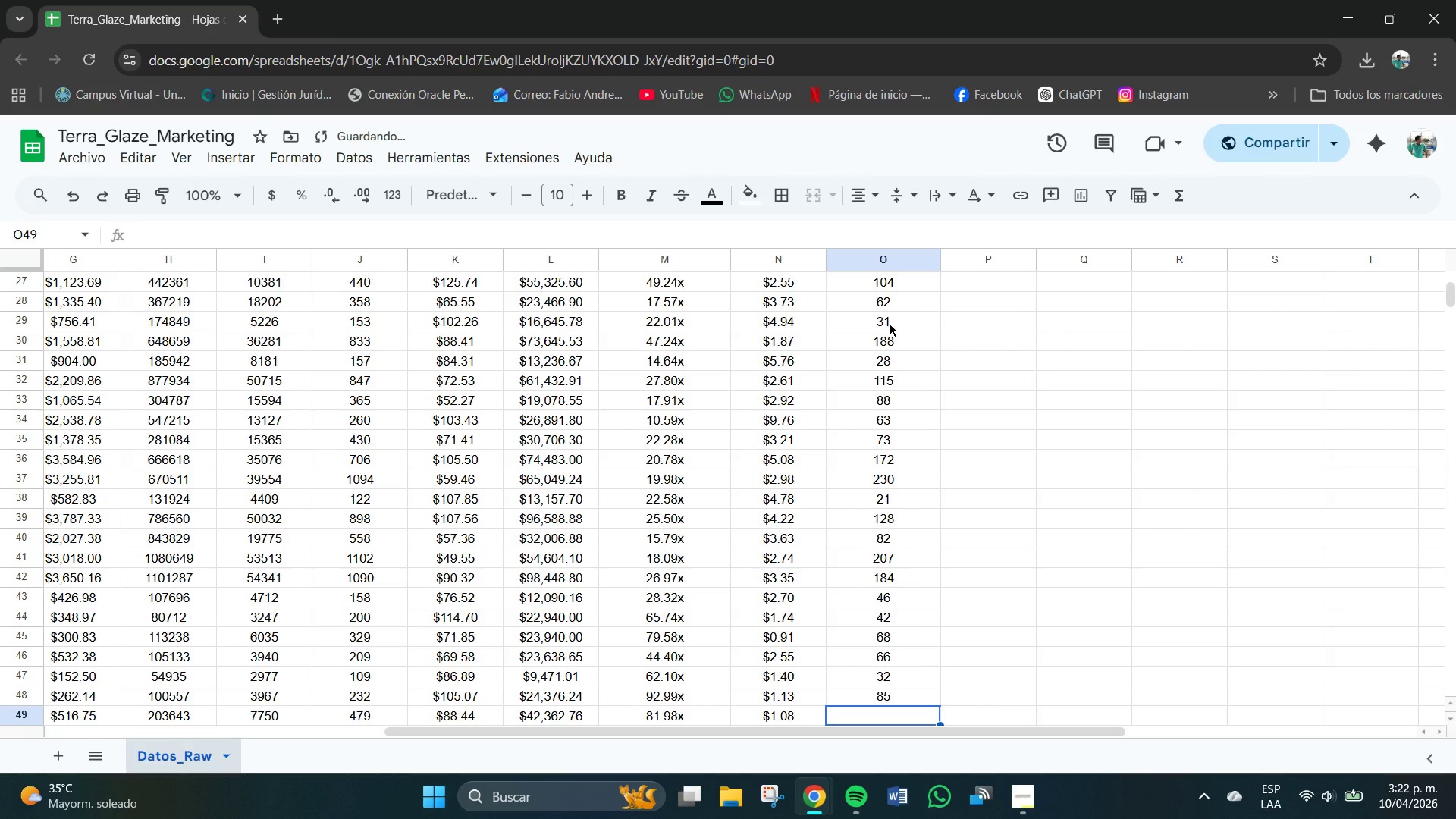 
key(Numpad1)
 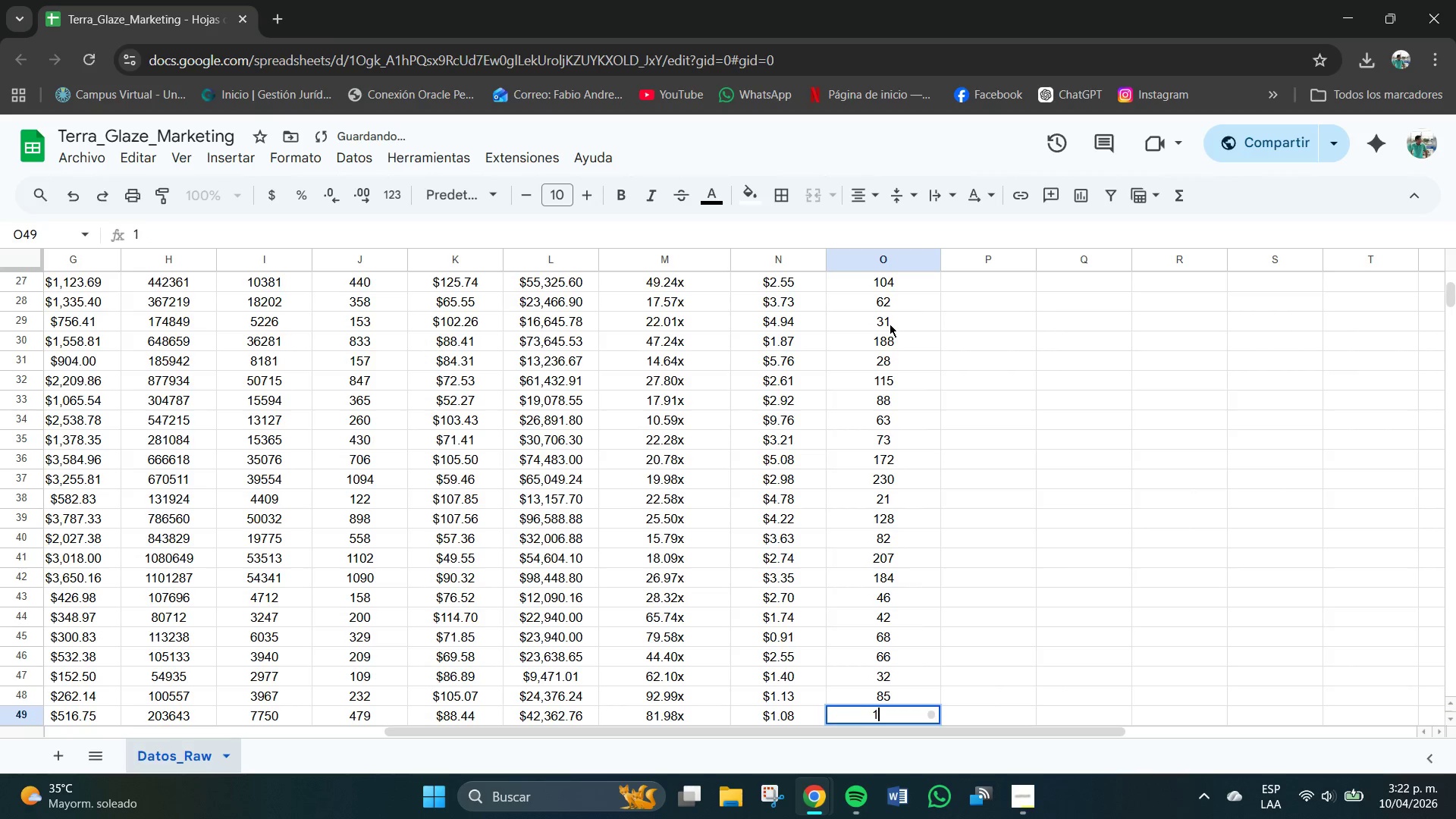 
key(Numpad3)
 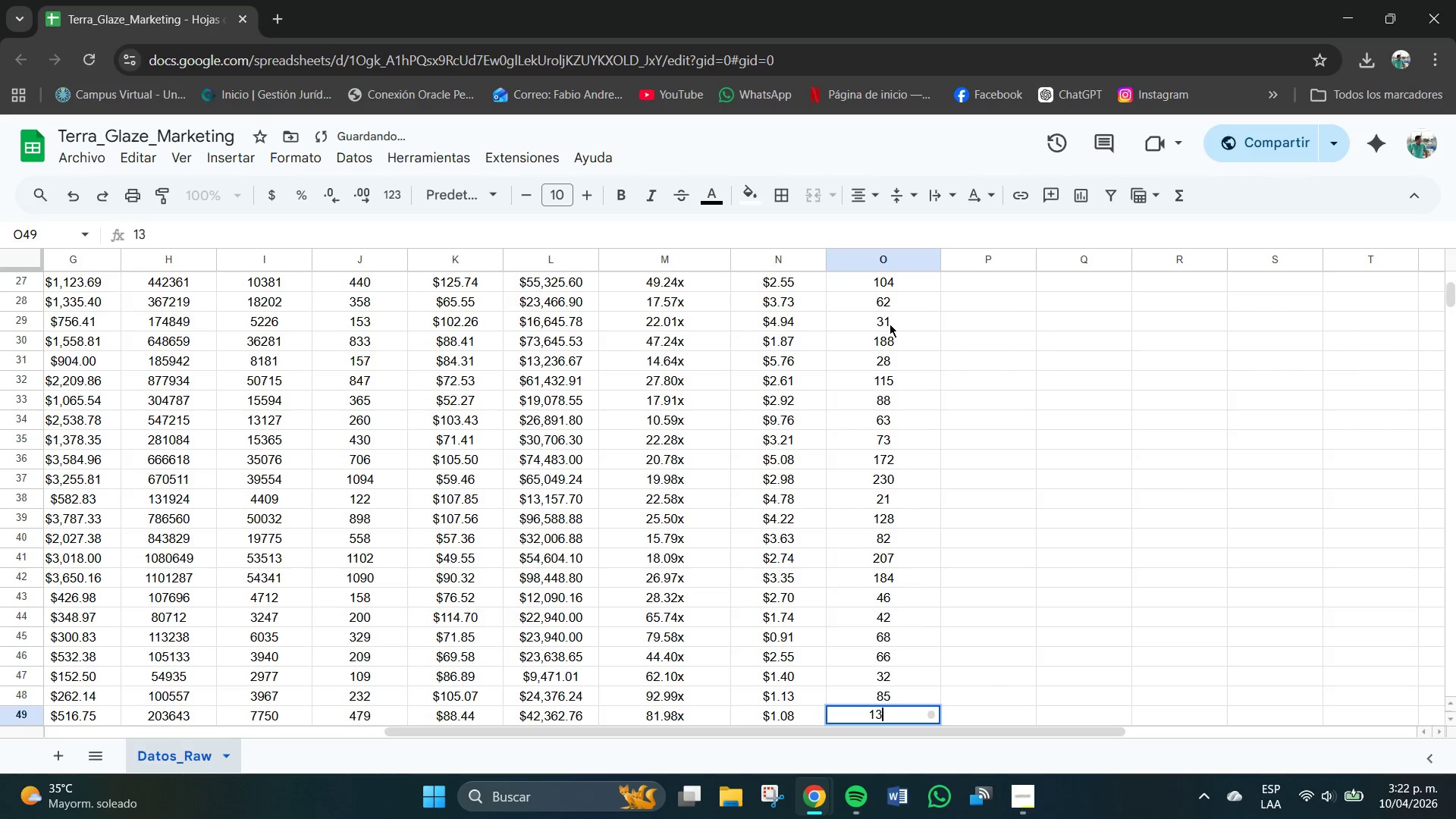 
key(Numpad7)
 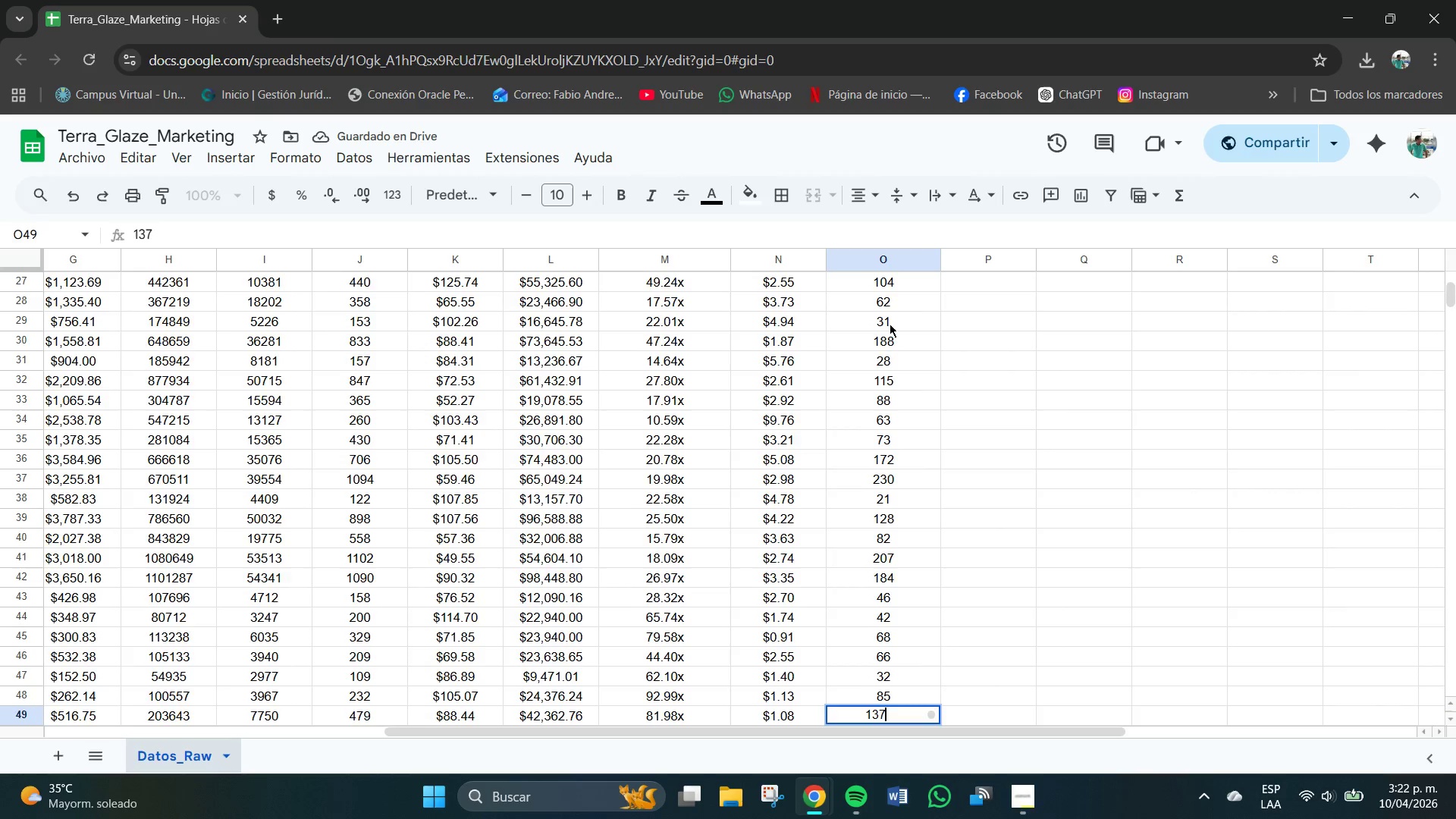 
key(NumpadEnter)
 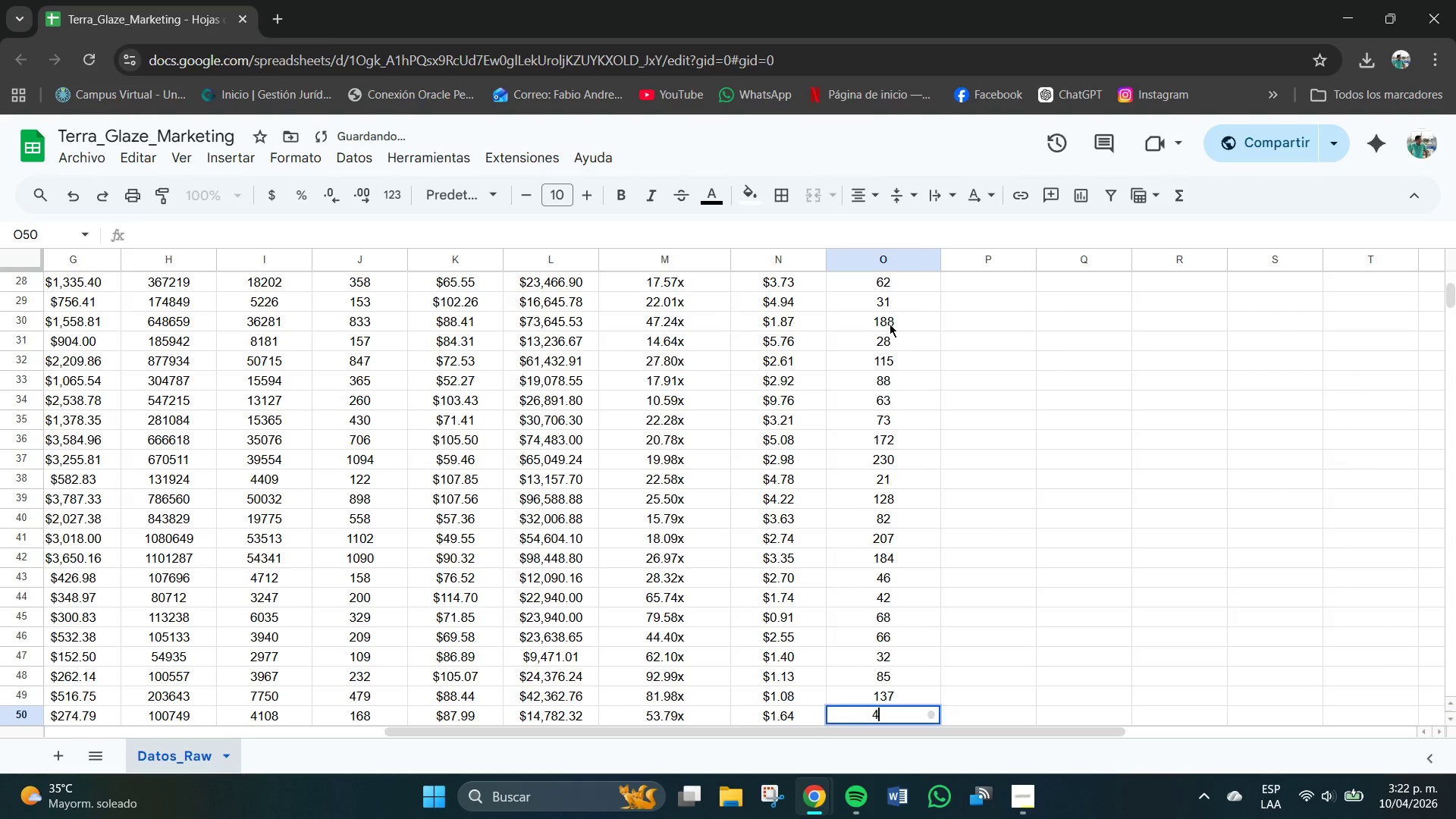 
key(Numpad4)
 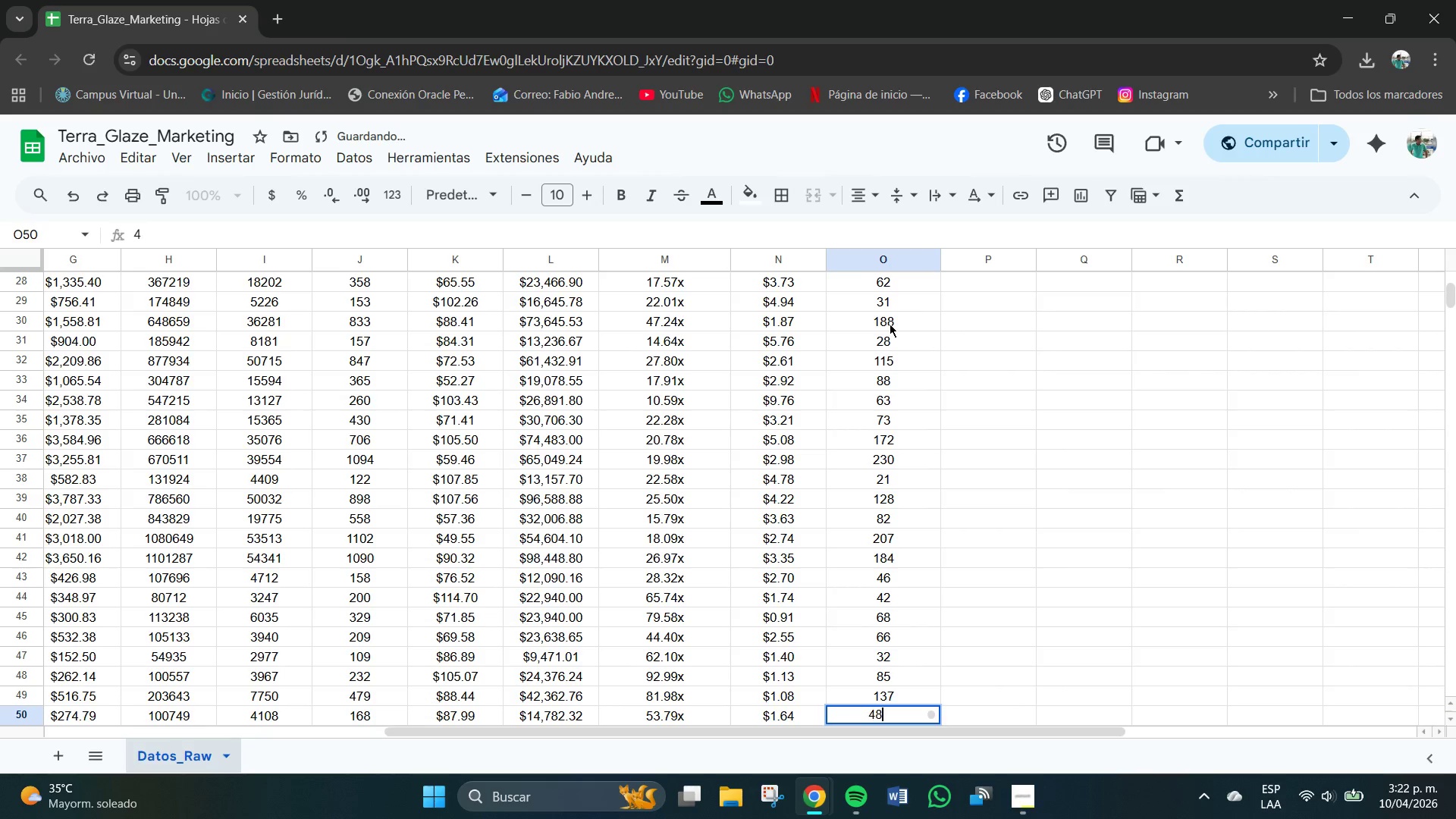 
key(Numpad8)
 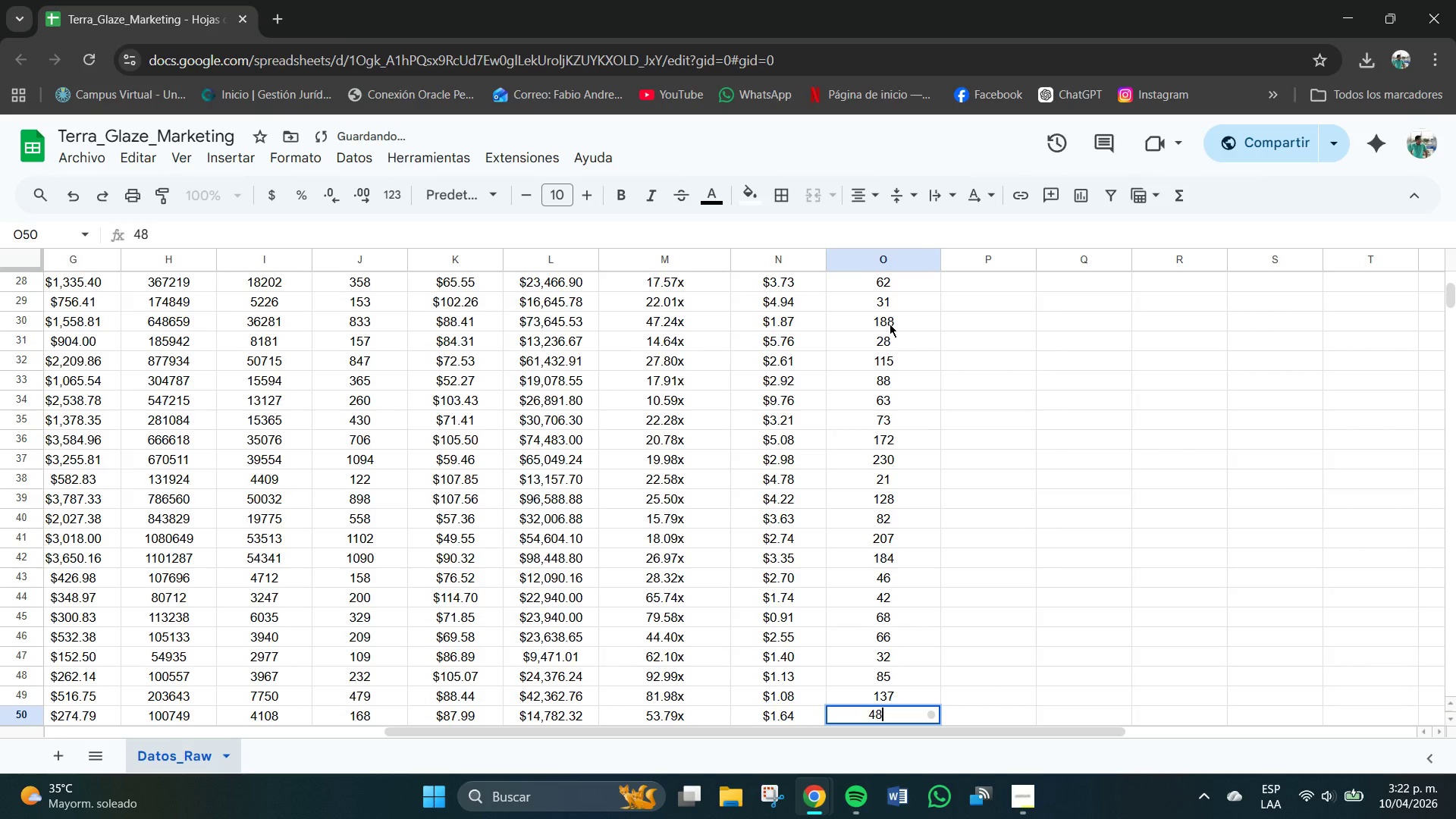 
key(NumpadEnter)
 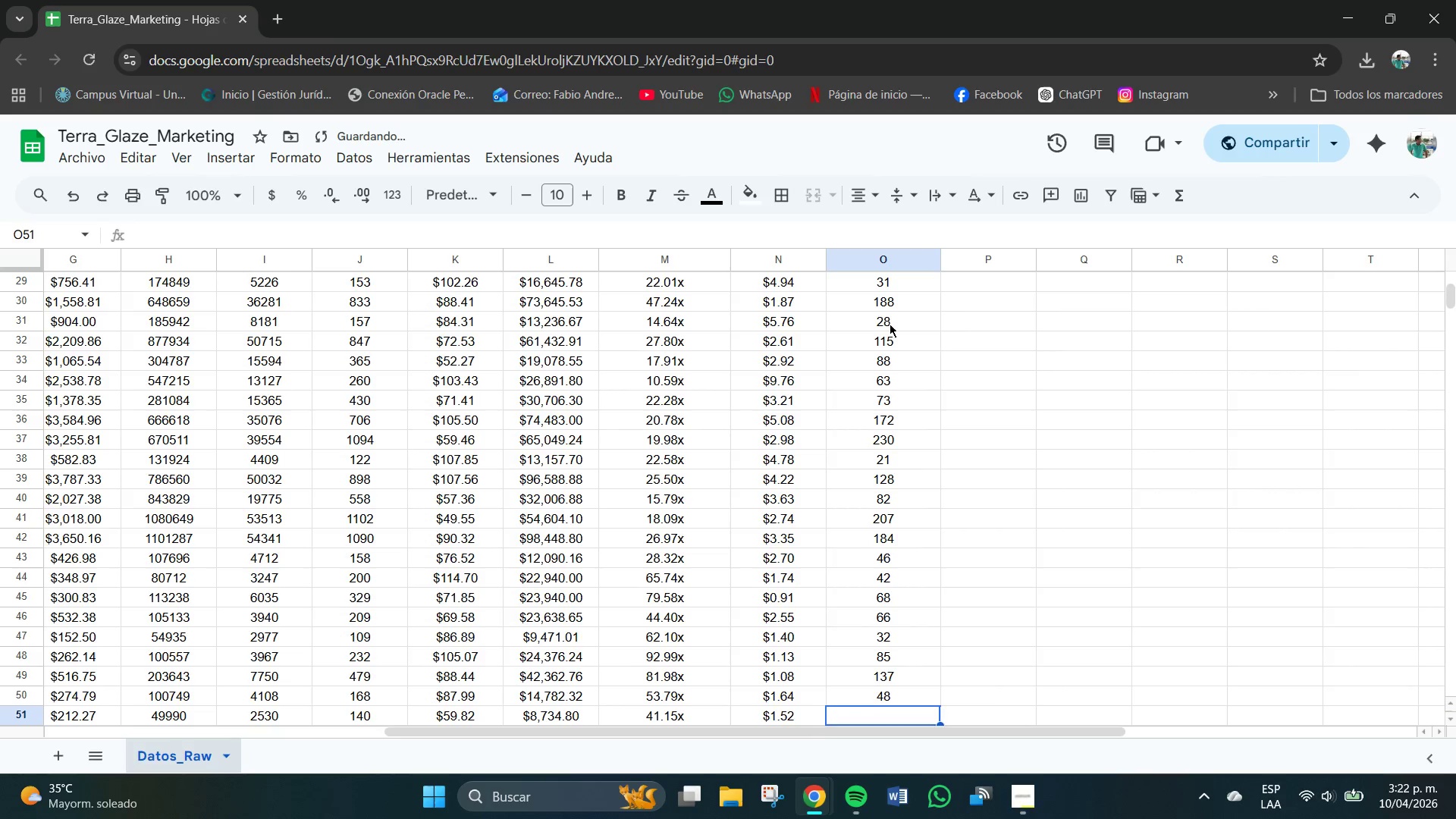 
key(Numpad4)
 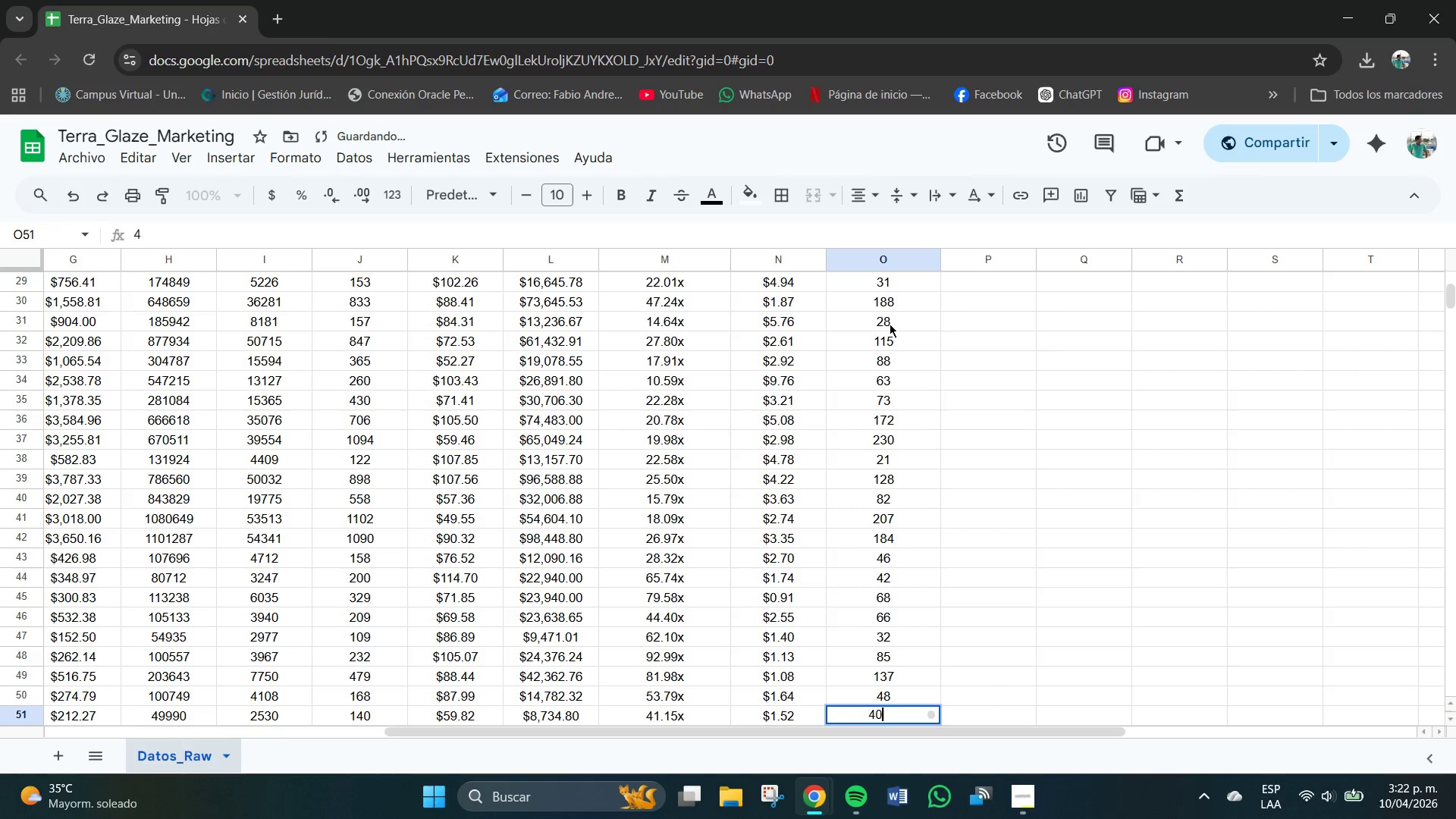 
key(Numpad0)
 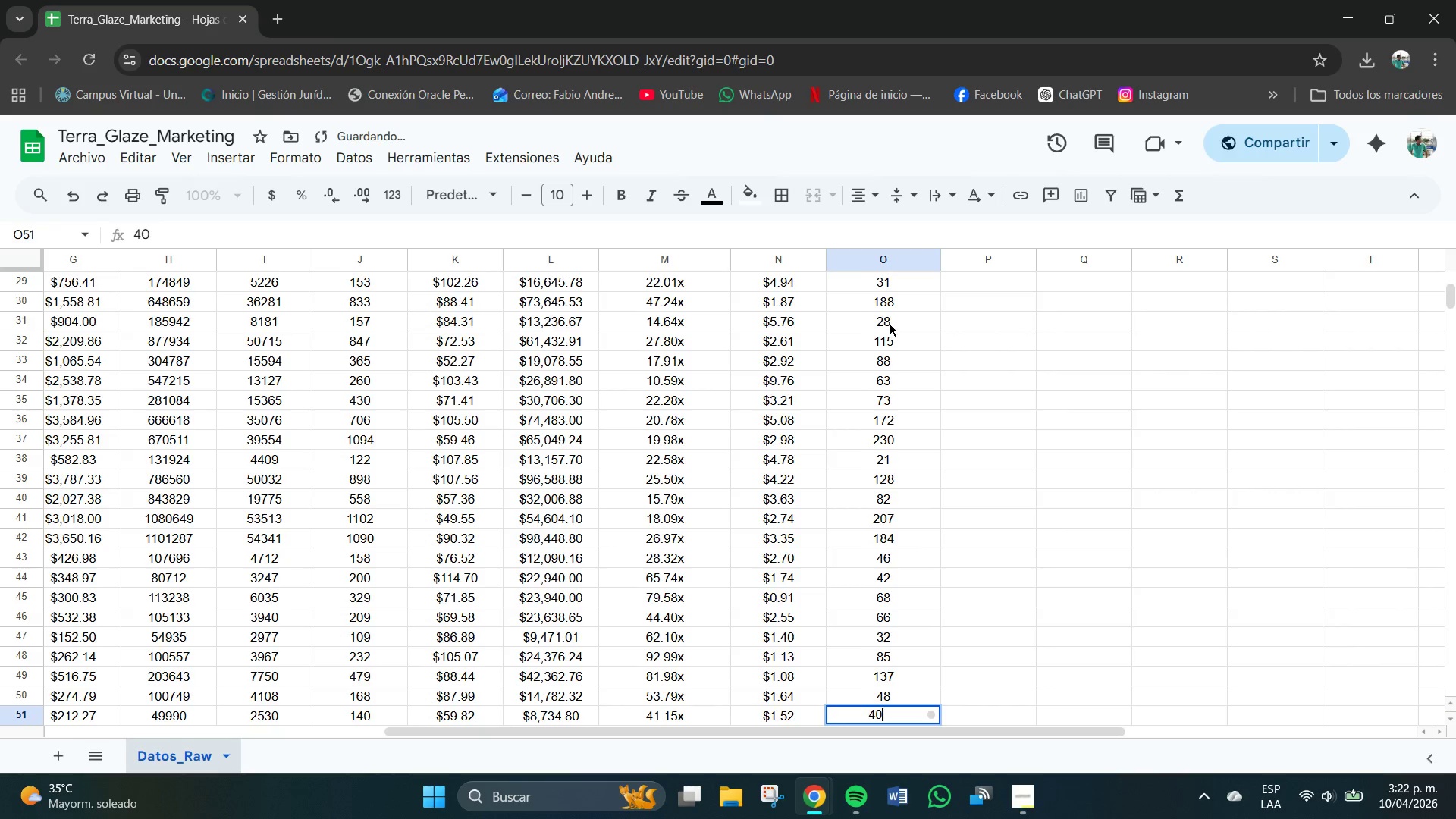 
key(NumpadEnter)
 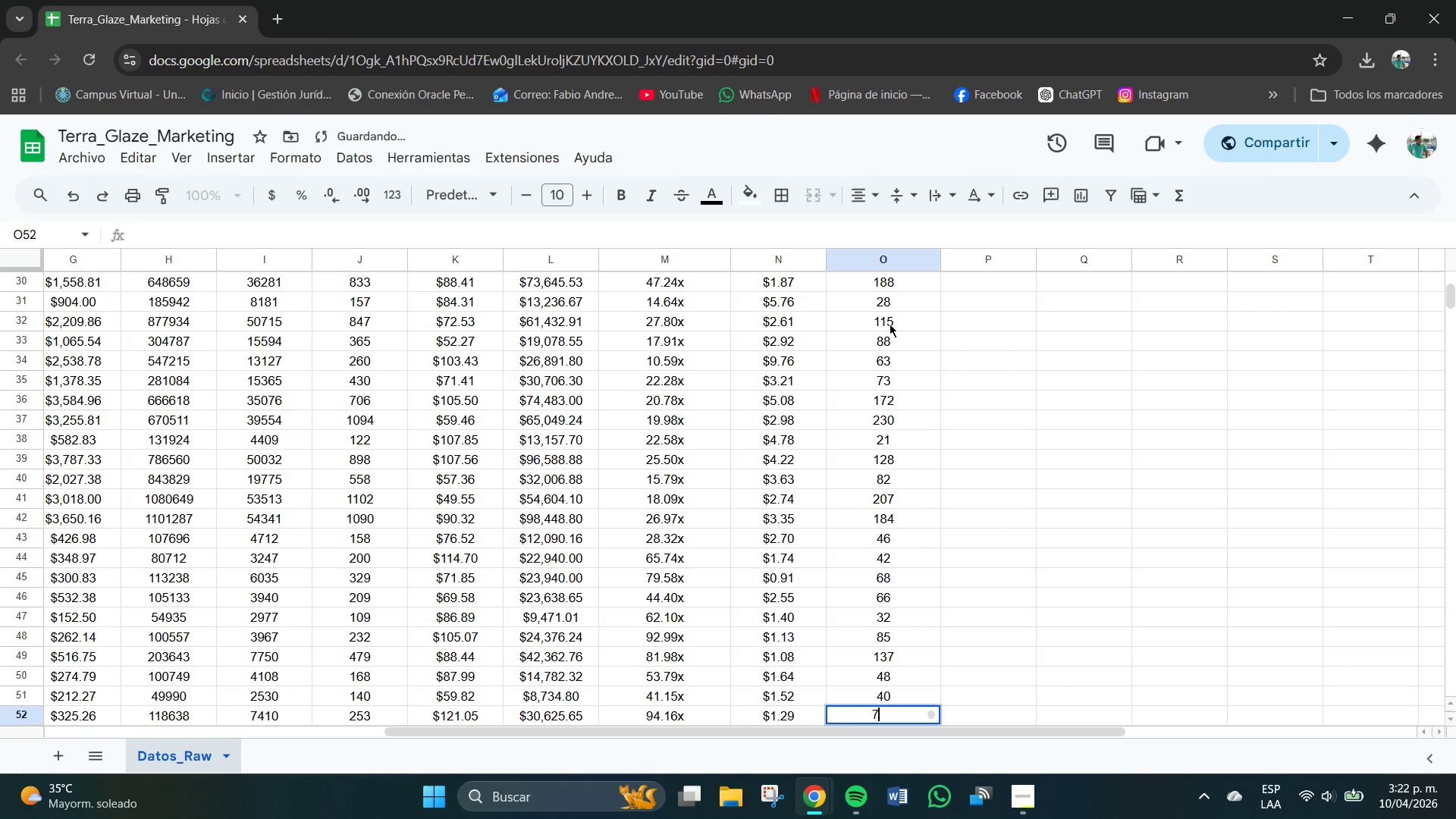 
key(Numpad7)
 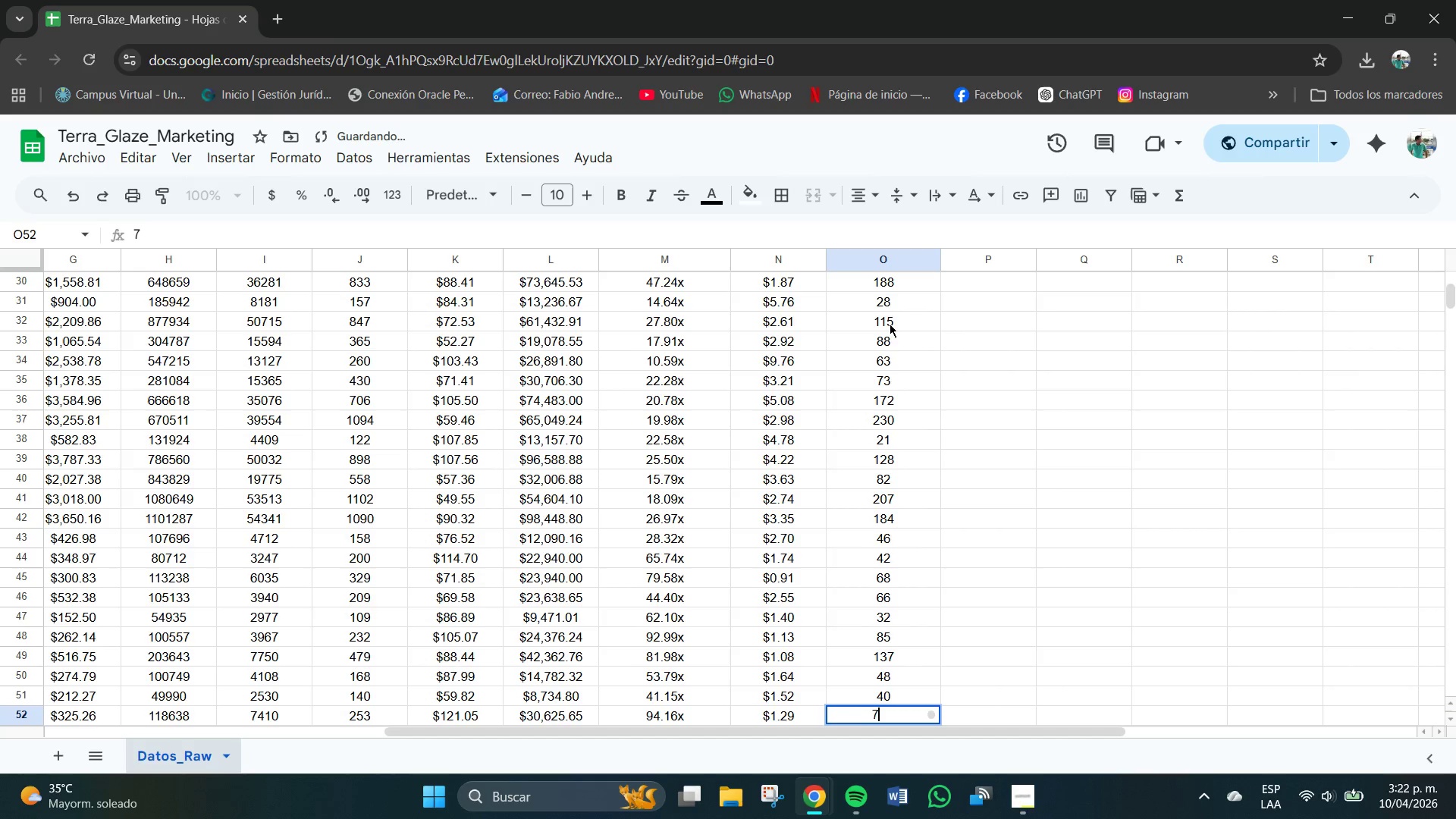 
key(Numpad5)
 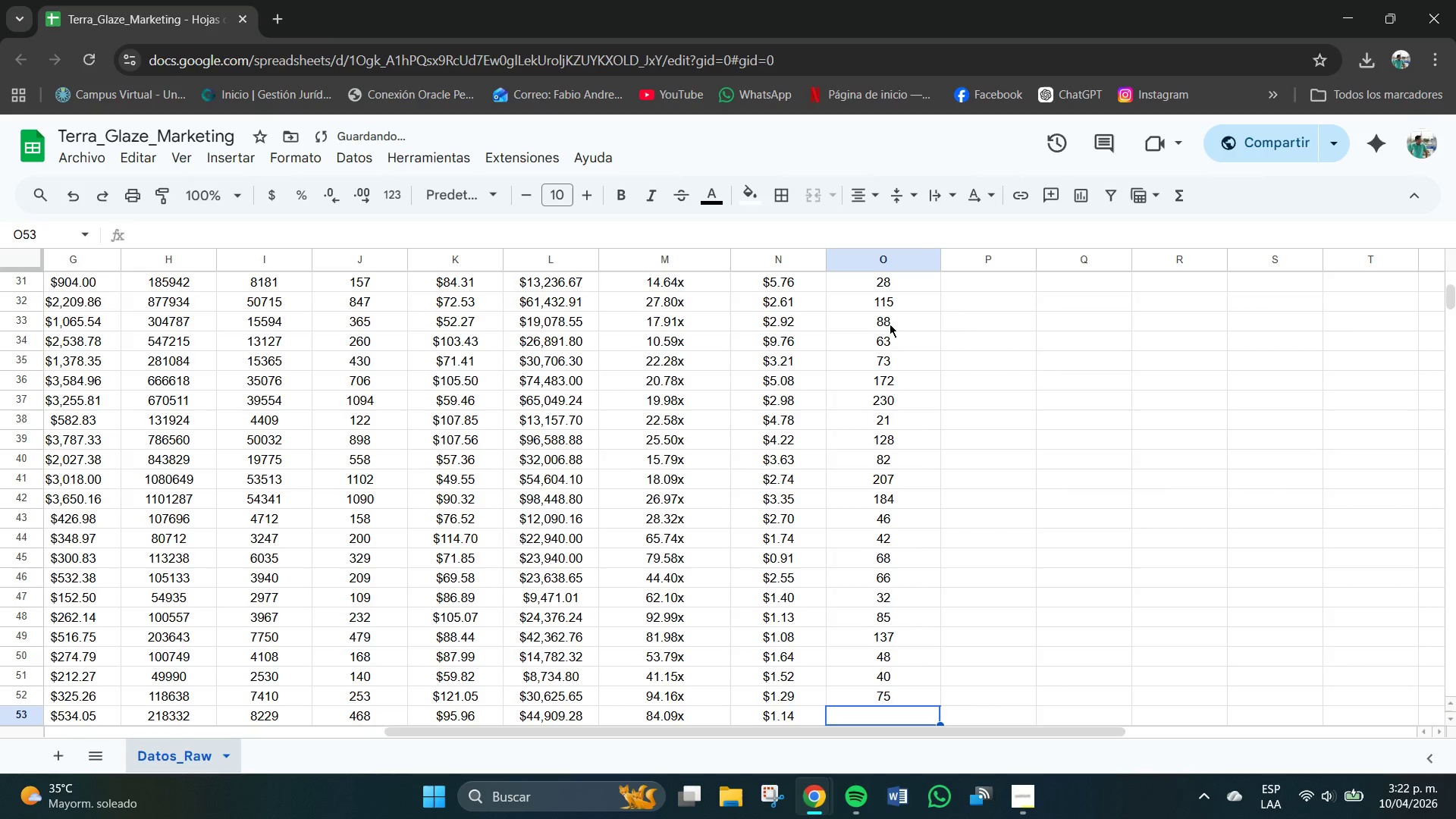 
key(NumpadEnter)
 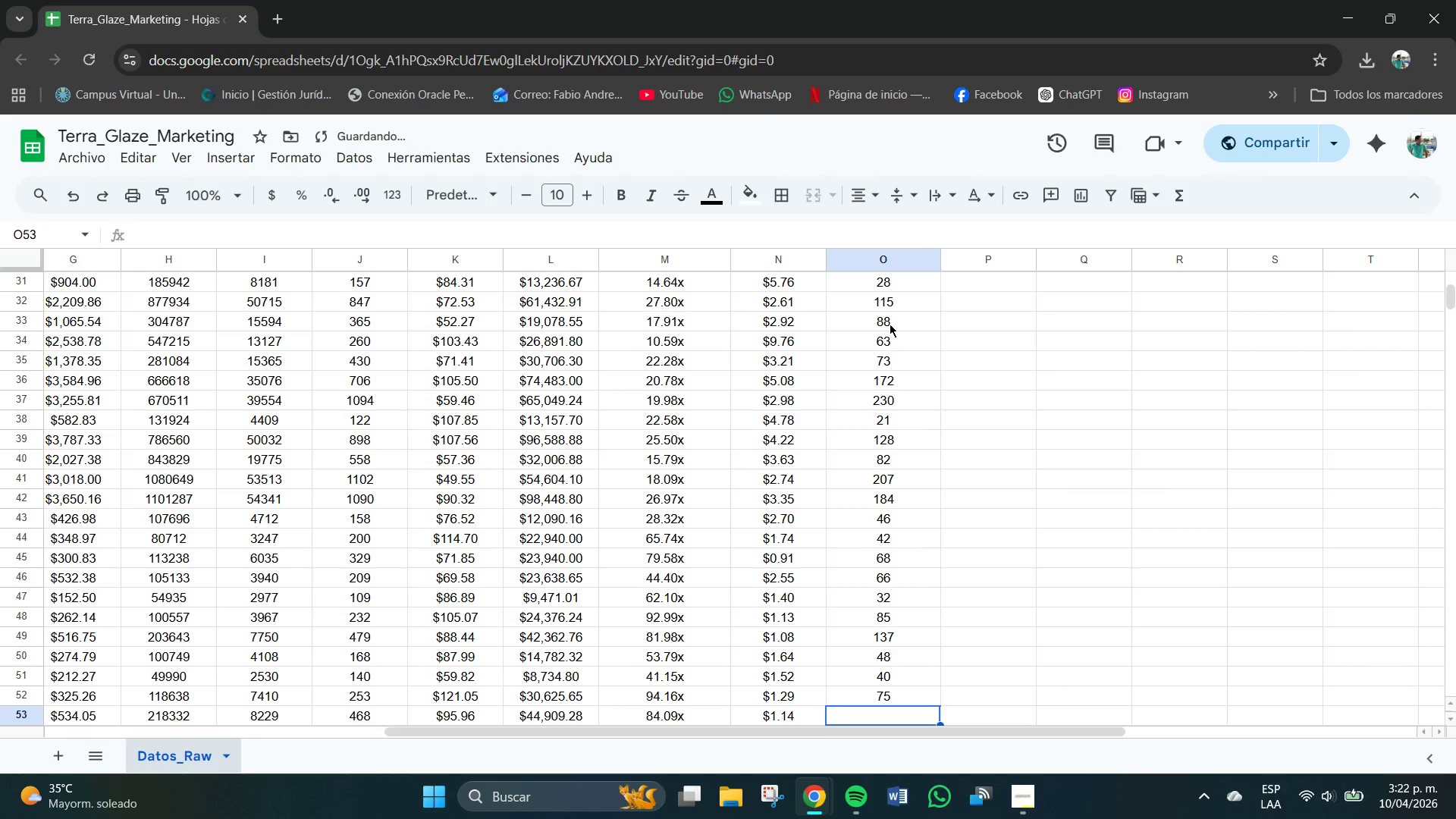 
key(Numpad1)
 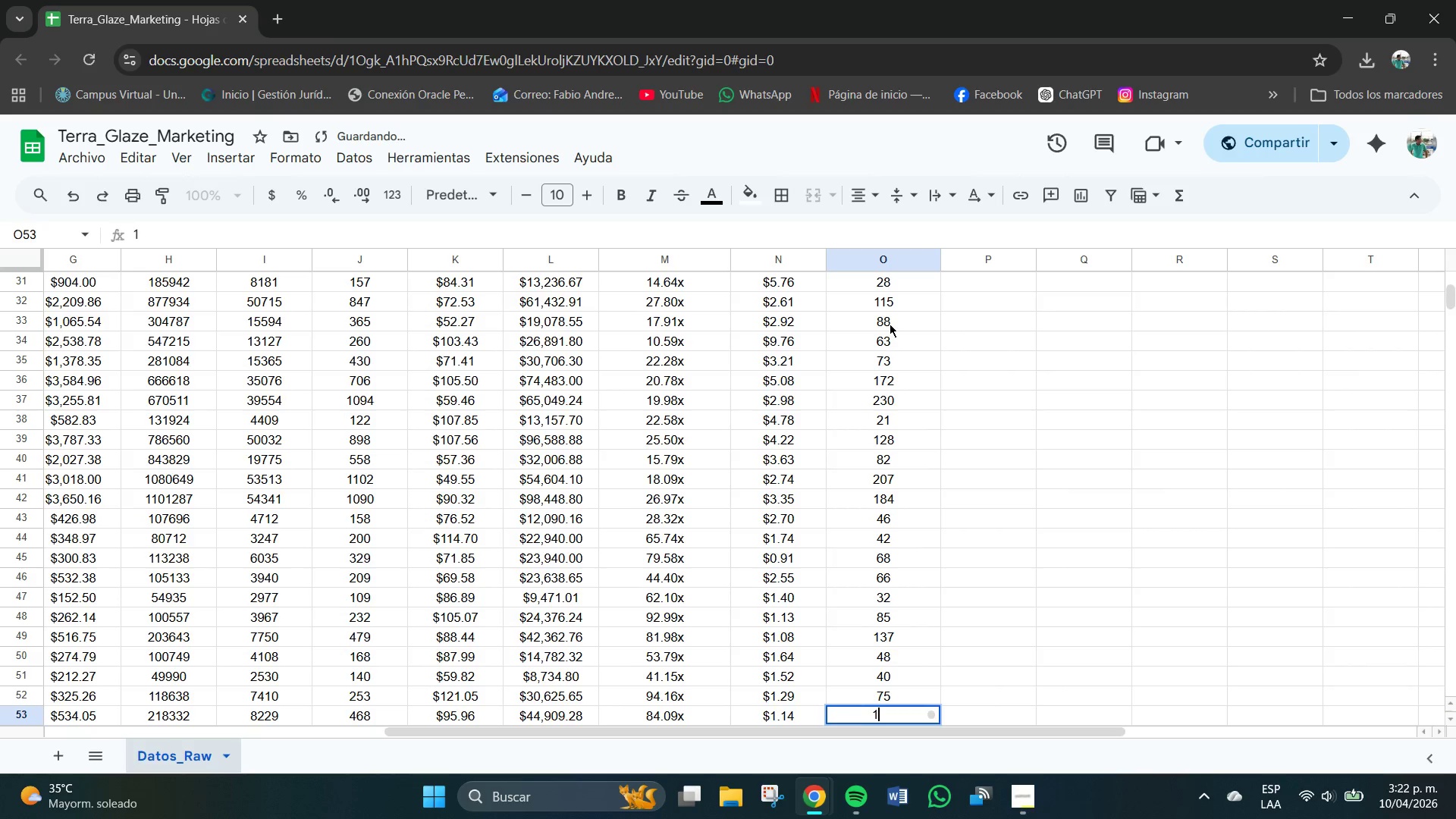 
key(Numpad2)
 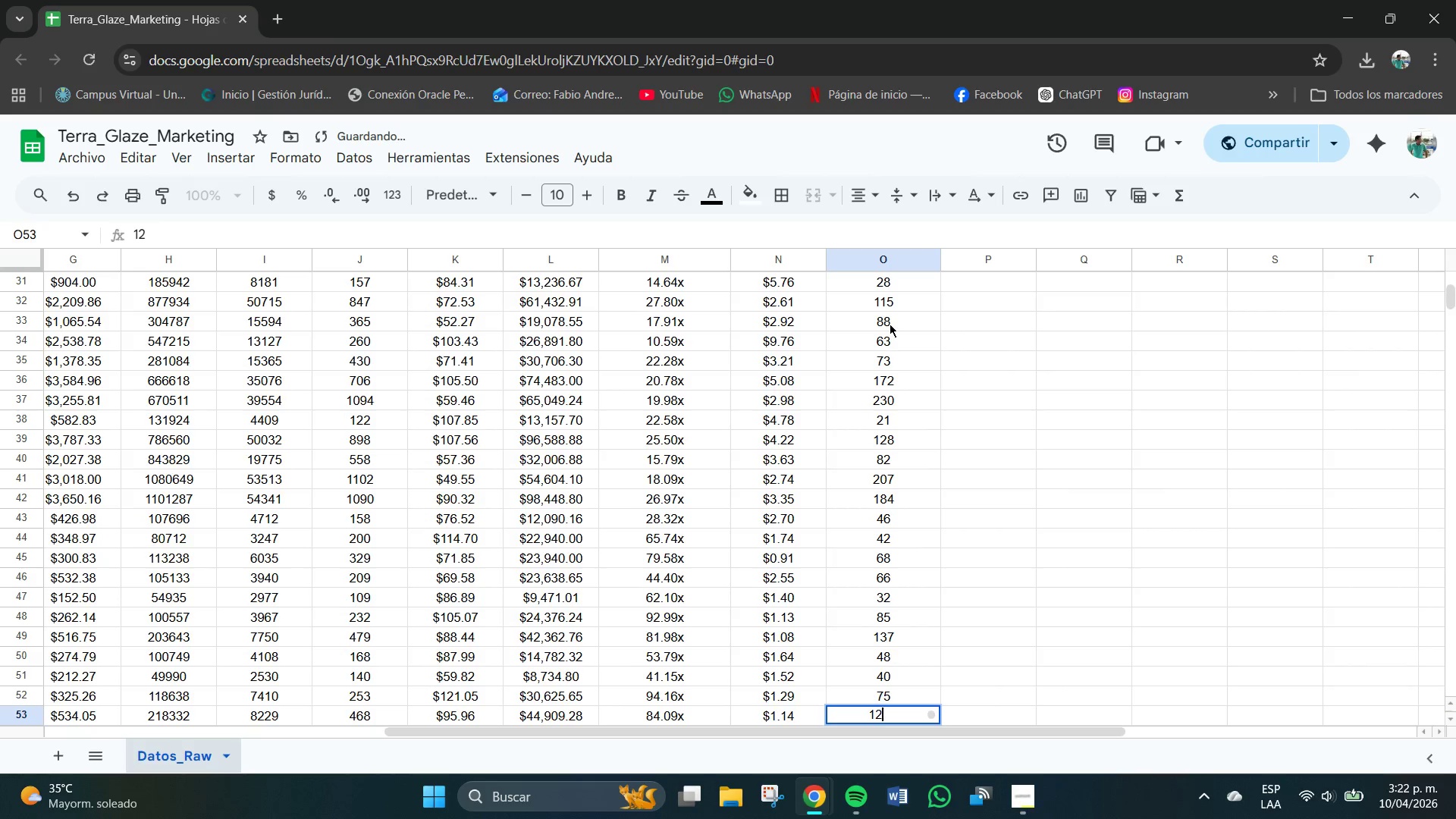 
key(Numpad7)
 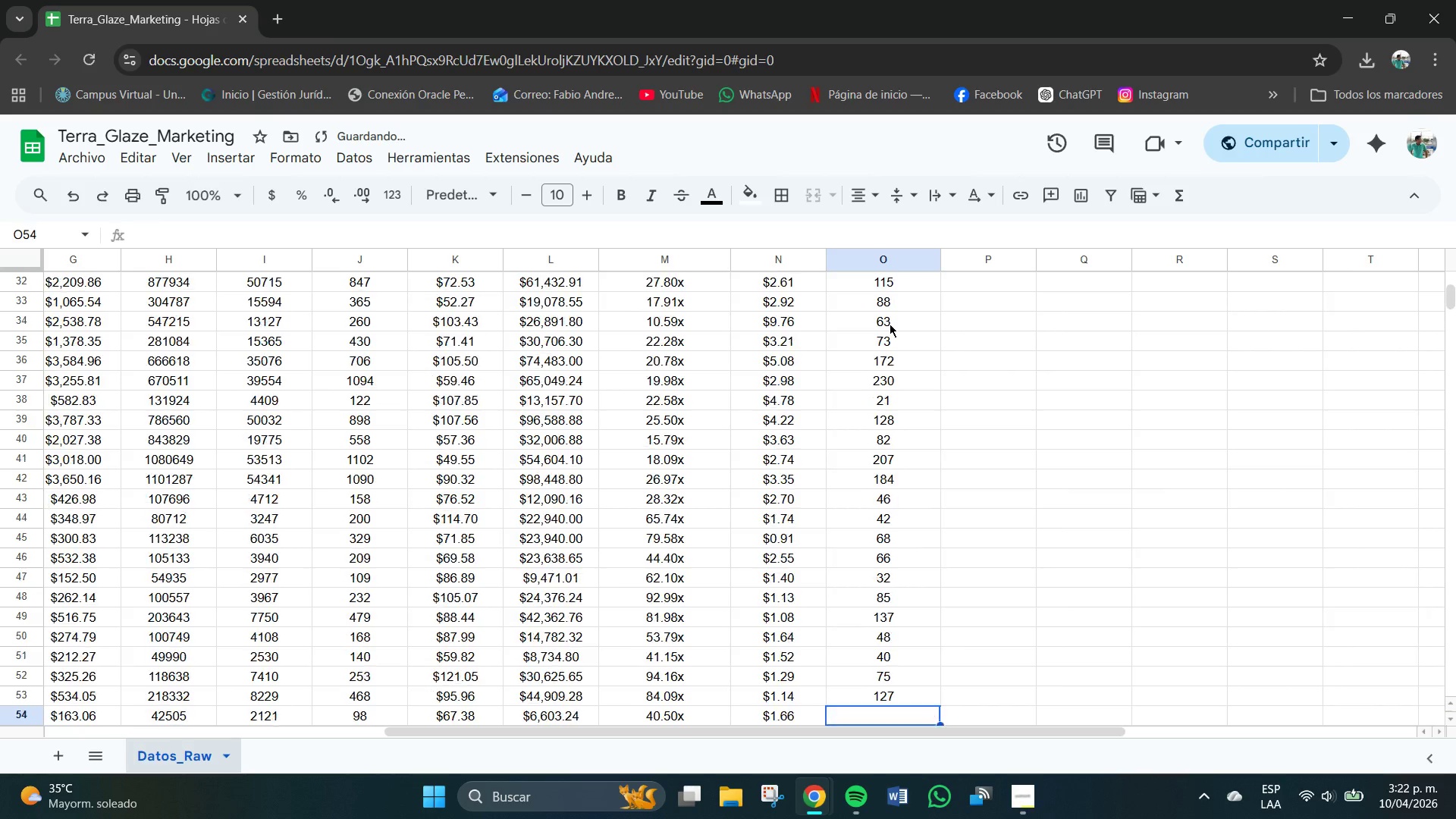 
key(NumpadEnter)
 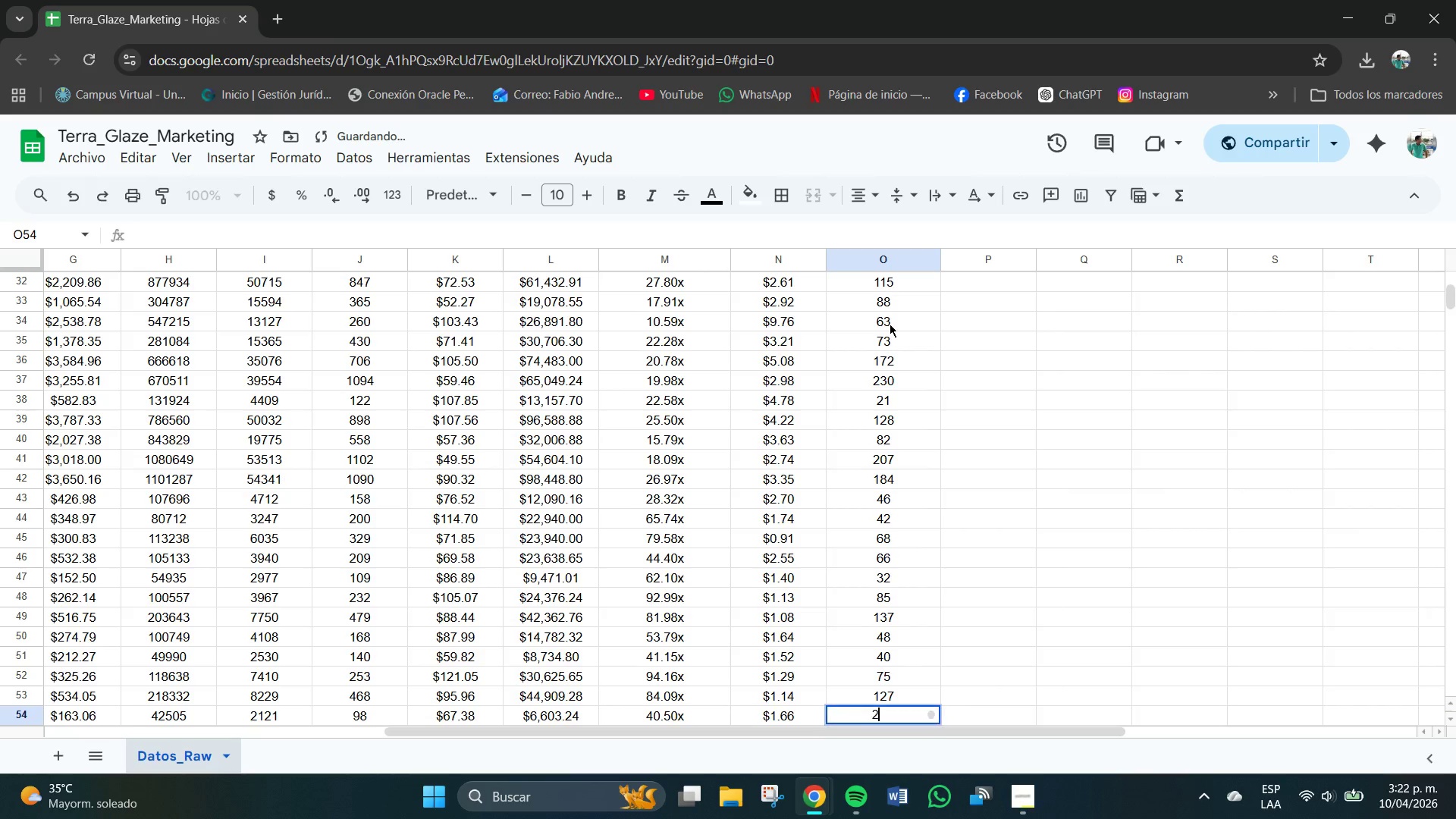 
key(Numpad2)
 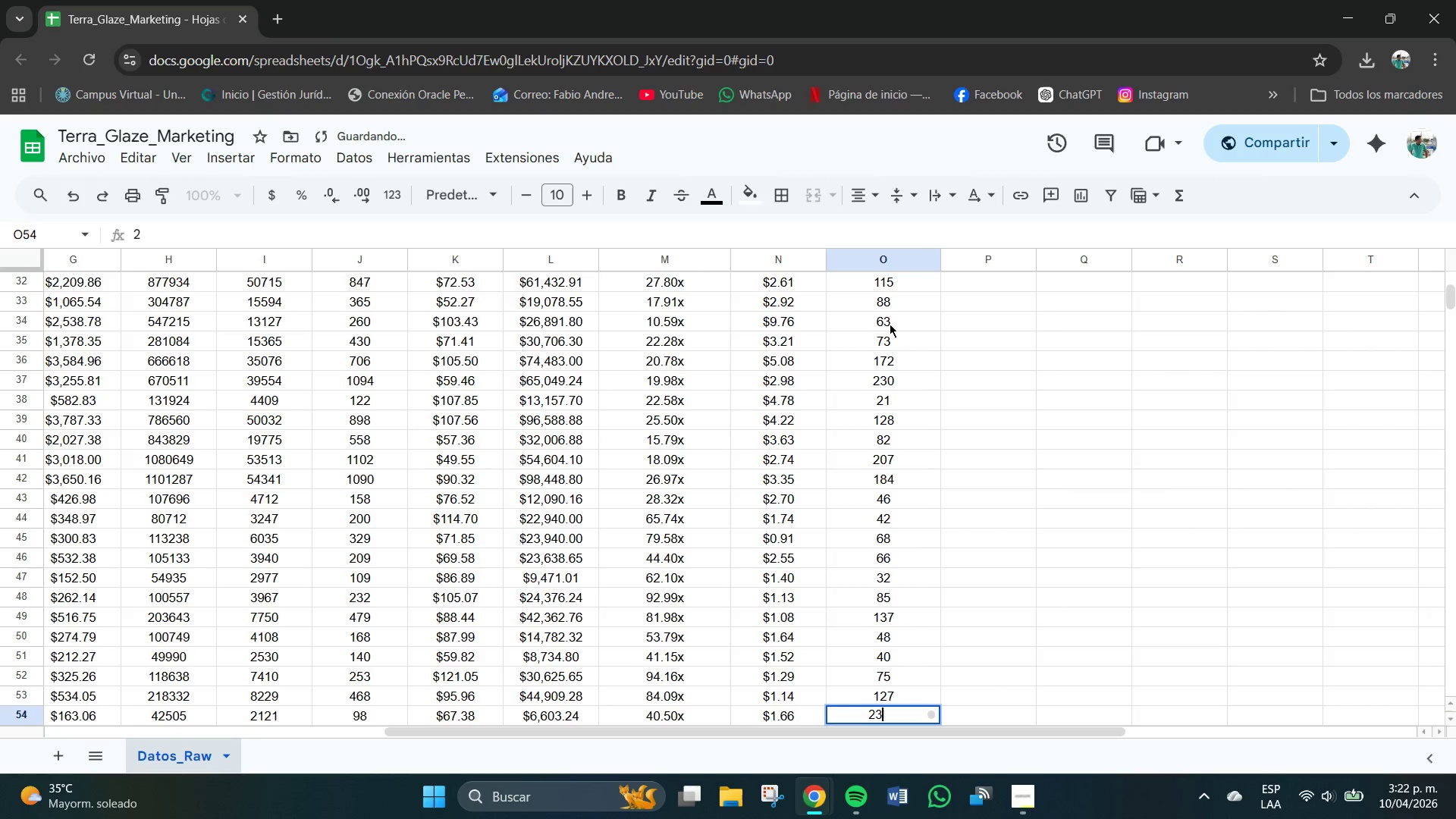 
key(Numpad3)
 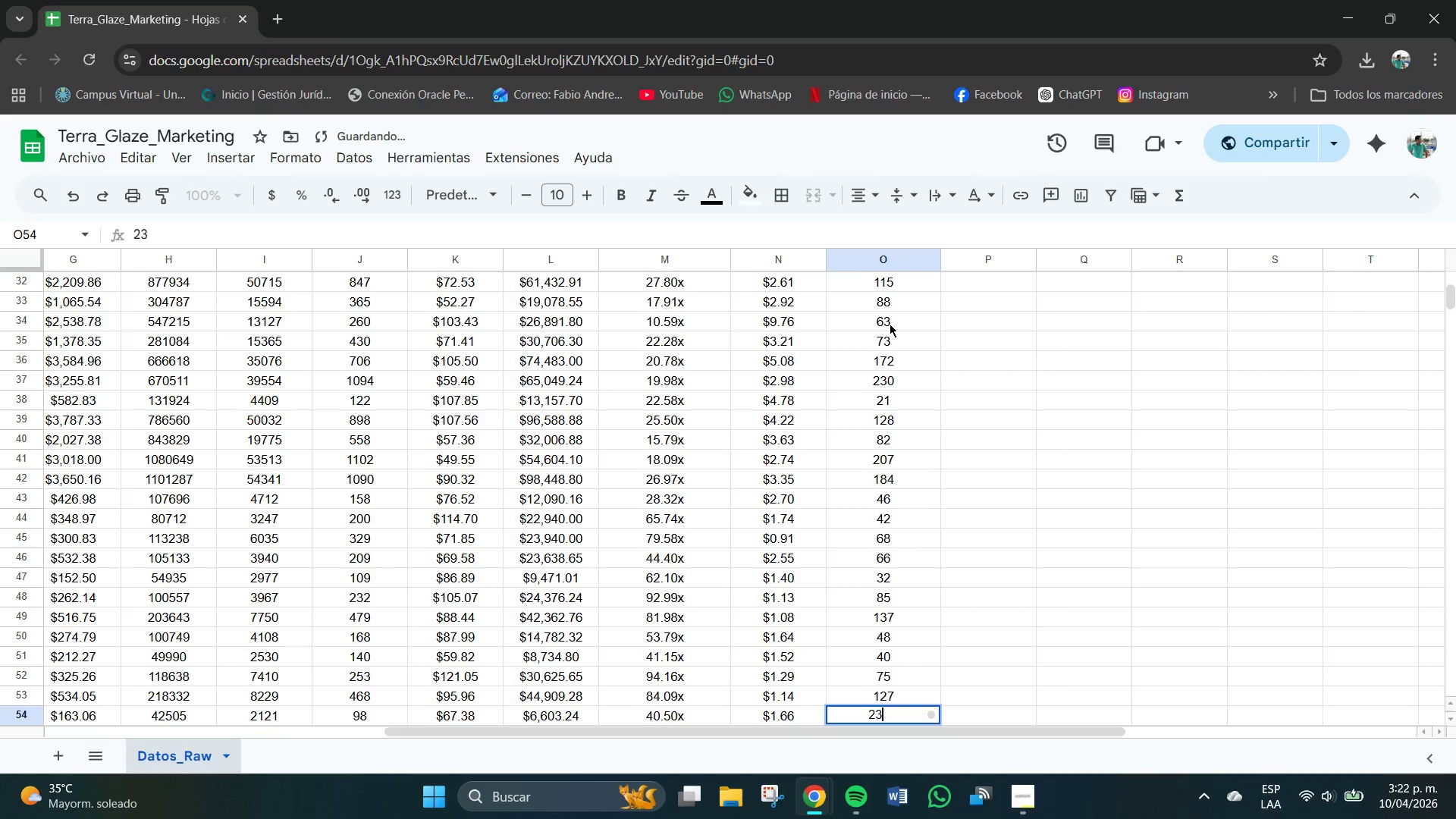 
key(NumpadEnter)
 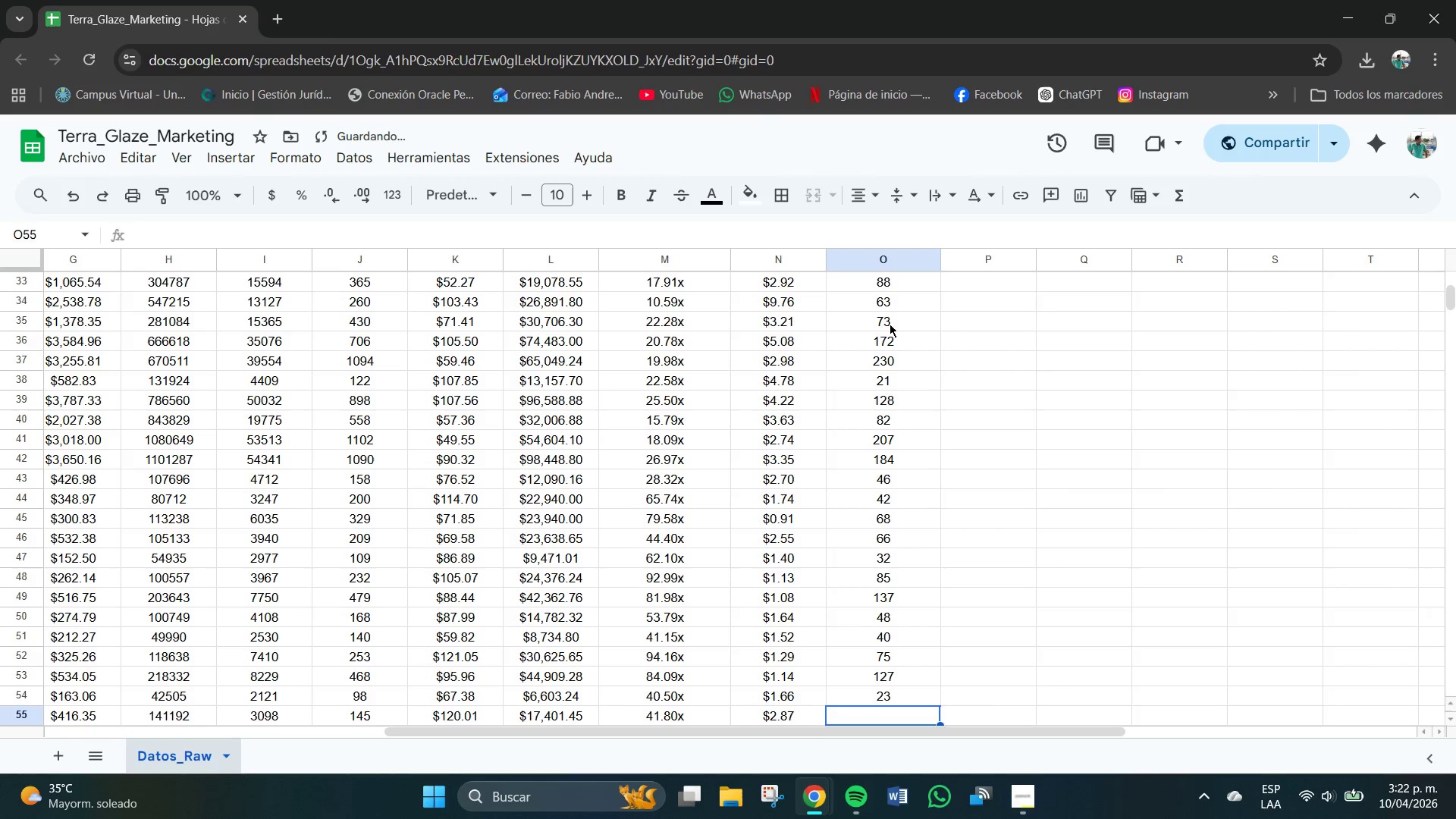 
key(Numpad3)
 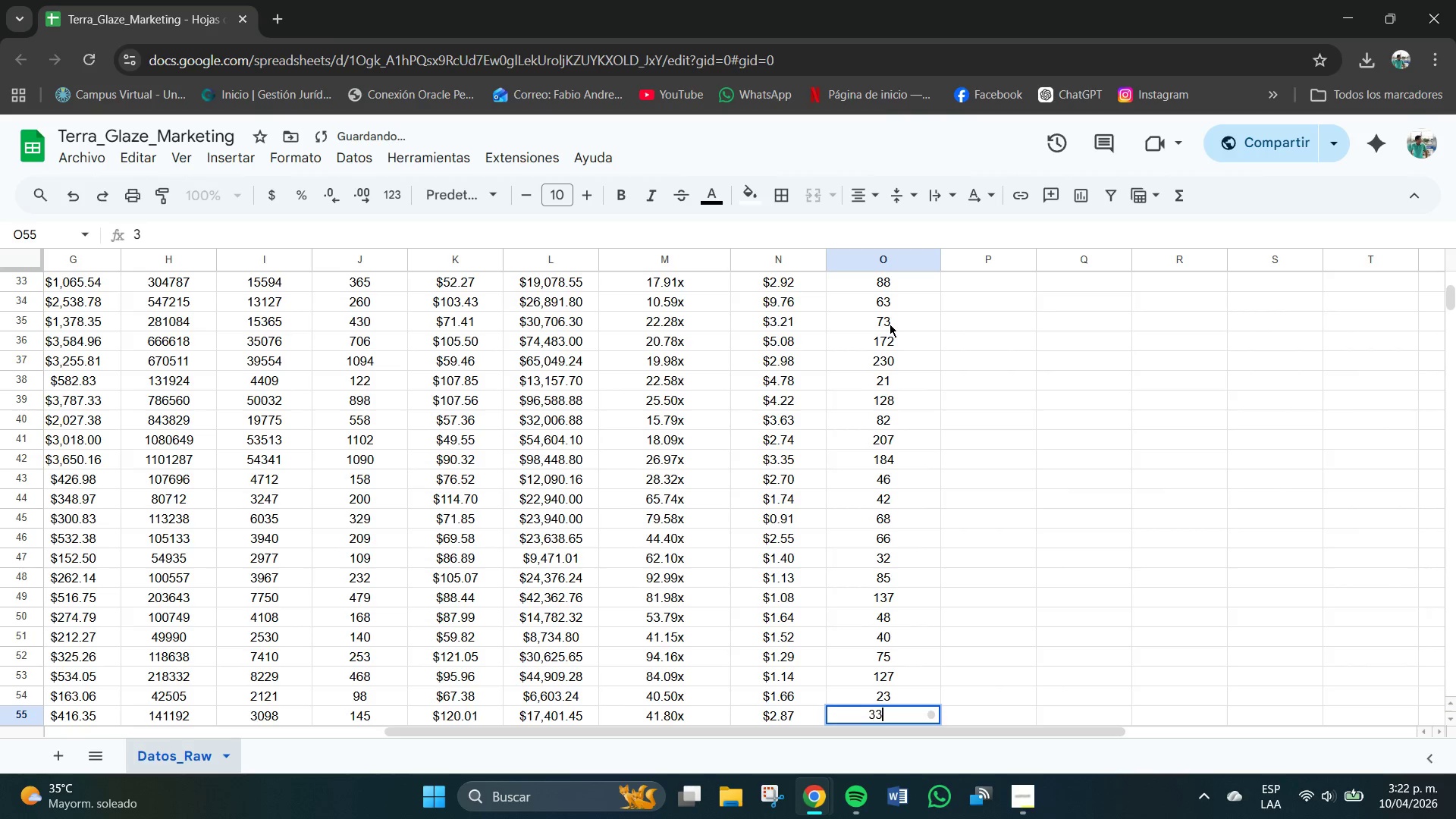 
key(Numpad3)
 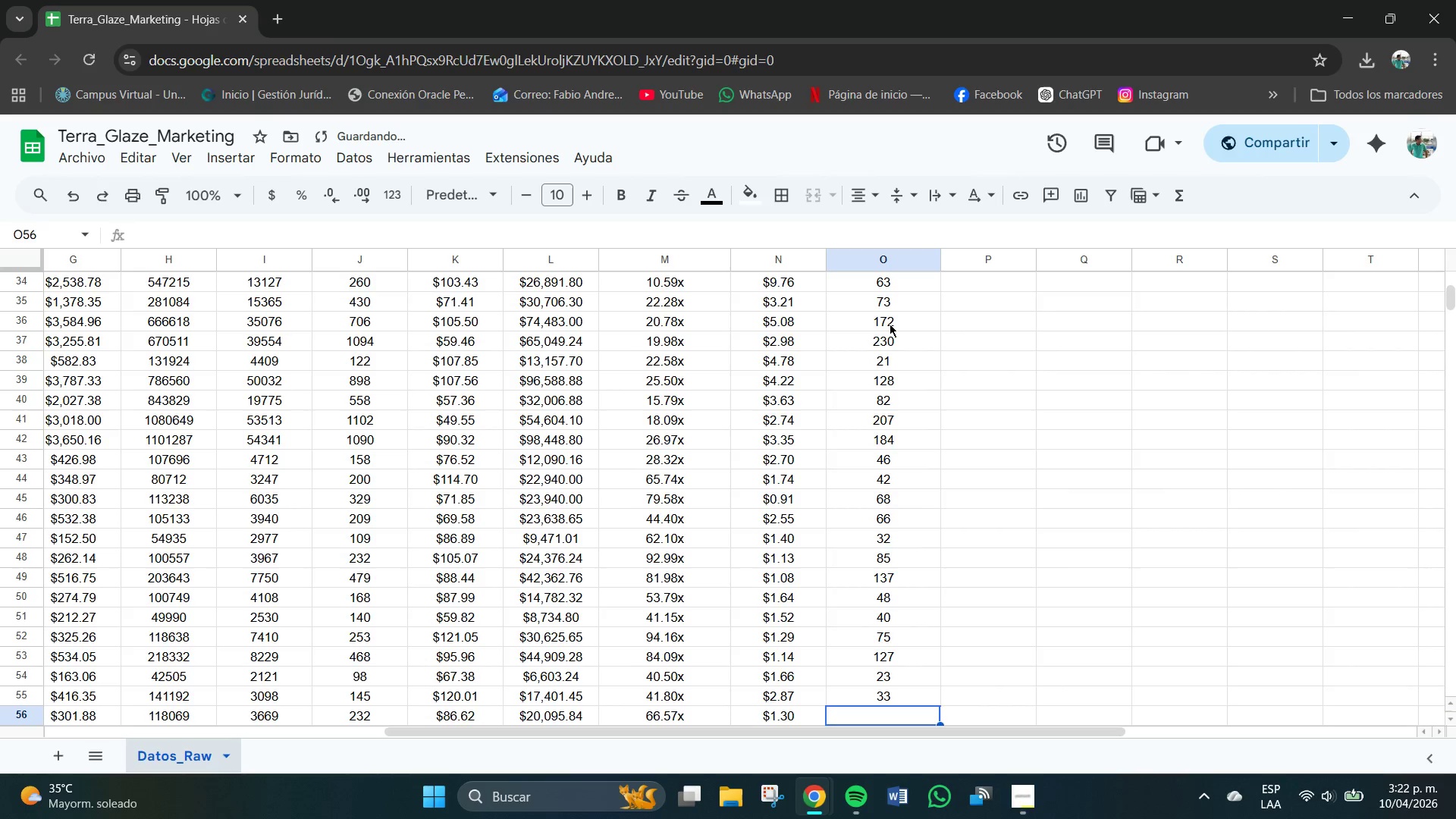 
key(NumpadEnter)
 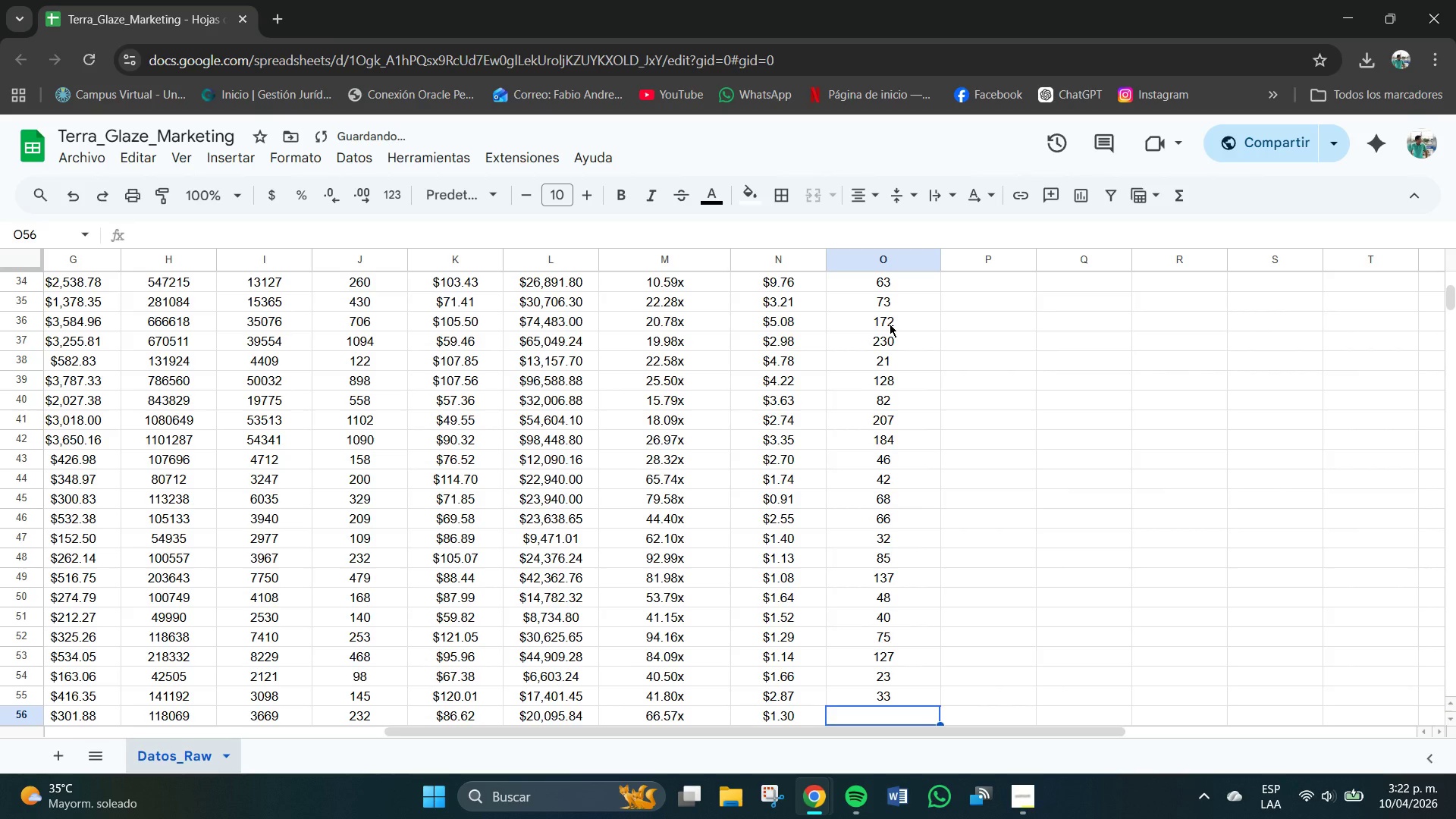 
key(Numpad7)
 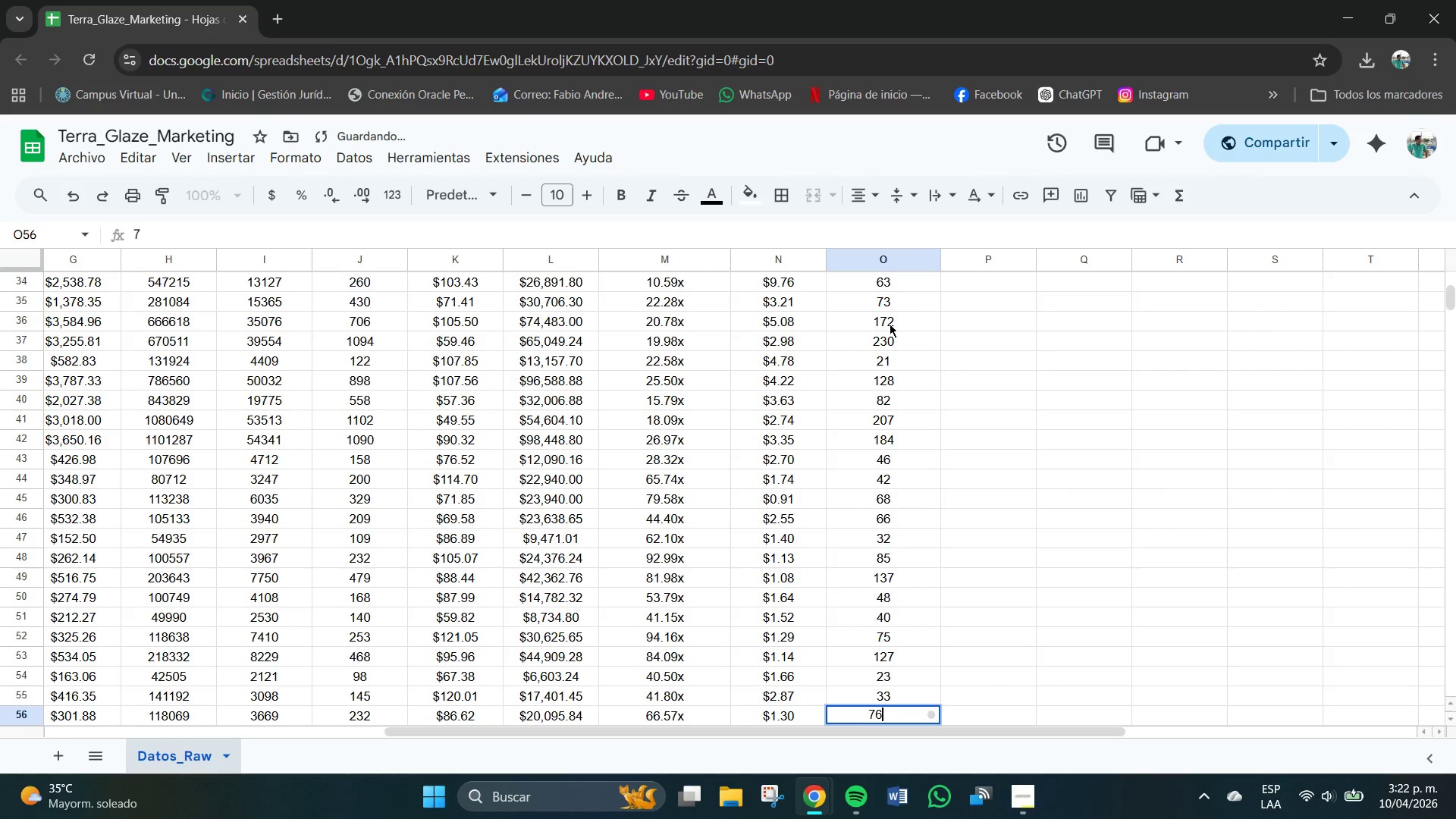 
key(Numpad6)
 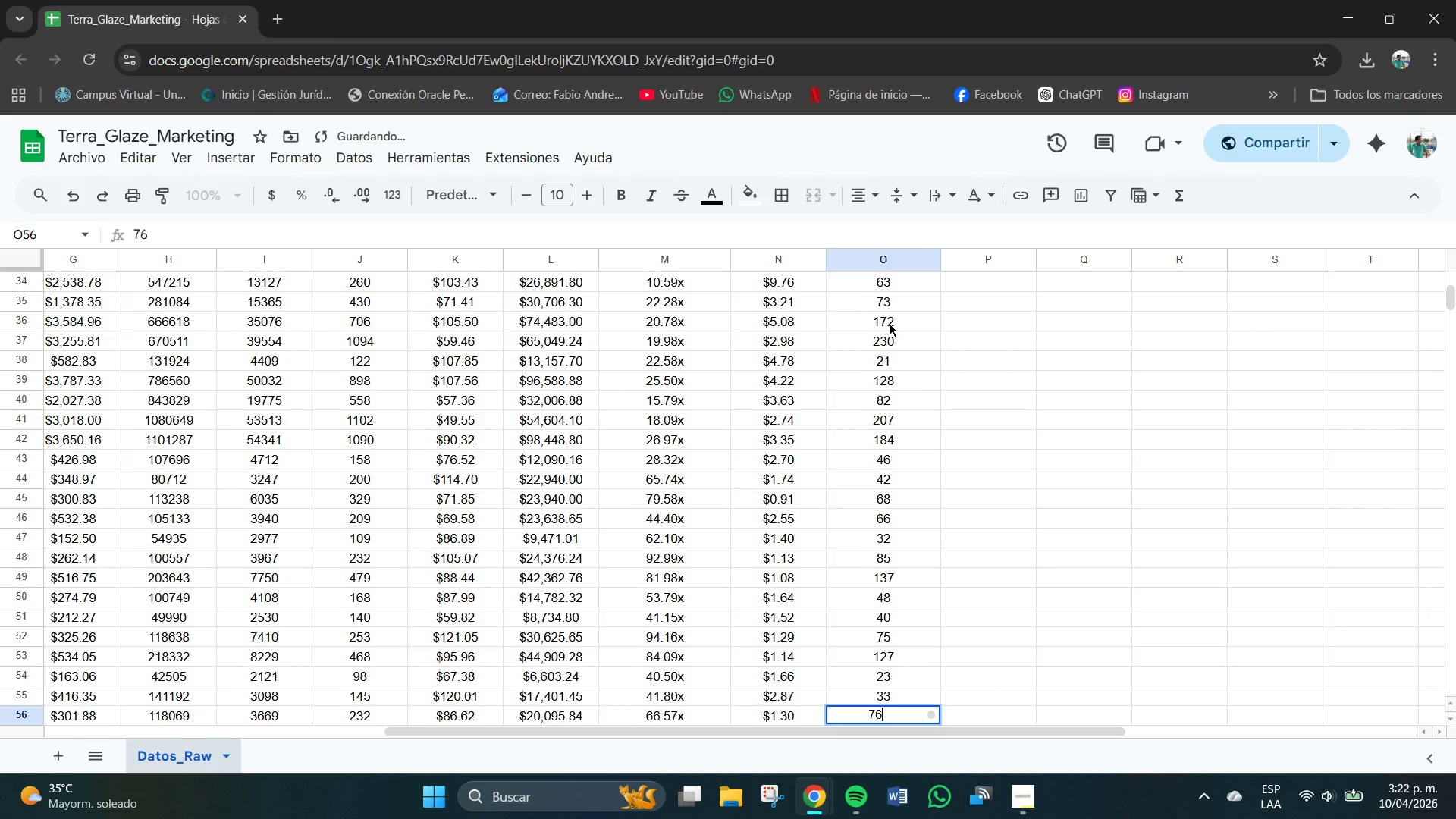 
key(NumpadEnter)
 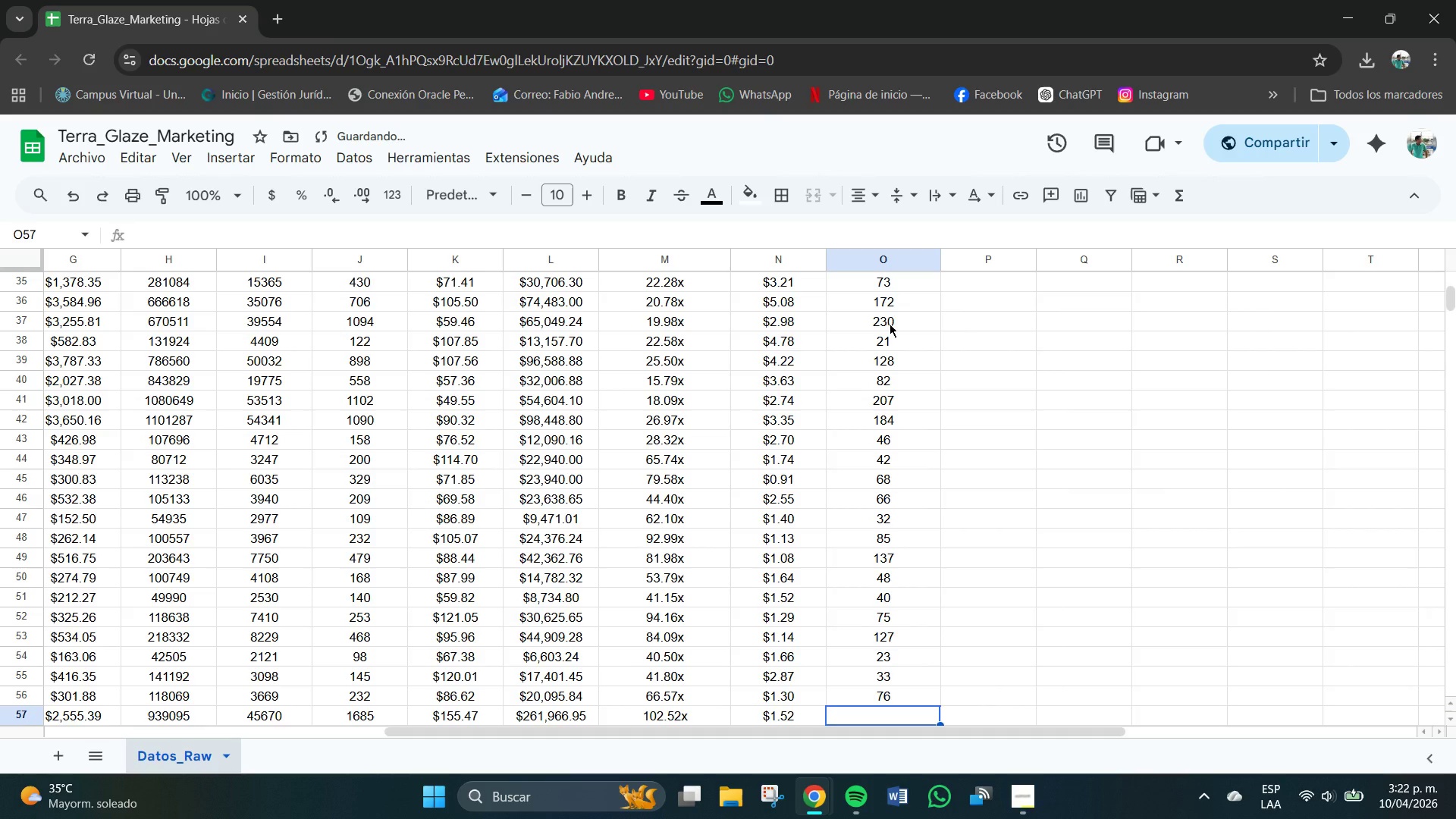 
key(Numpad2)
 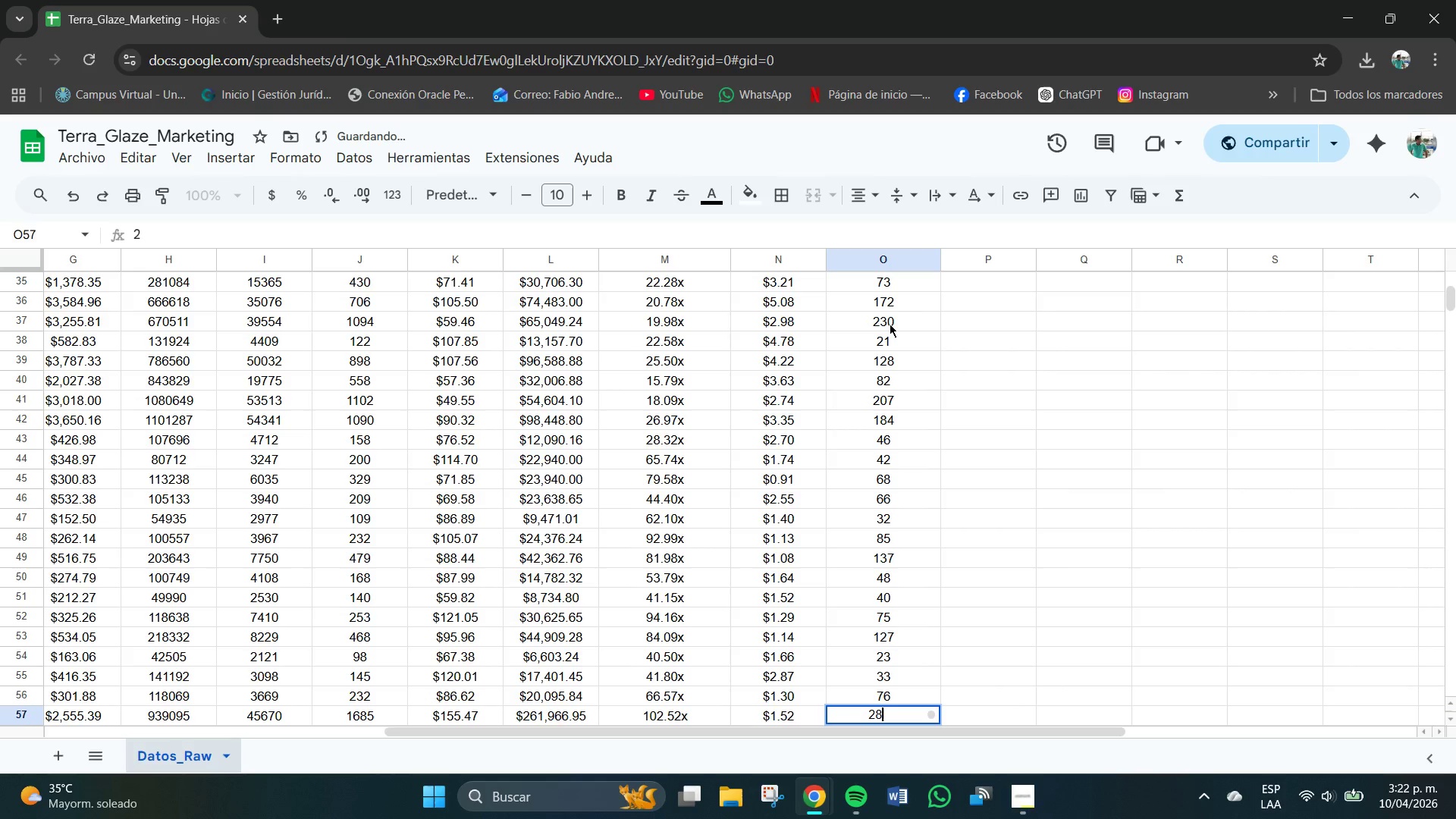 
key(Numpad8)
 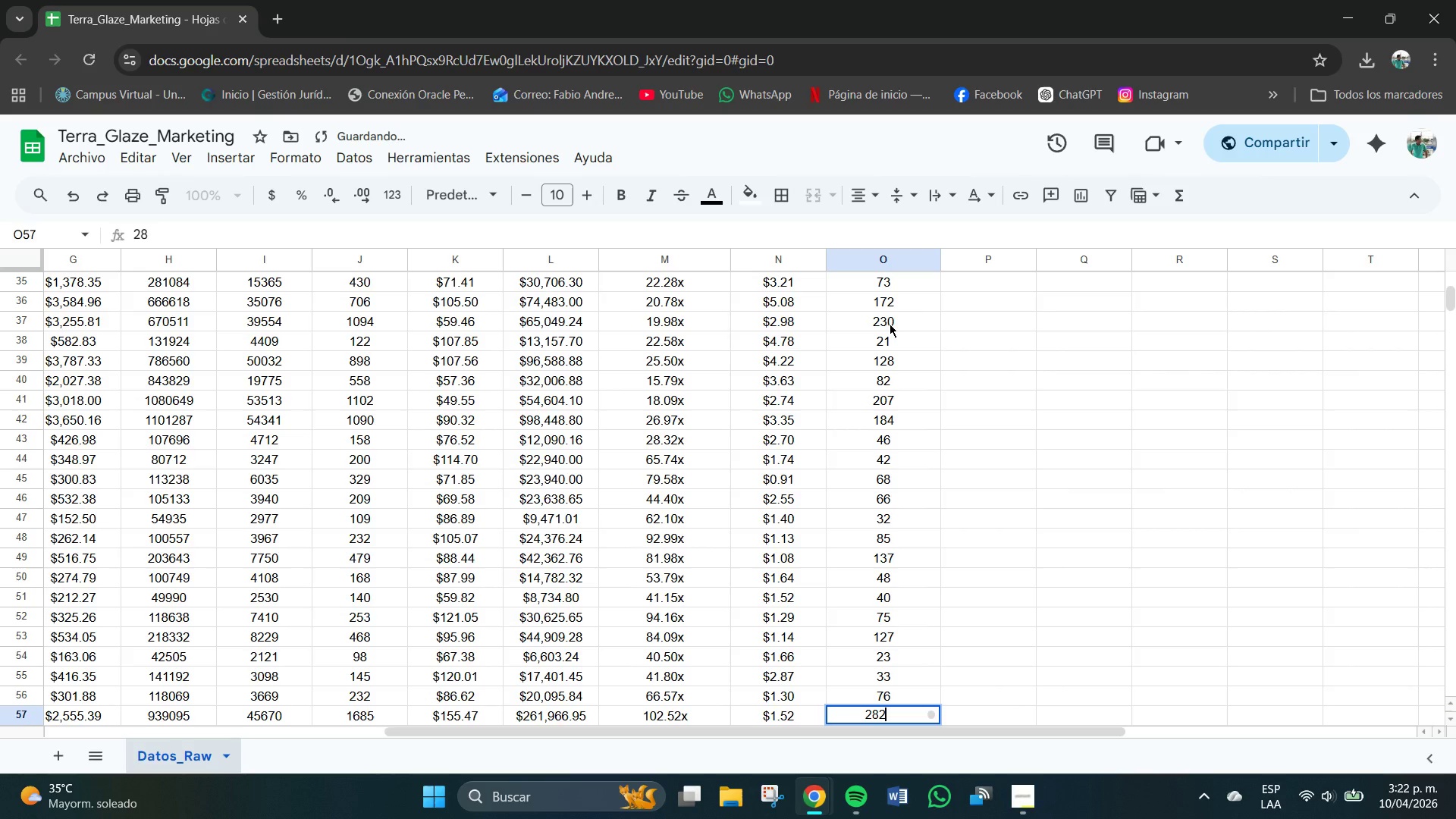 
key(Numpad2)
 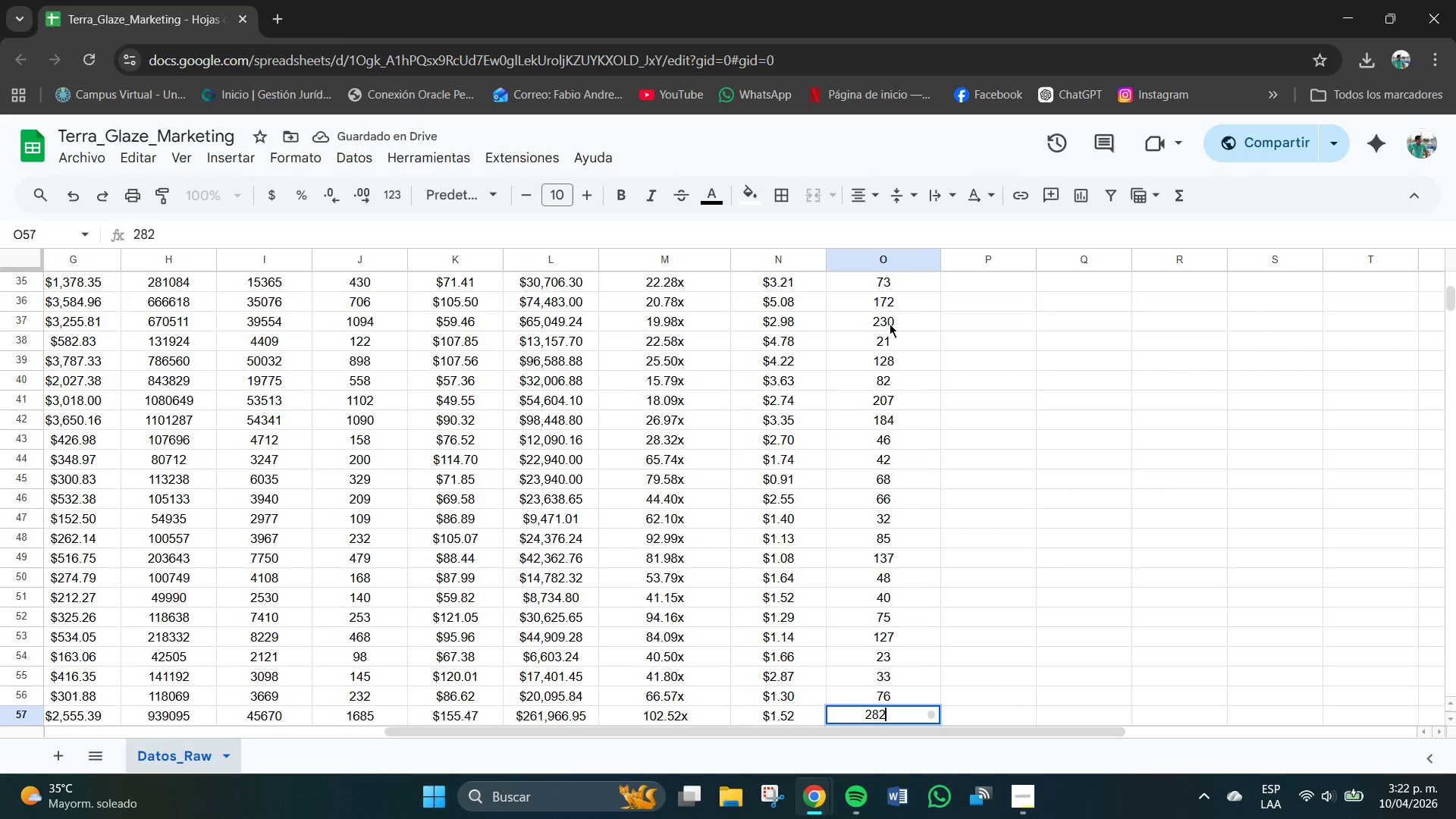 
key(NumpadEnter)
 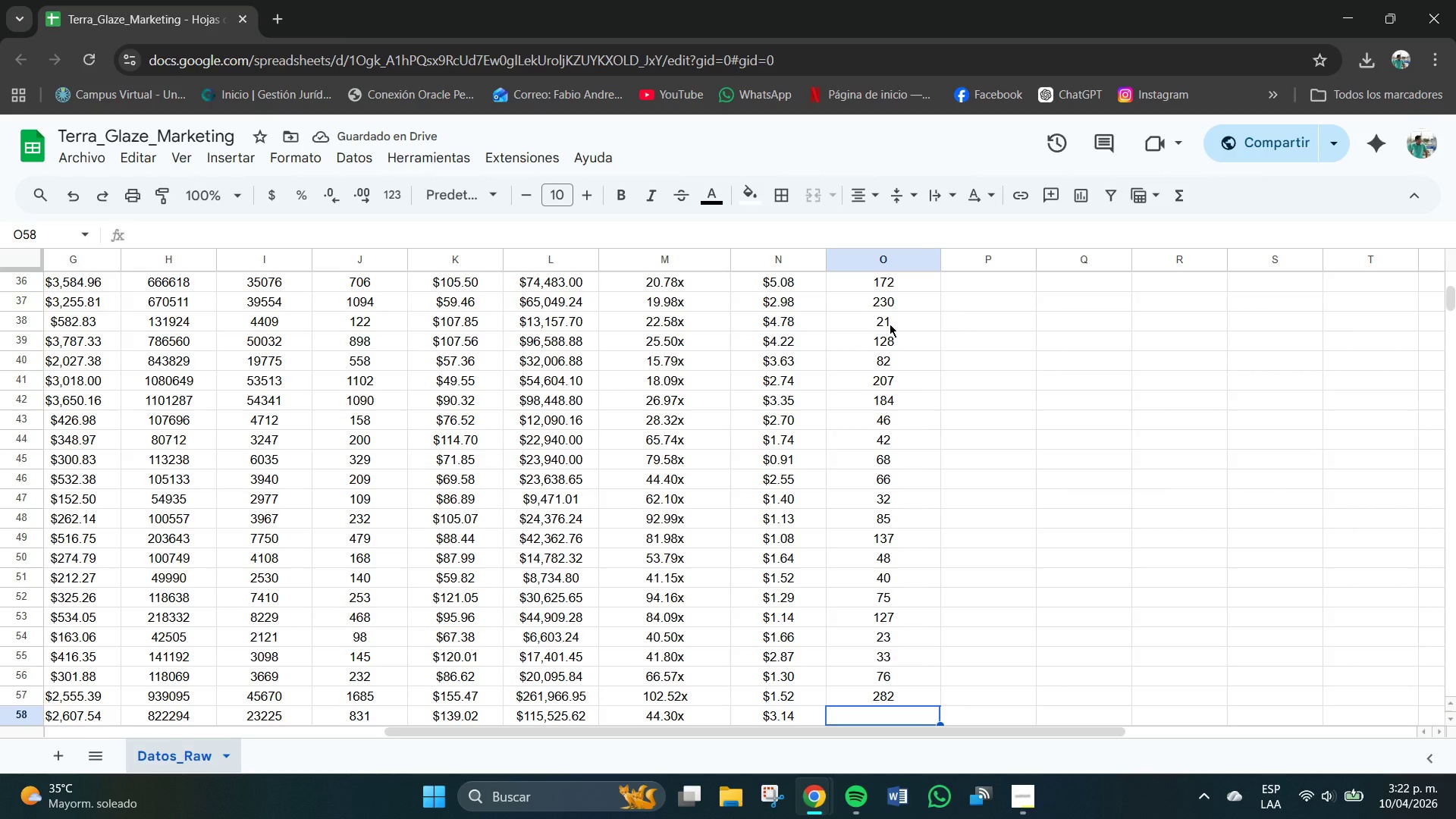 
key(Numpad1)
 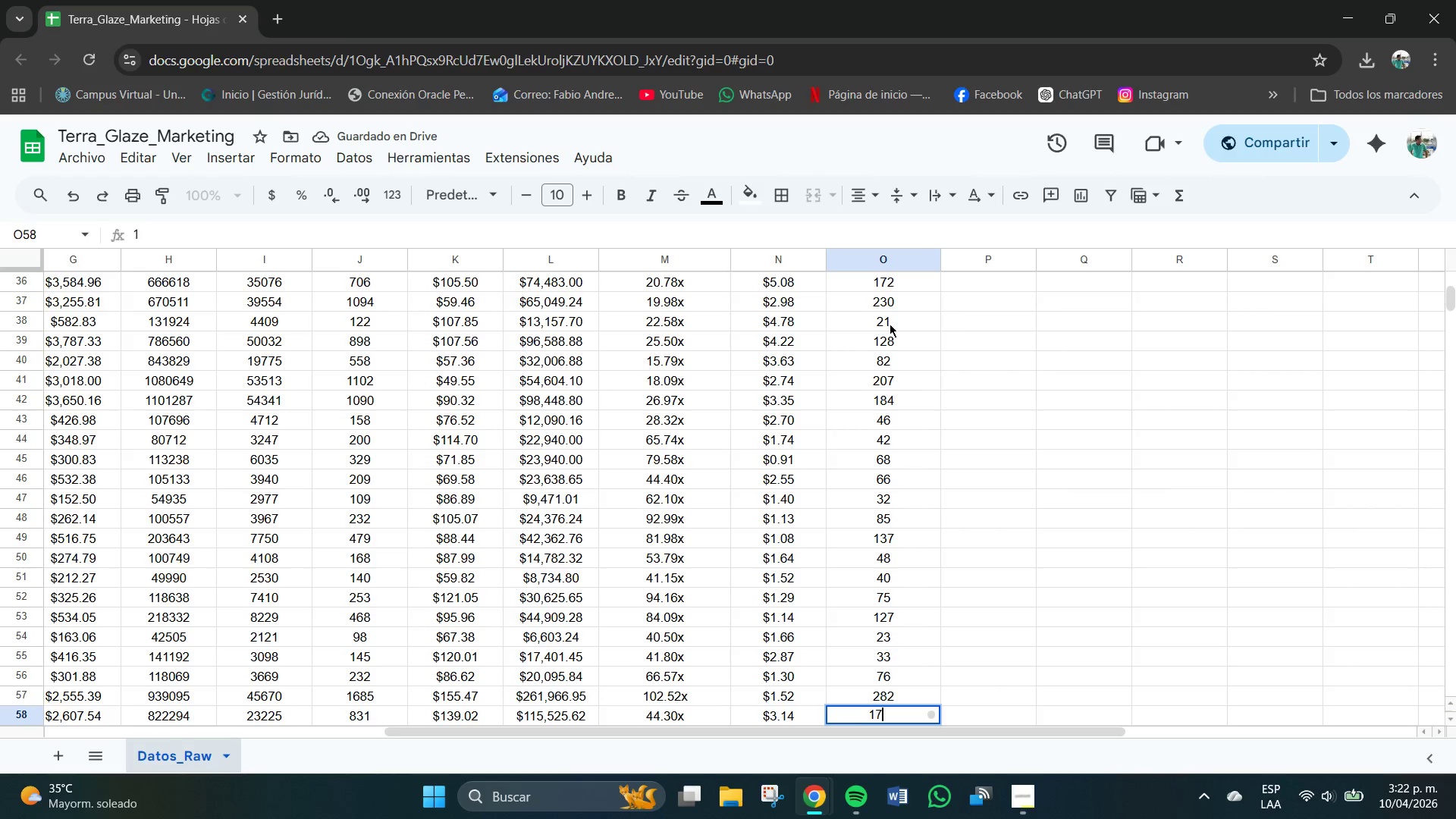 
key(Numpad7)
 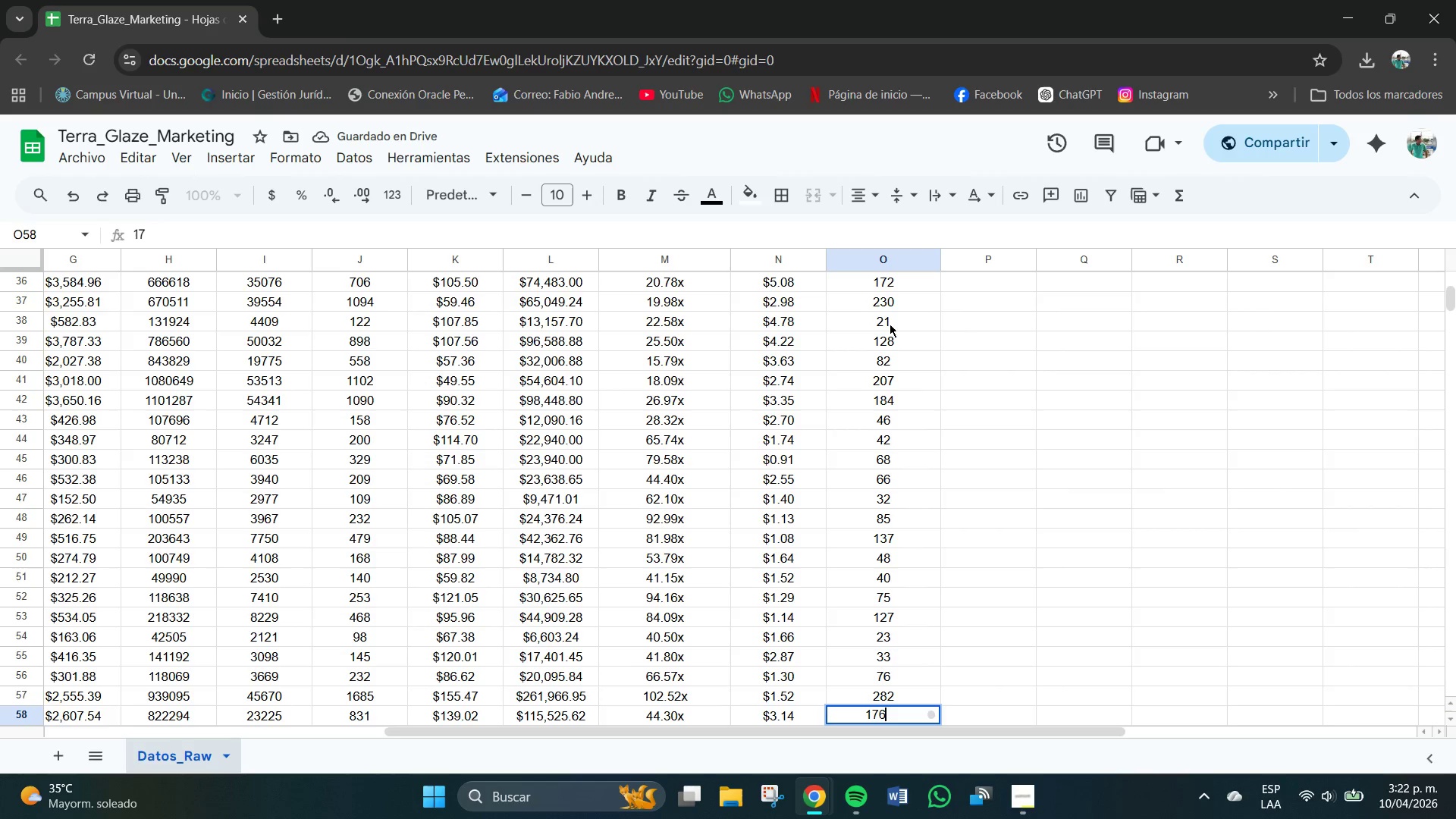 
key(Numpad6)
 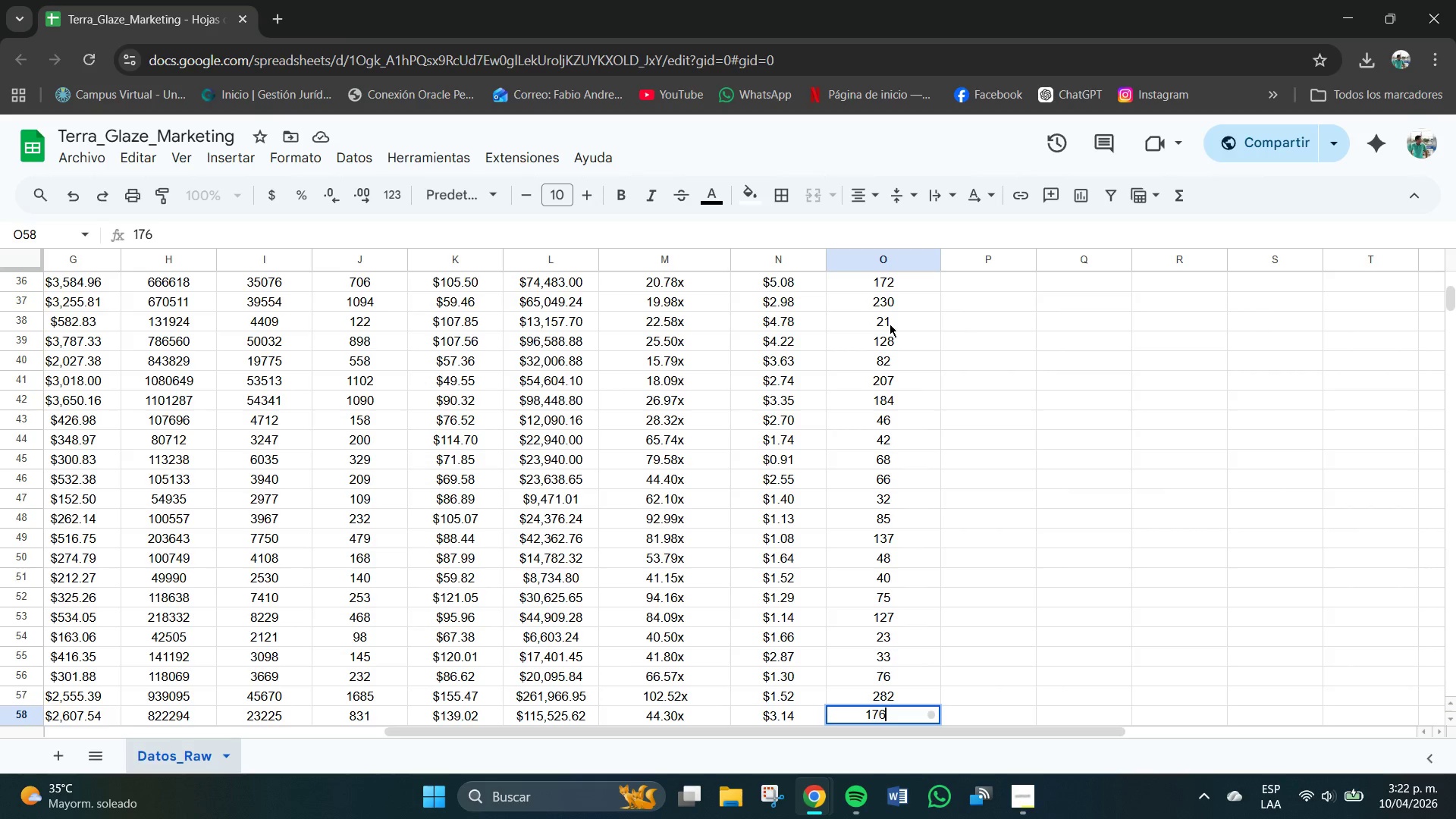 
key(NumpadEnter)
 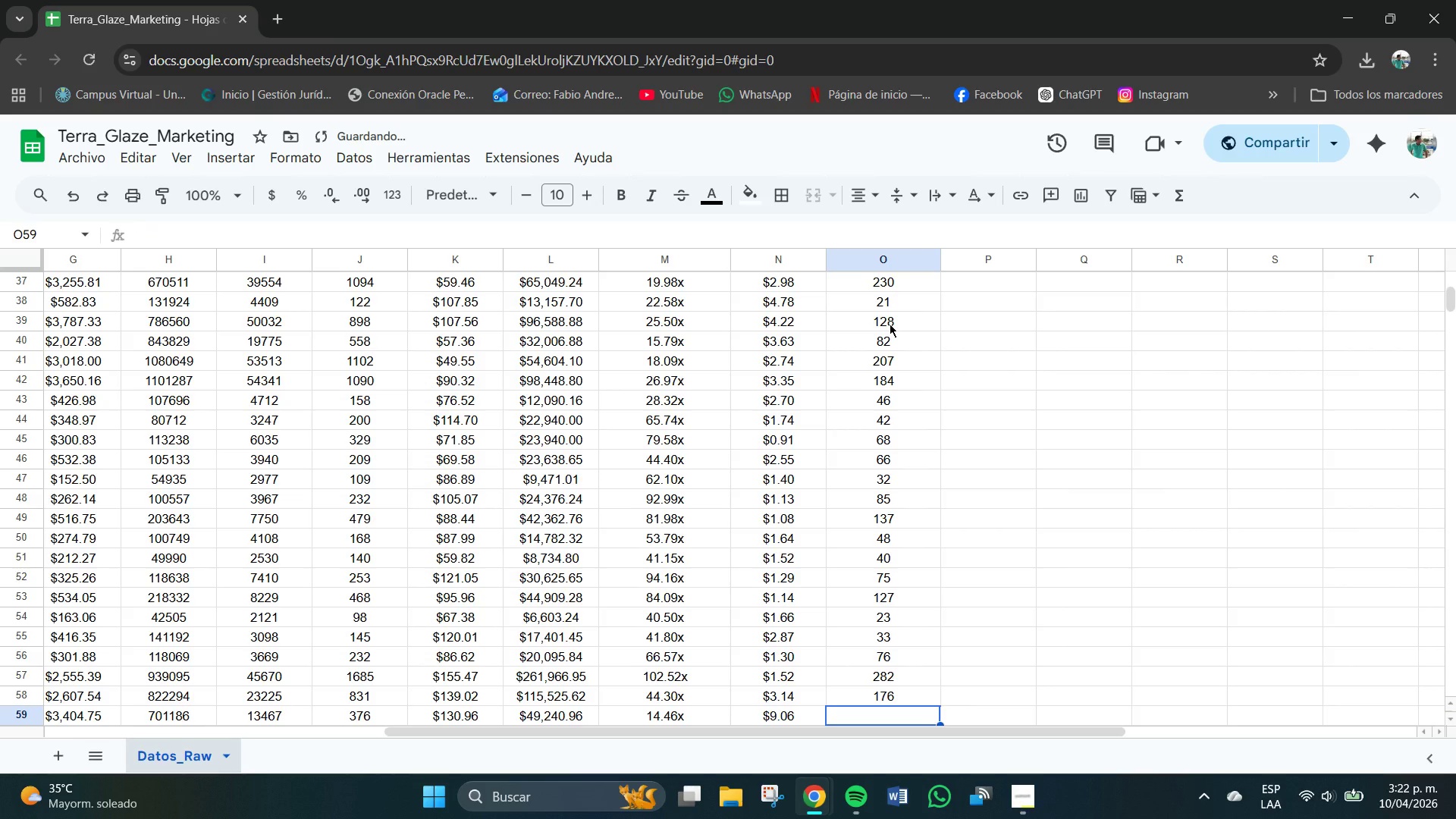 
key(Numpad1)
 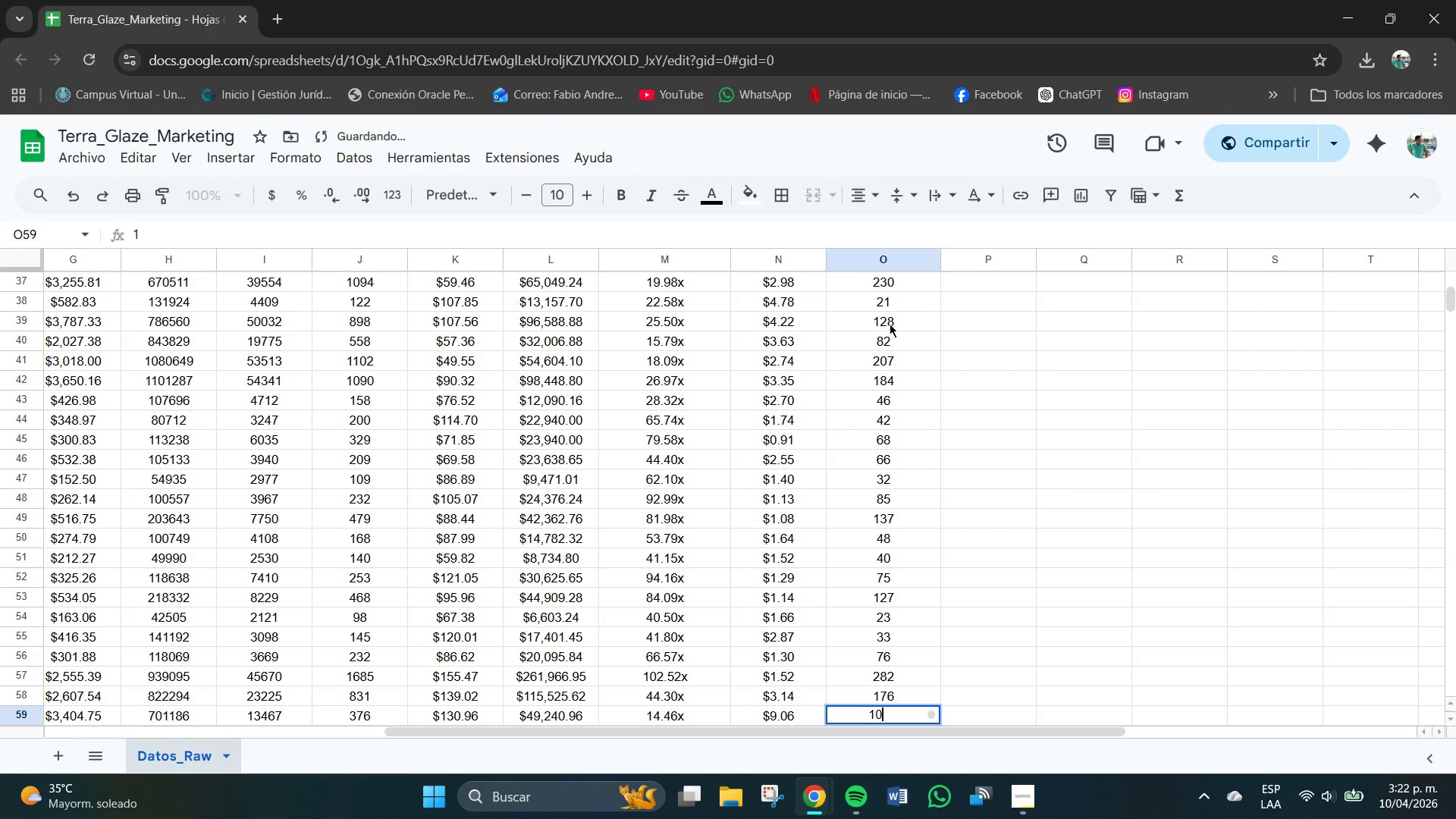 
key(Numpad0)
 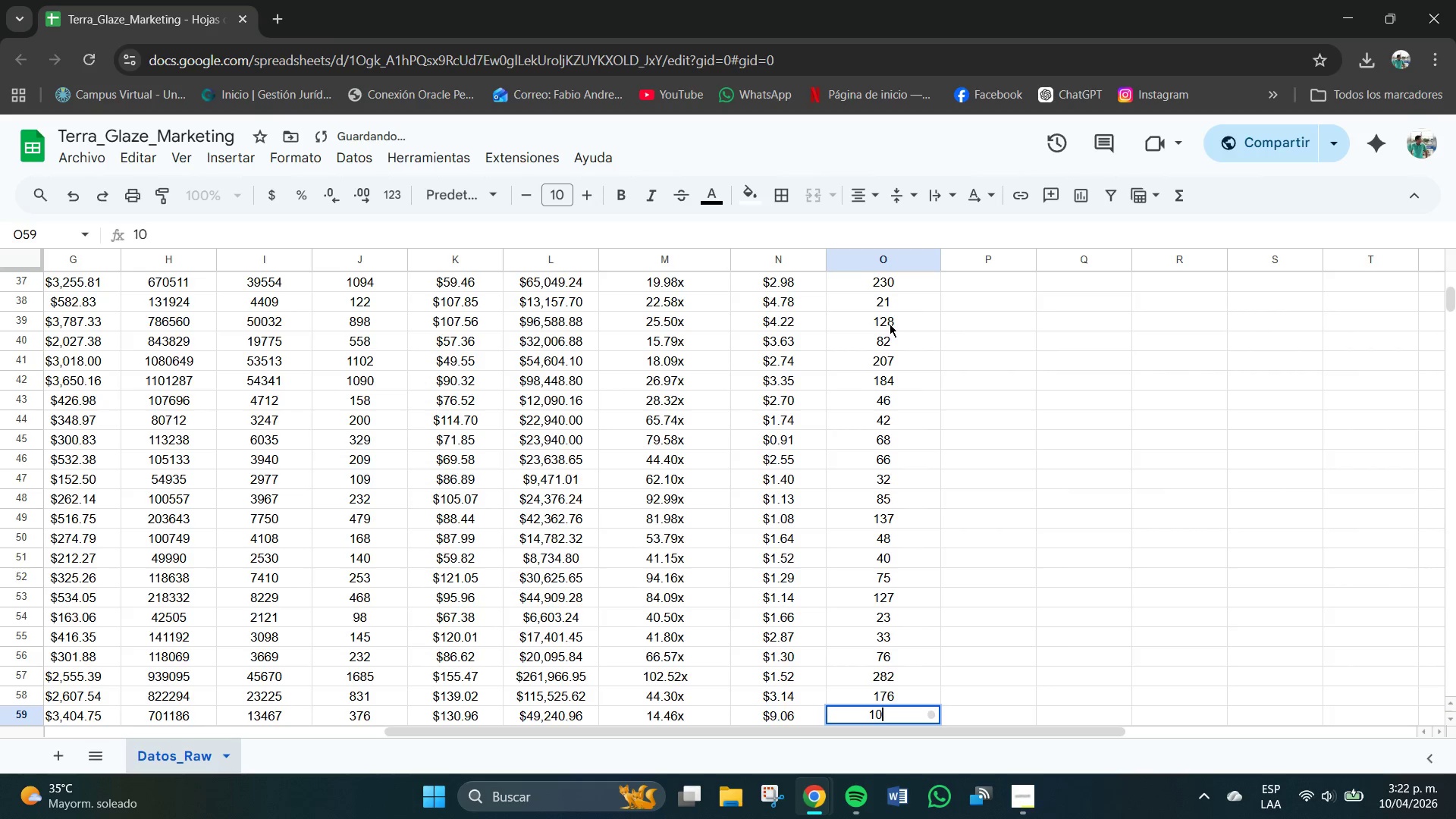 
key(Numpad2)
 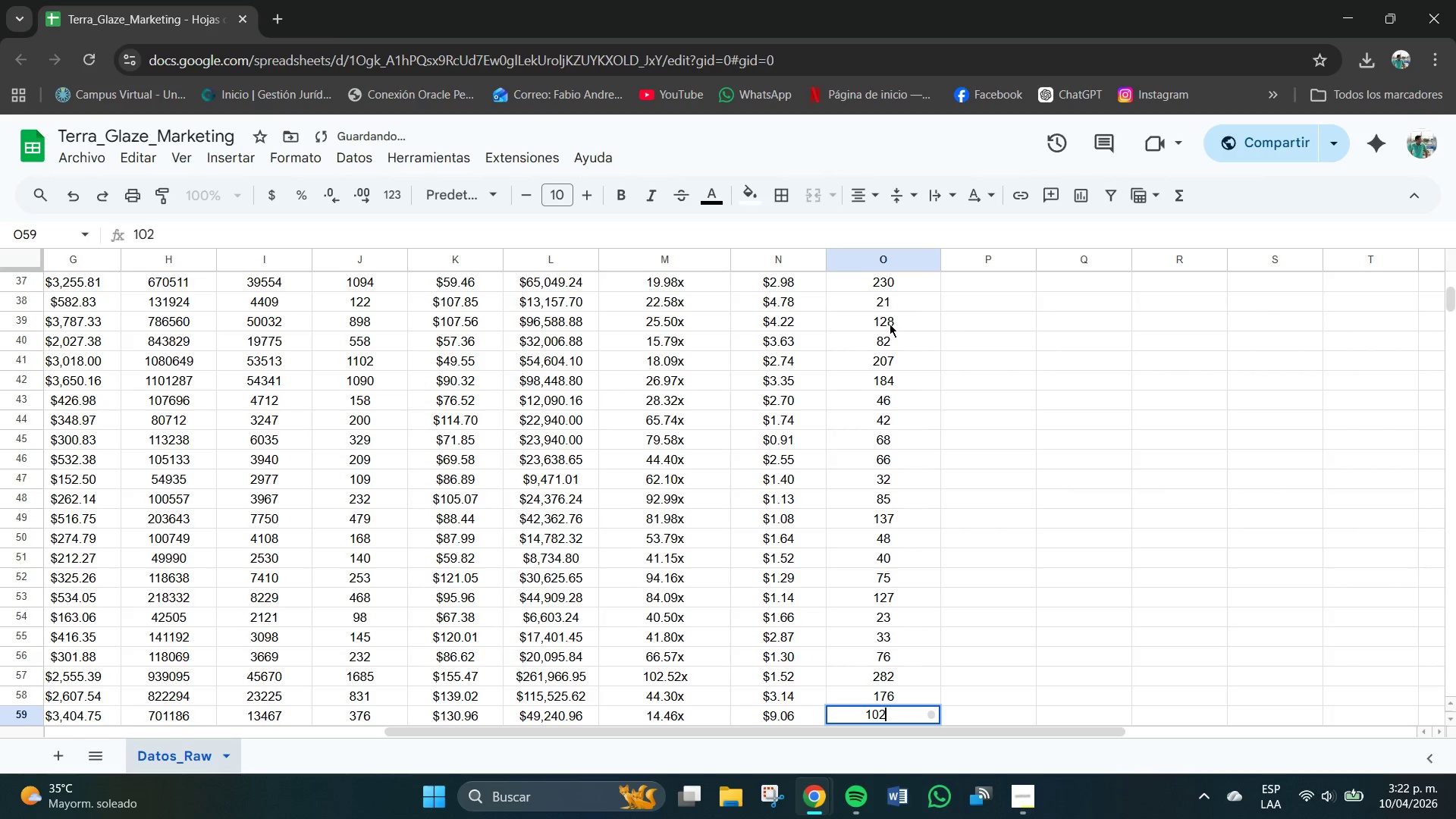 
key(NumpadEnter)
 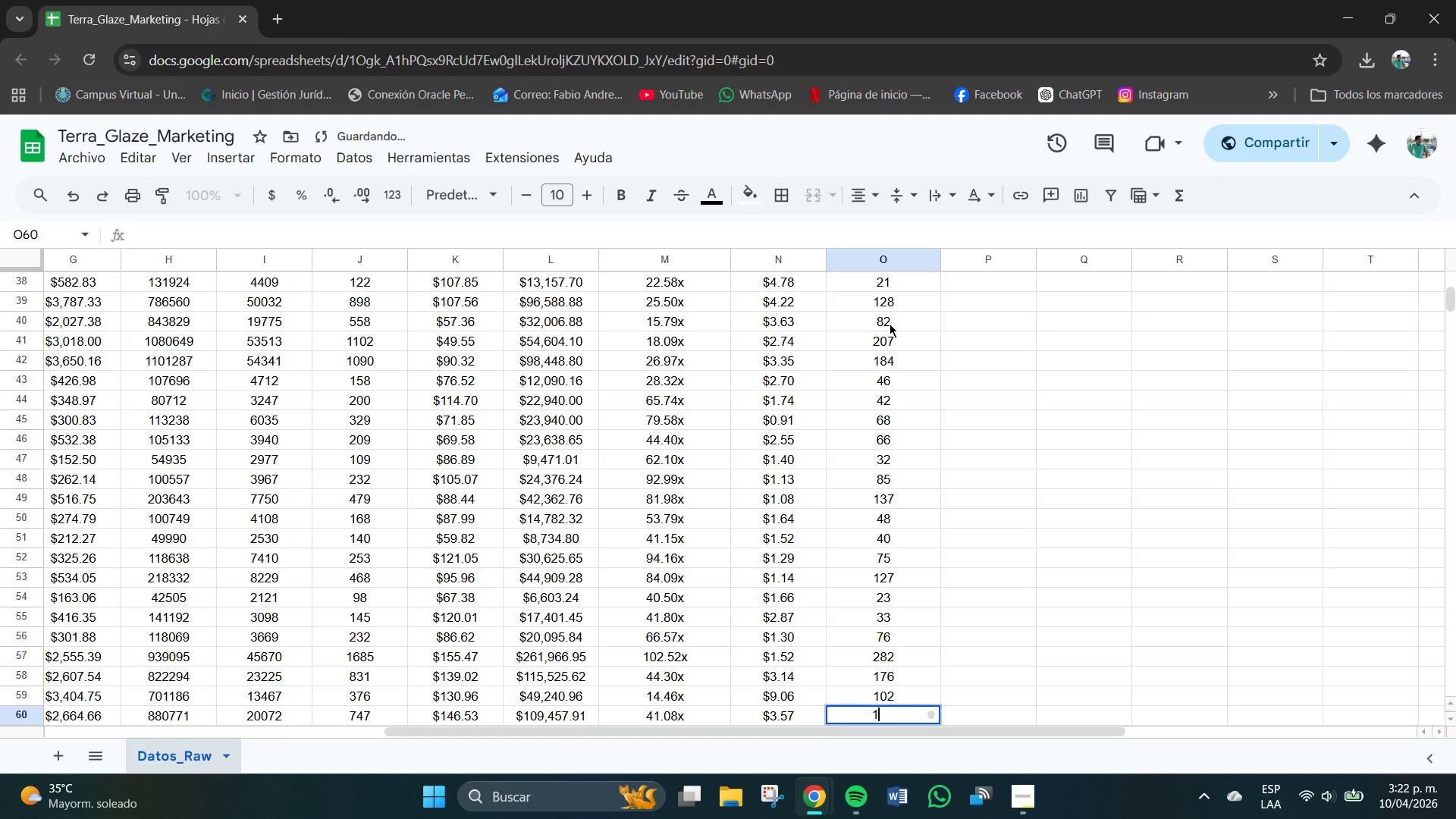 
key(Numpad1)
 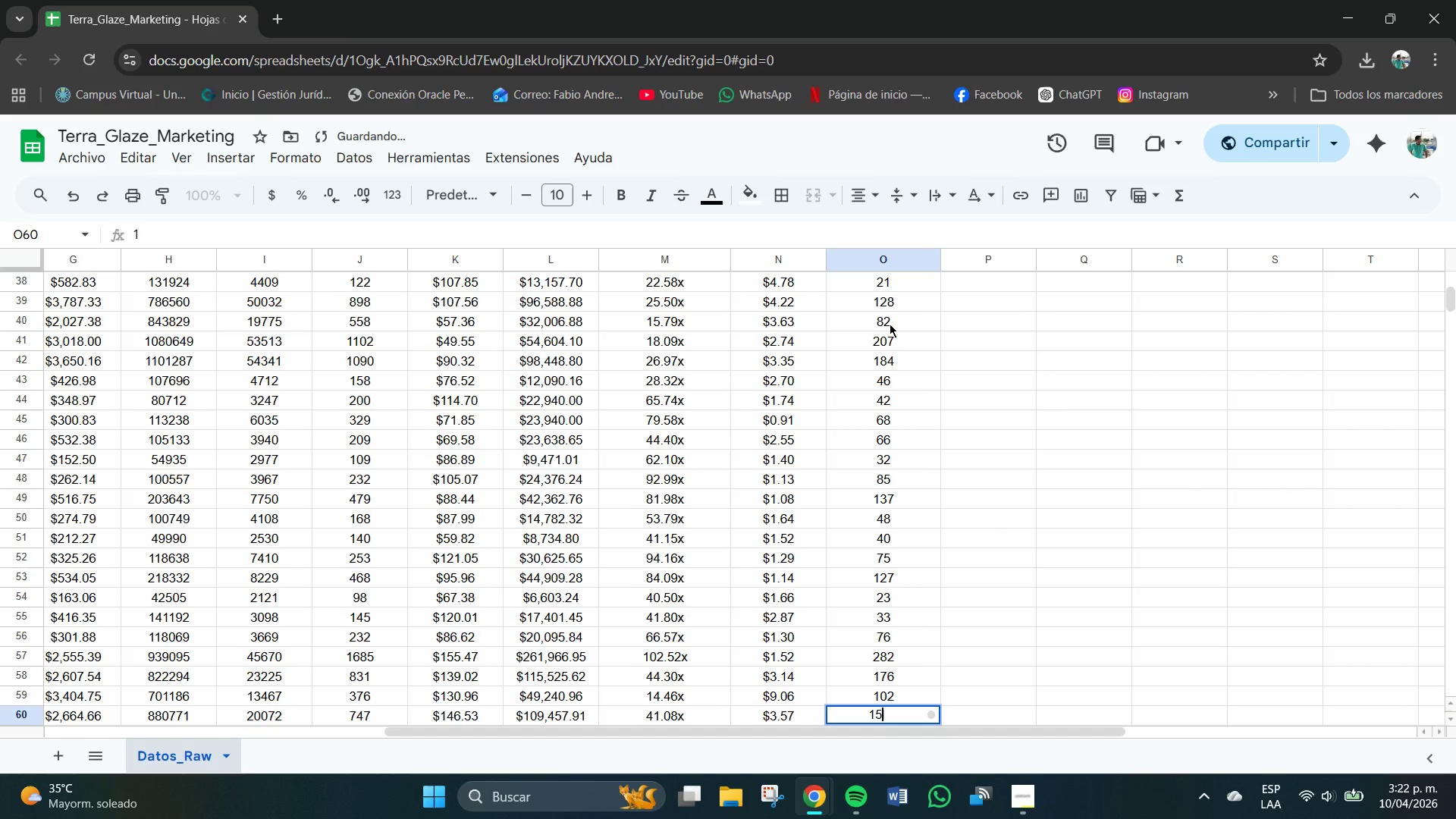 
key(Numpad5)
 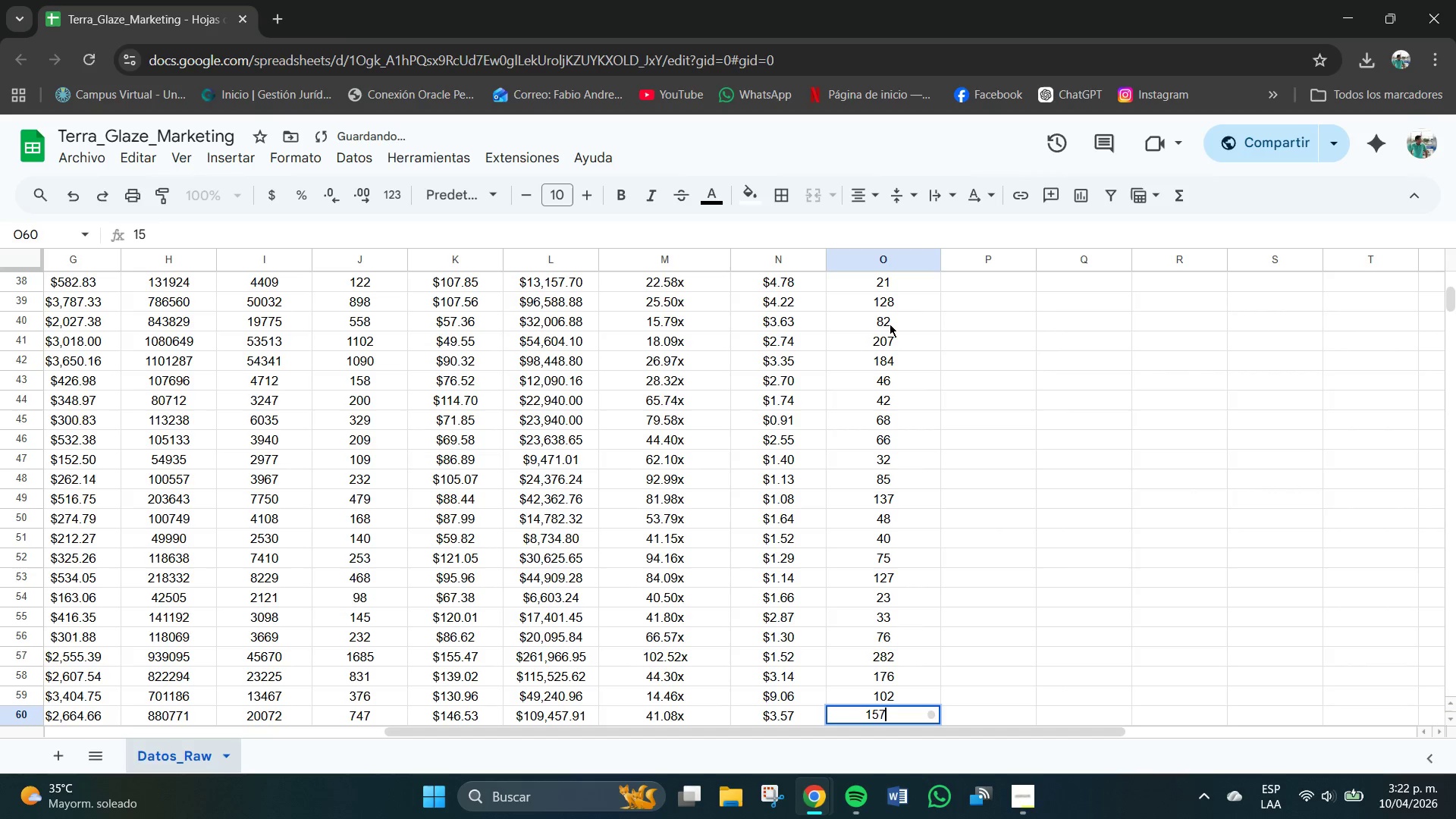 
key(Numpad7)
 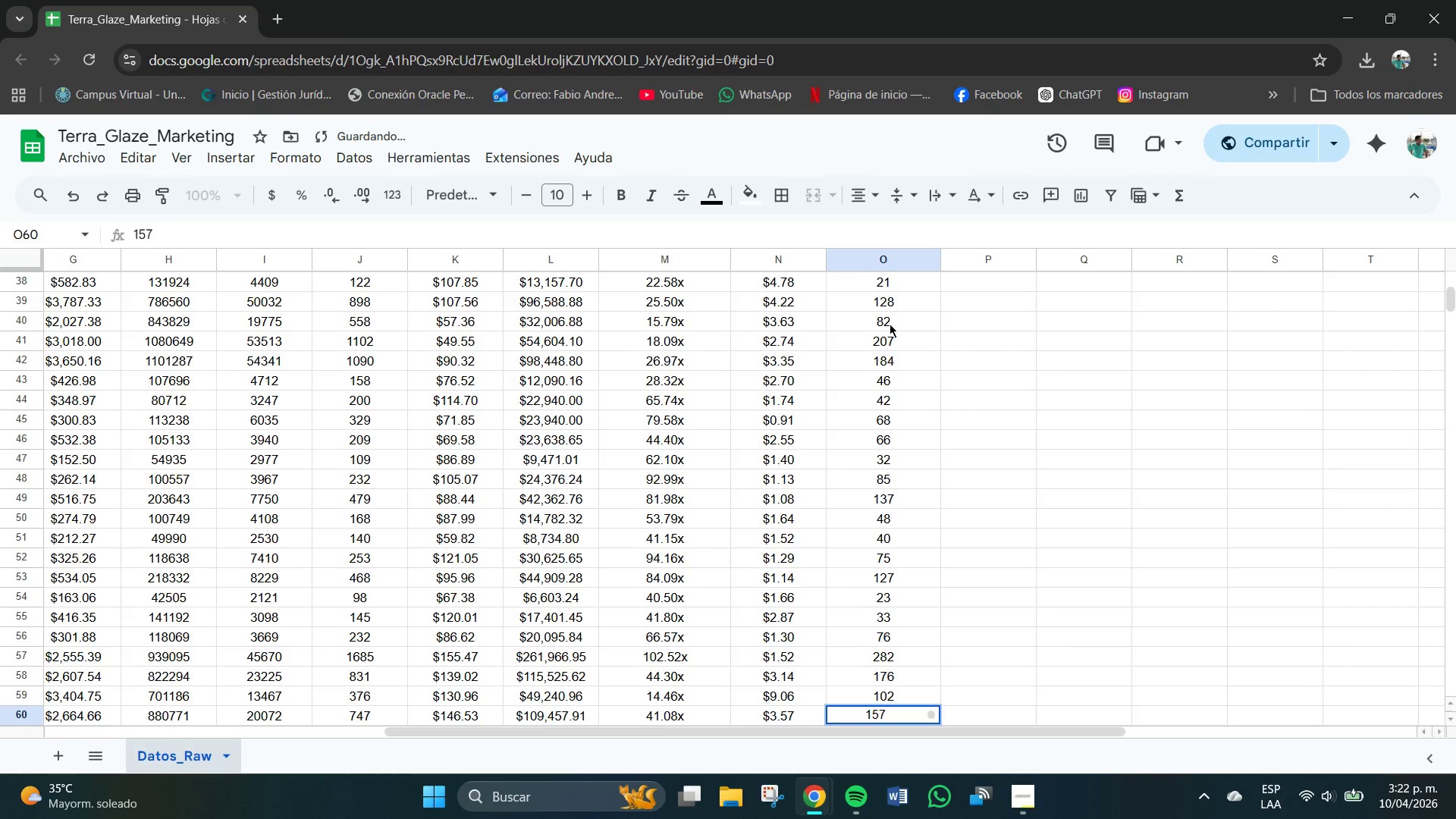 
key(NumpadEnter)
 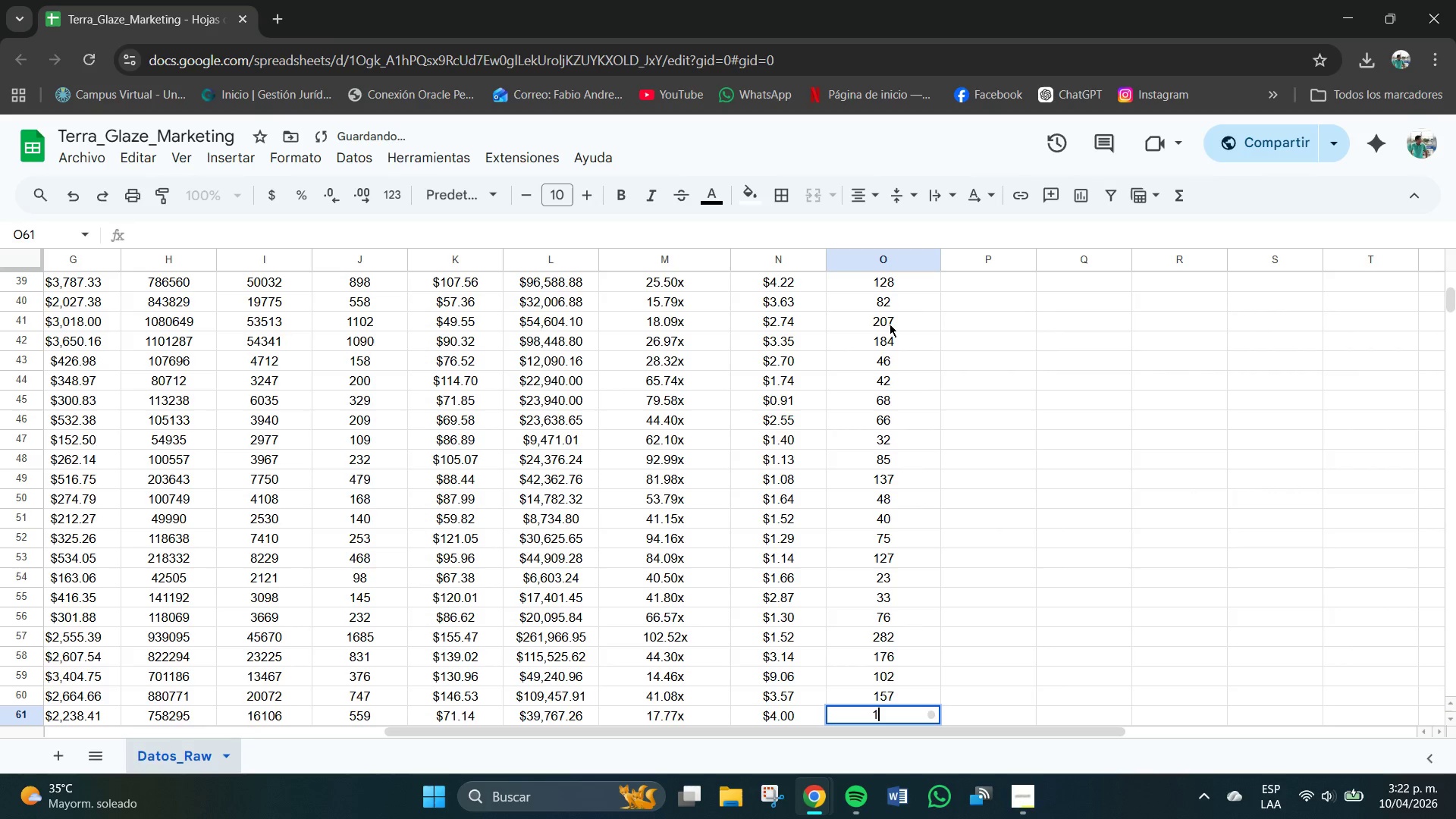 
key(Numpad1)
 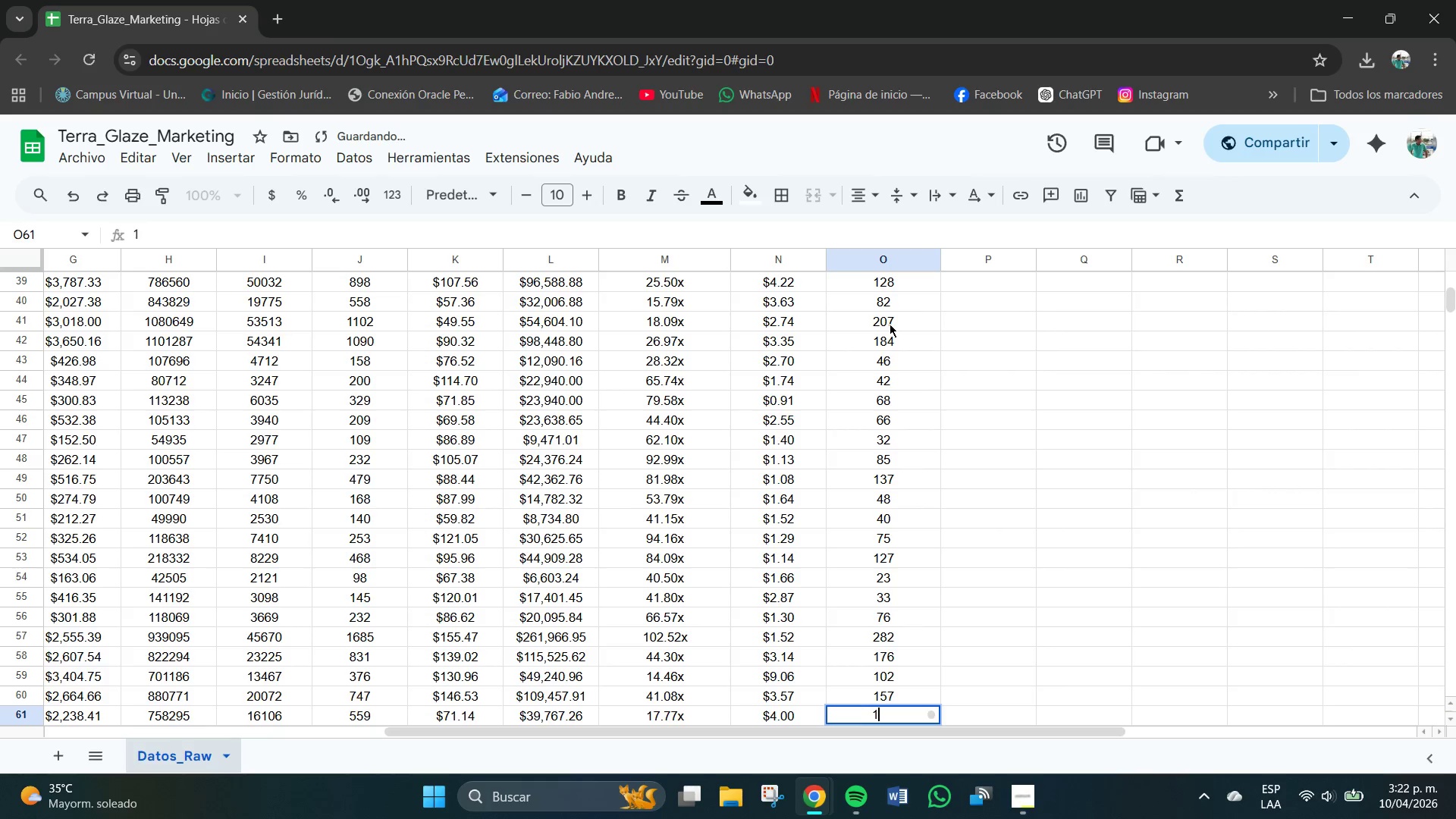 
key(Numpad2)
 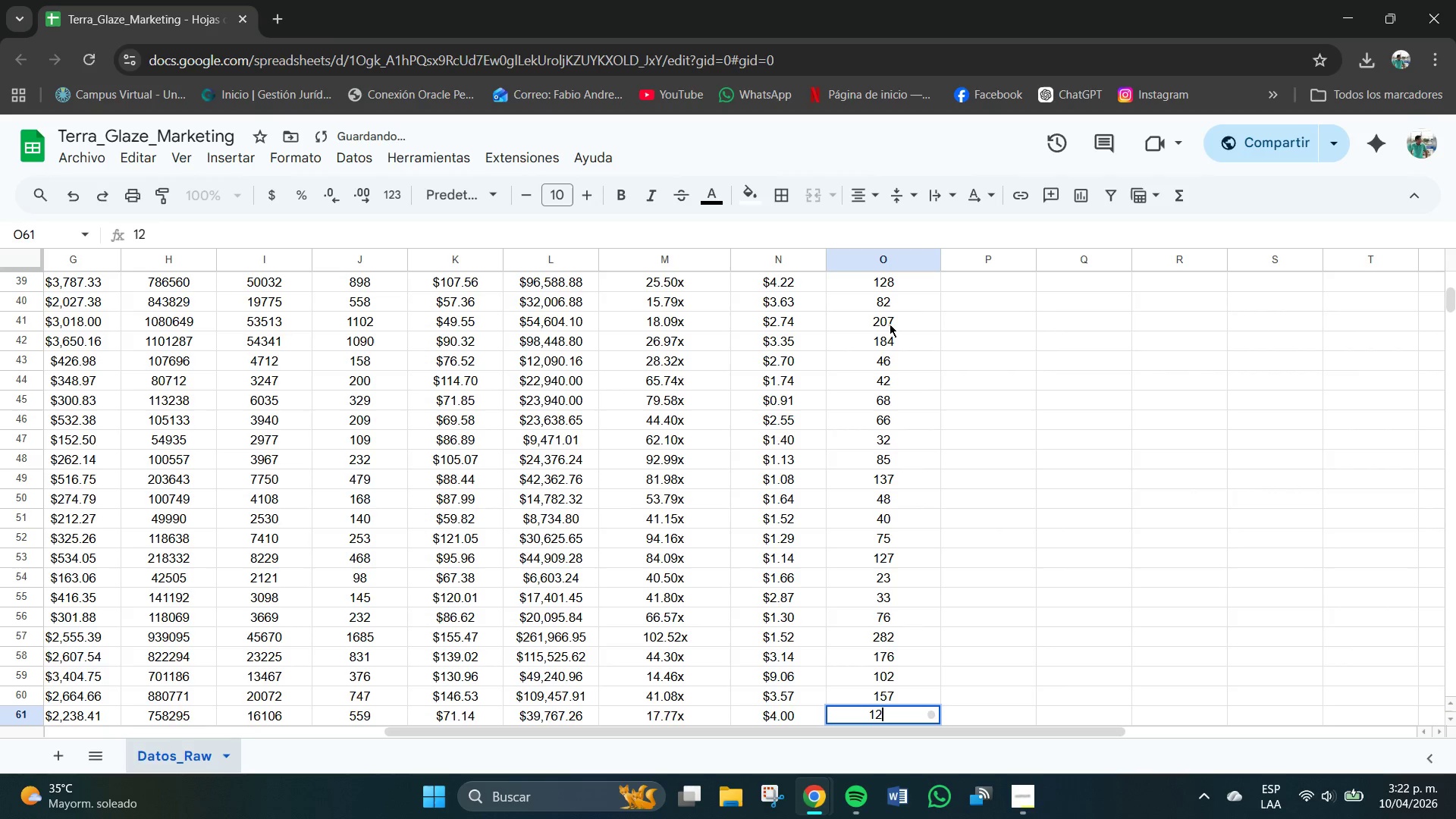 
key(Numpad7)
 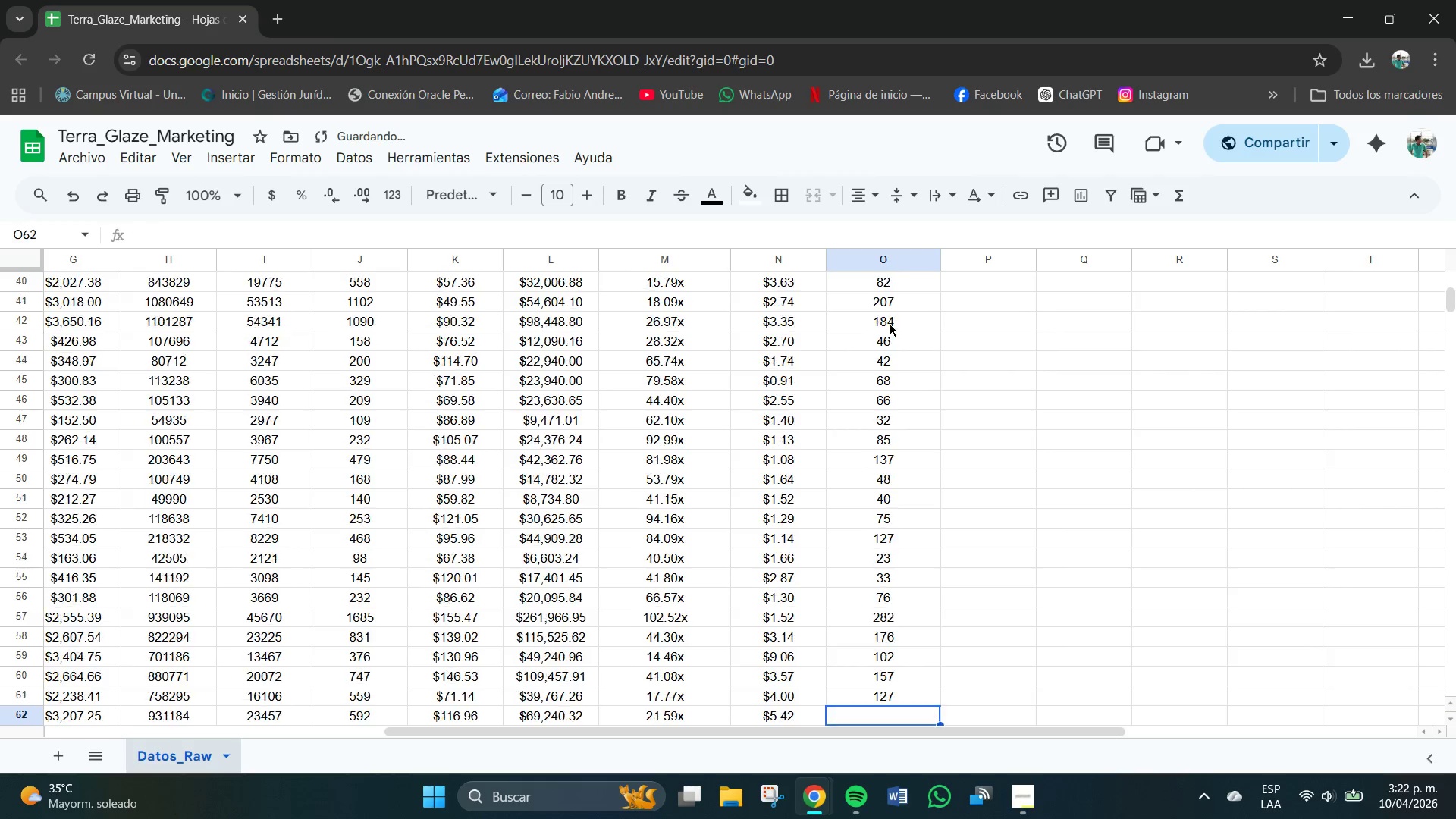 
key(NumpadEnter)
 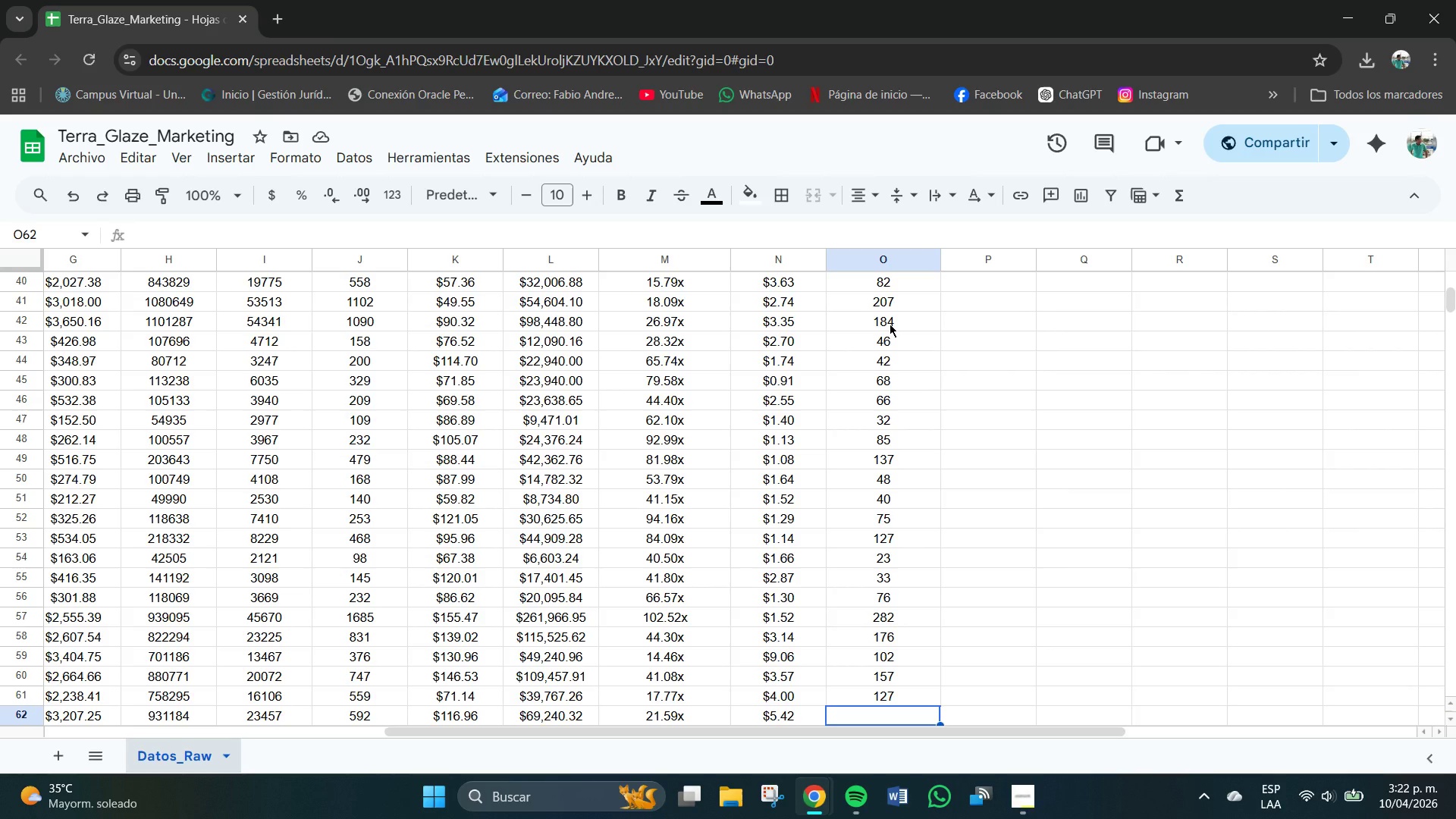 
wait(7.22)
 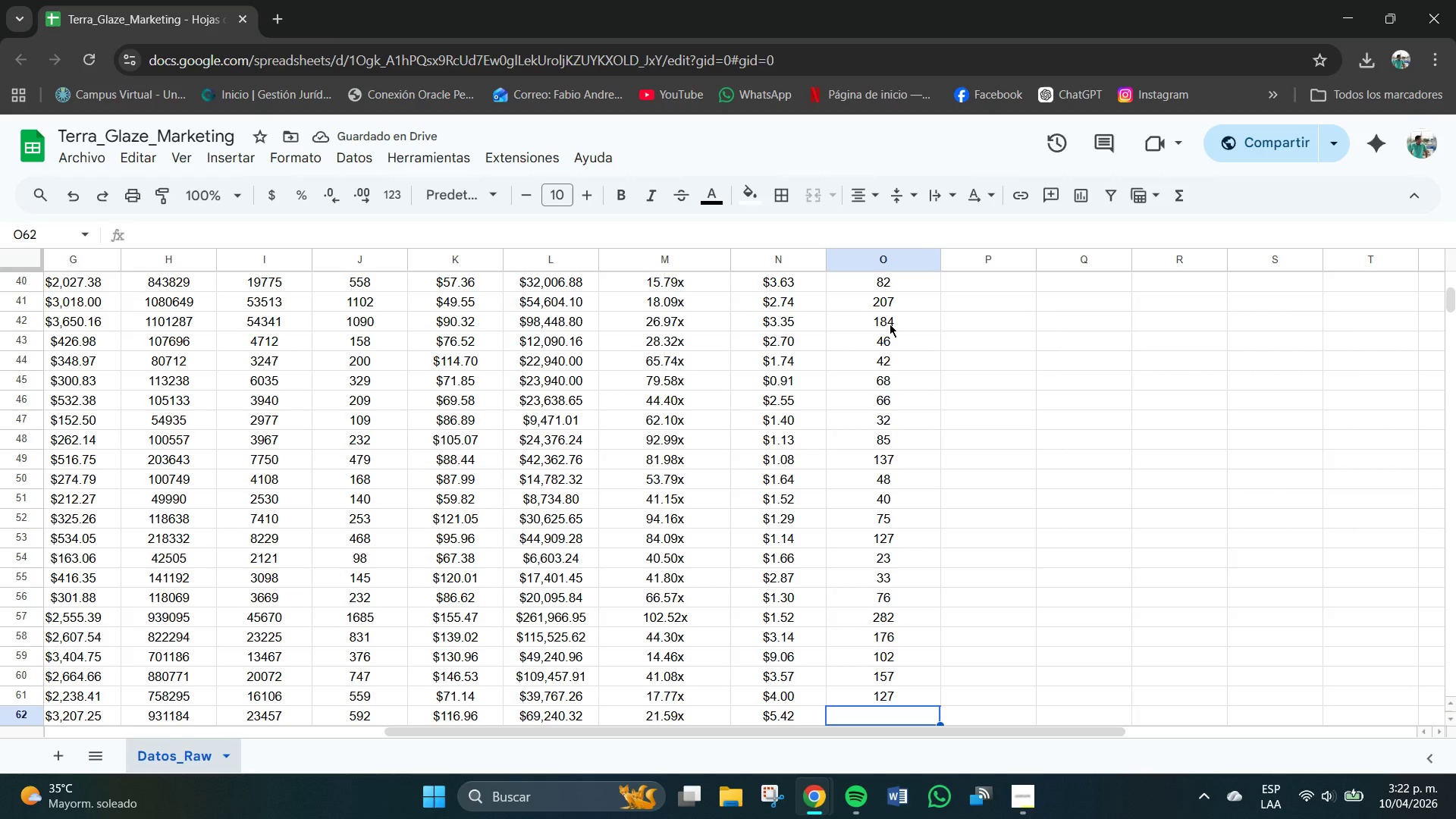 
key(Numpad5)
 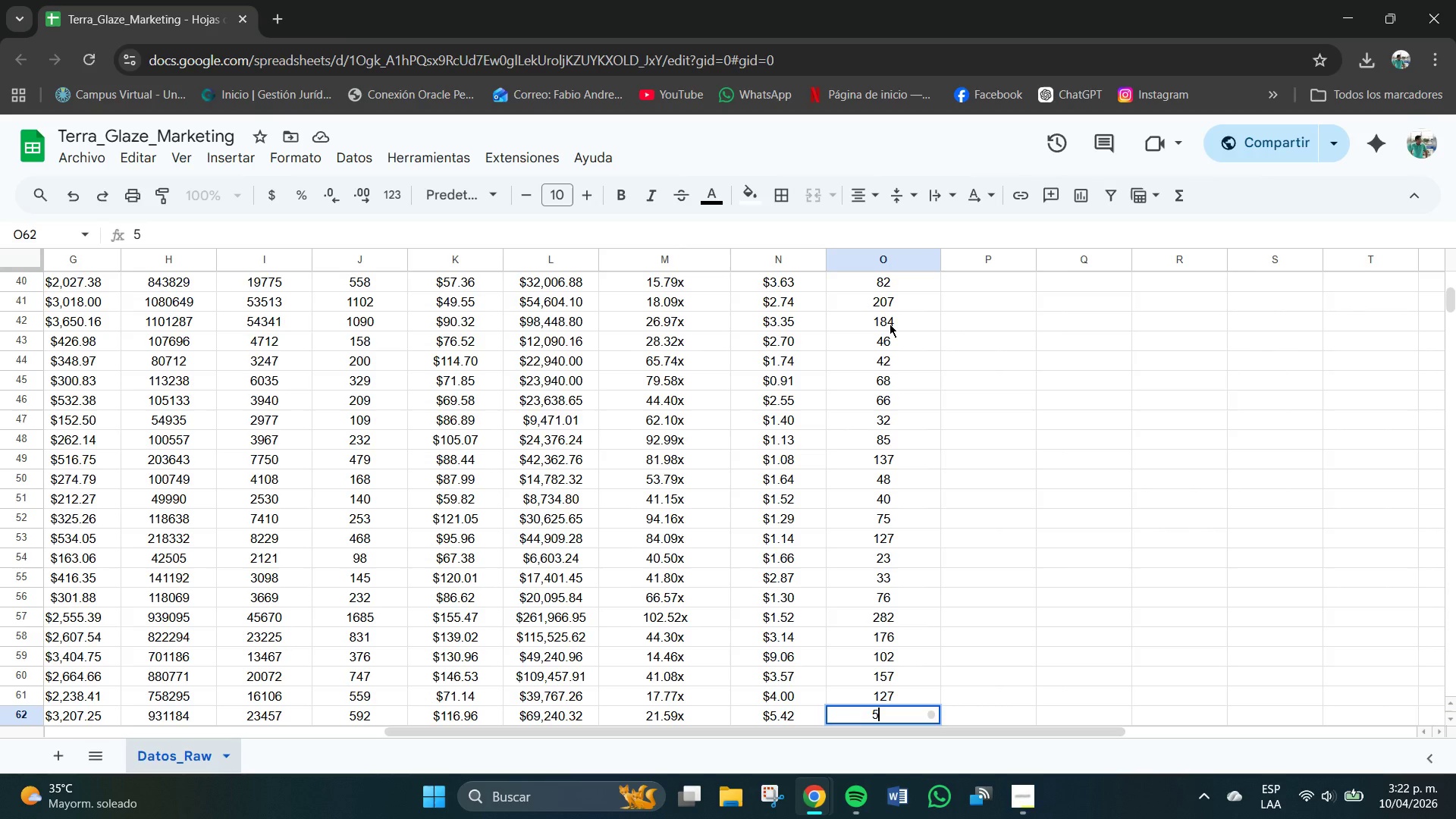 
key(Backspace)
 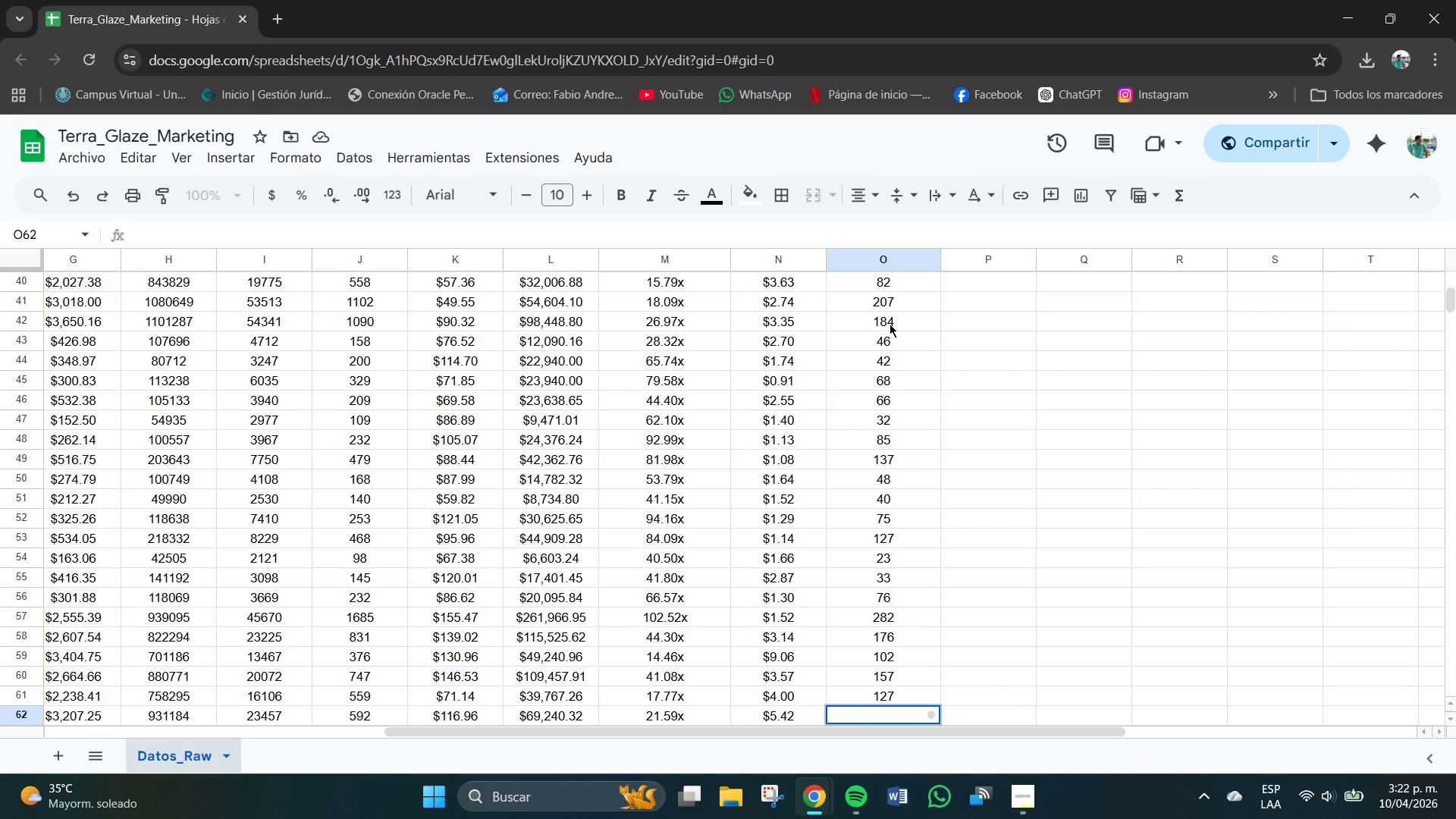 
key(Numpad1)
 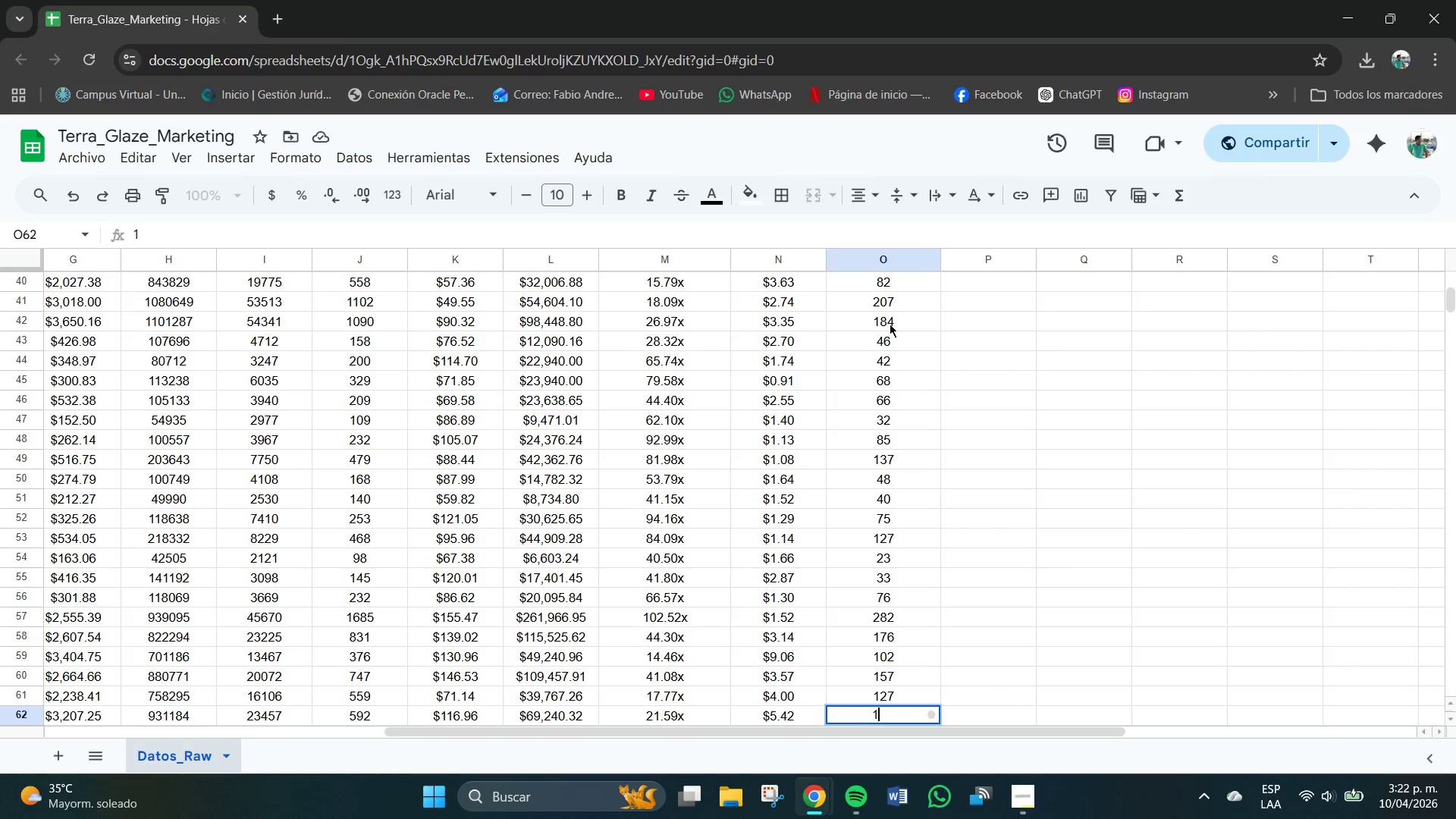 
key(Numpad5)
 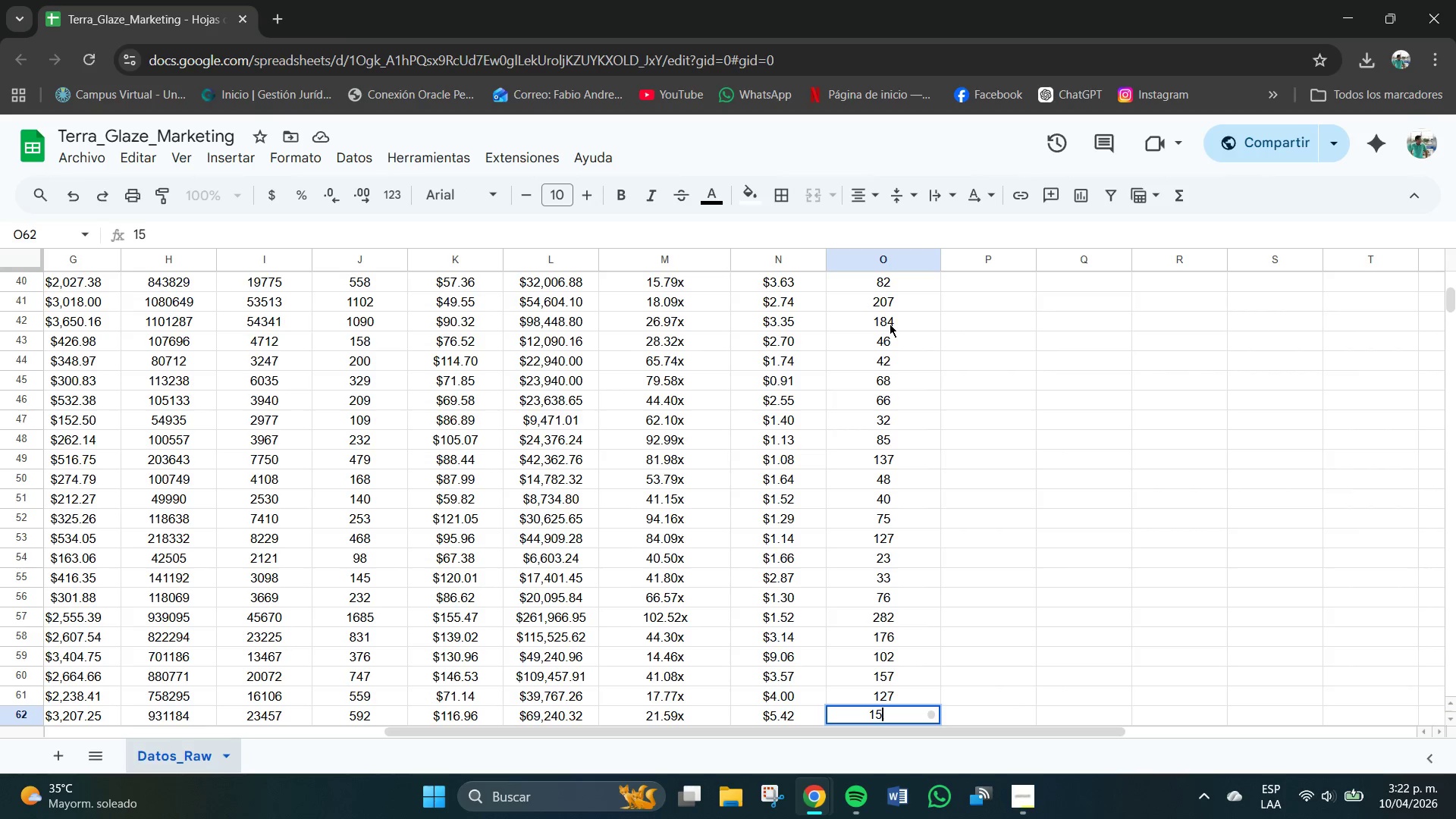 
key(Numpad6)
 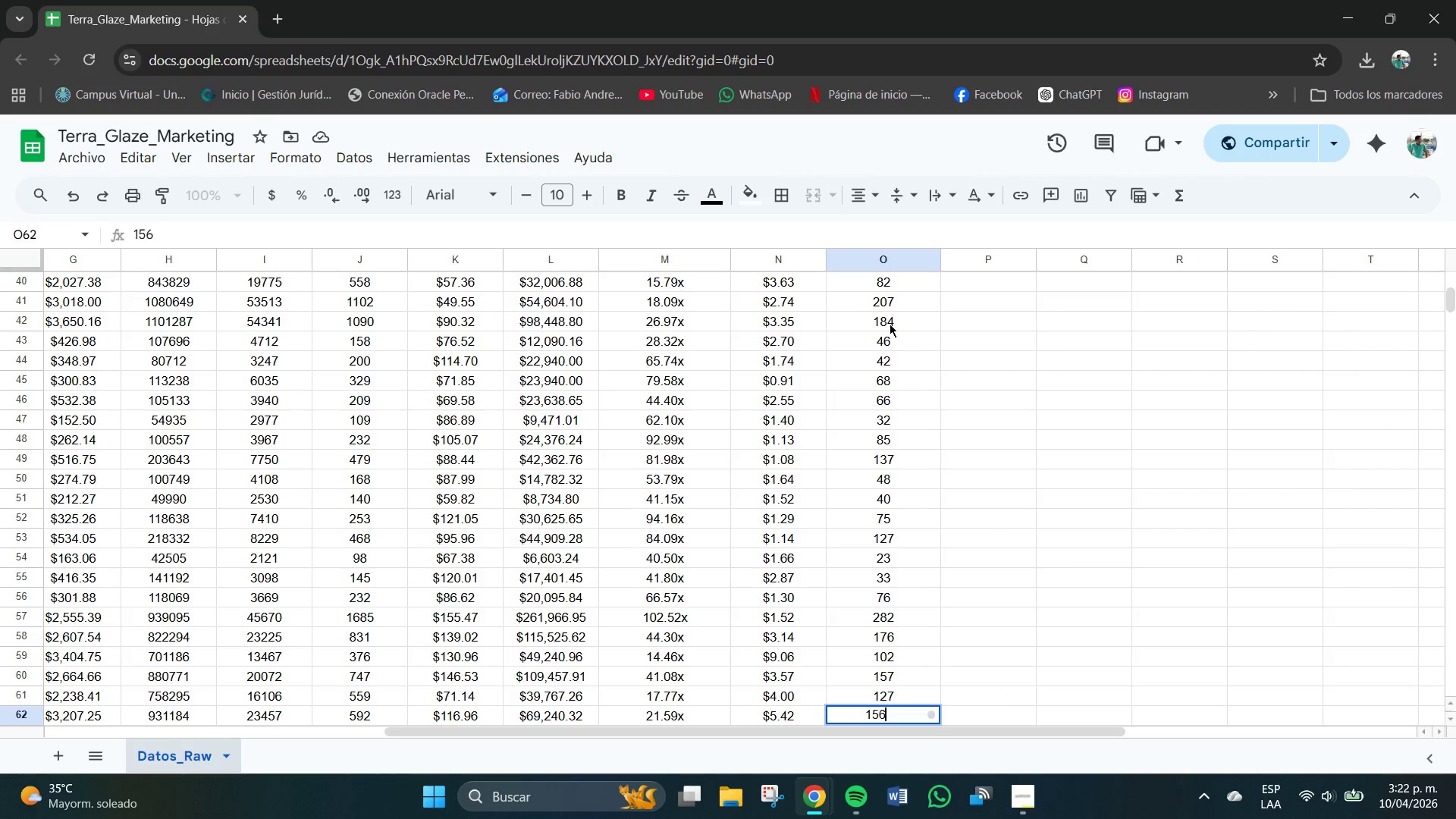 
key(NumpadEnter)
 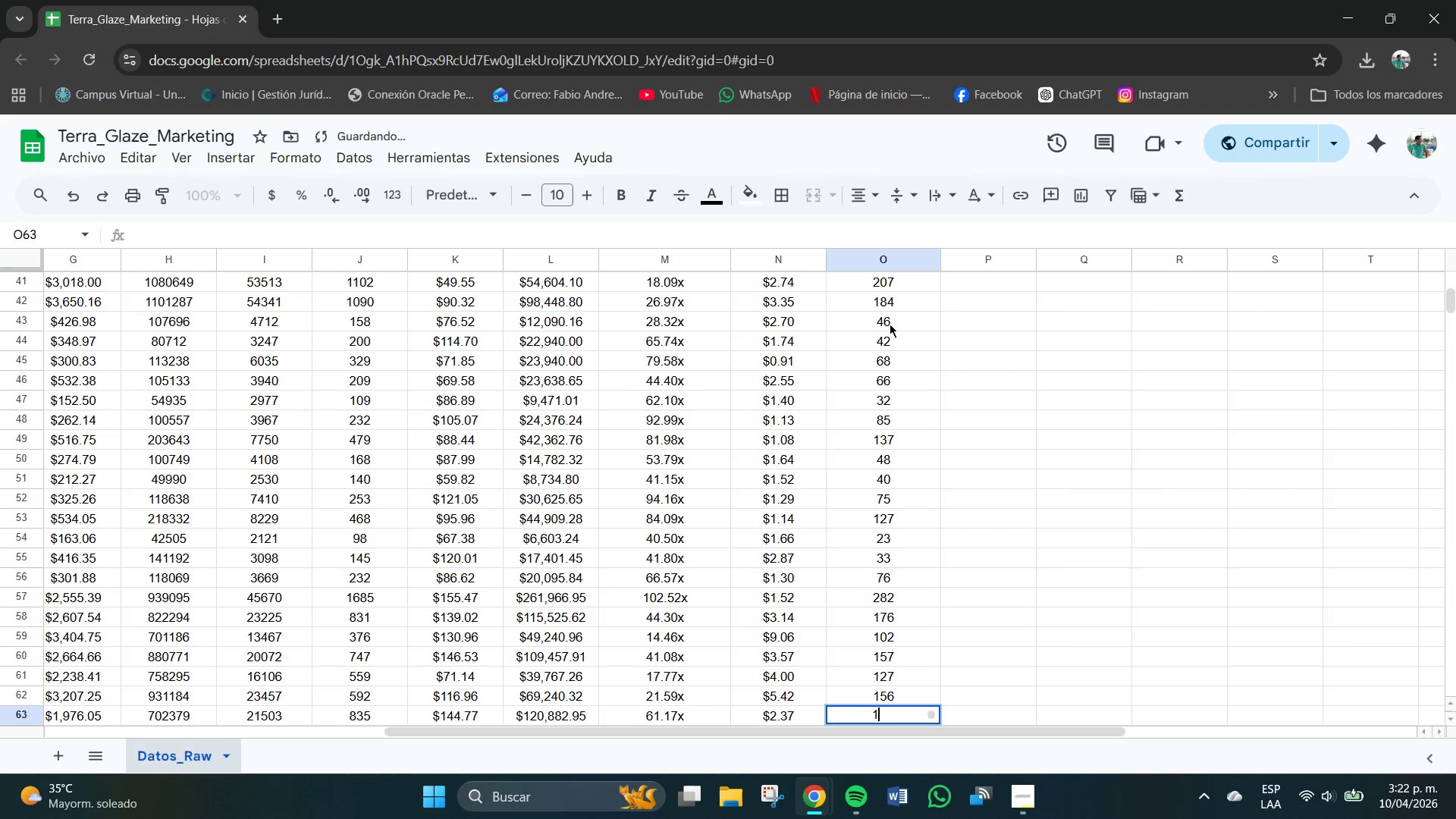 
key(Numpad1)
 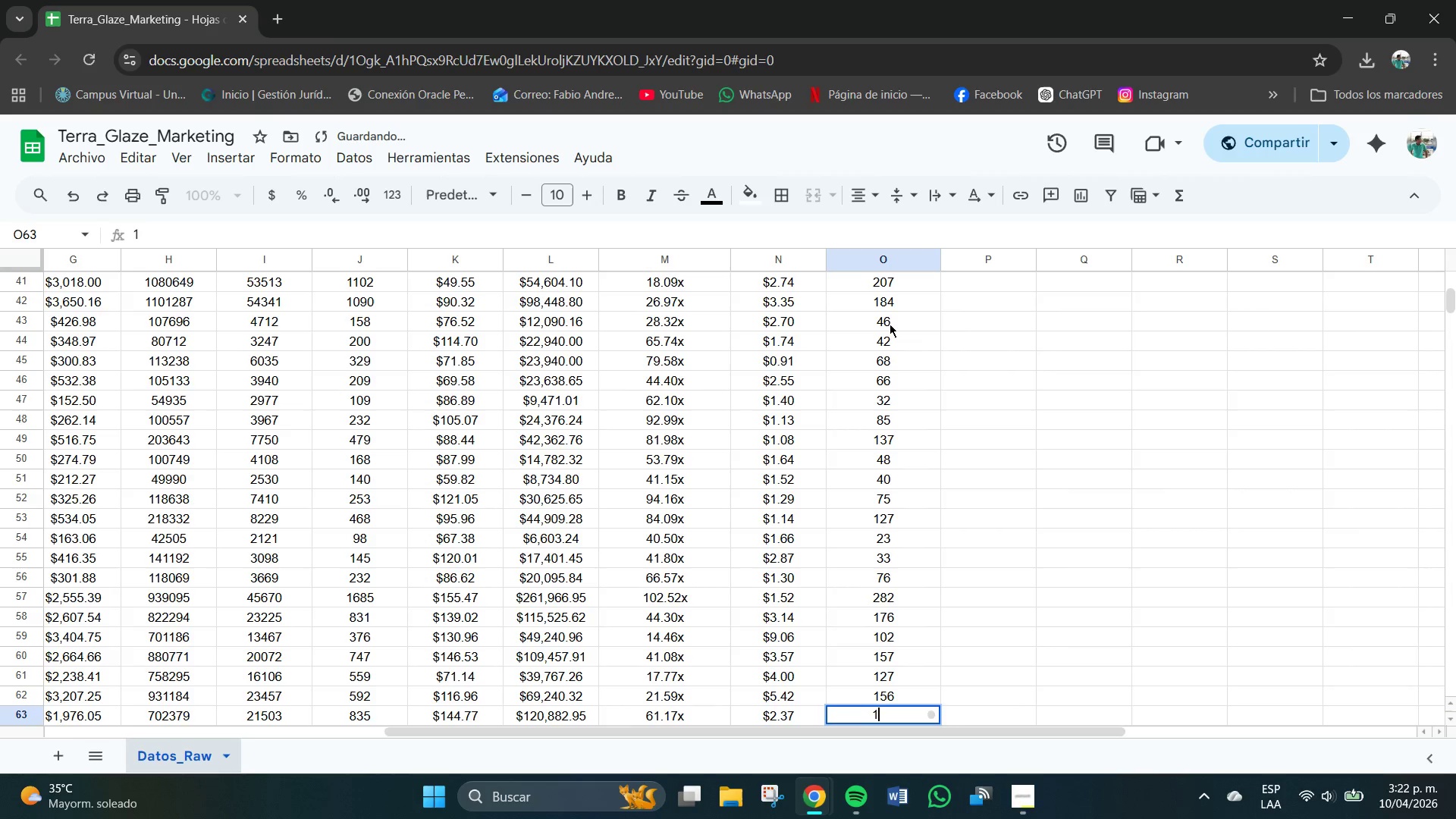 
key(Numpad8)
 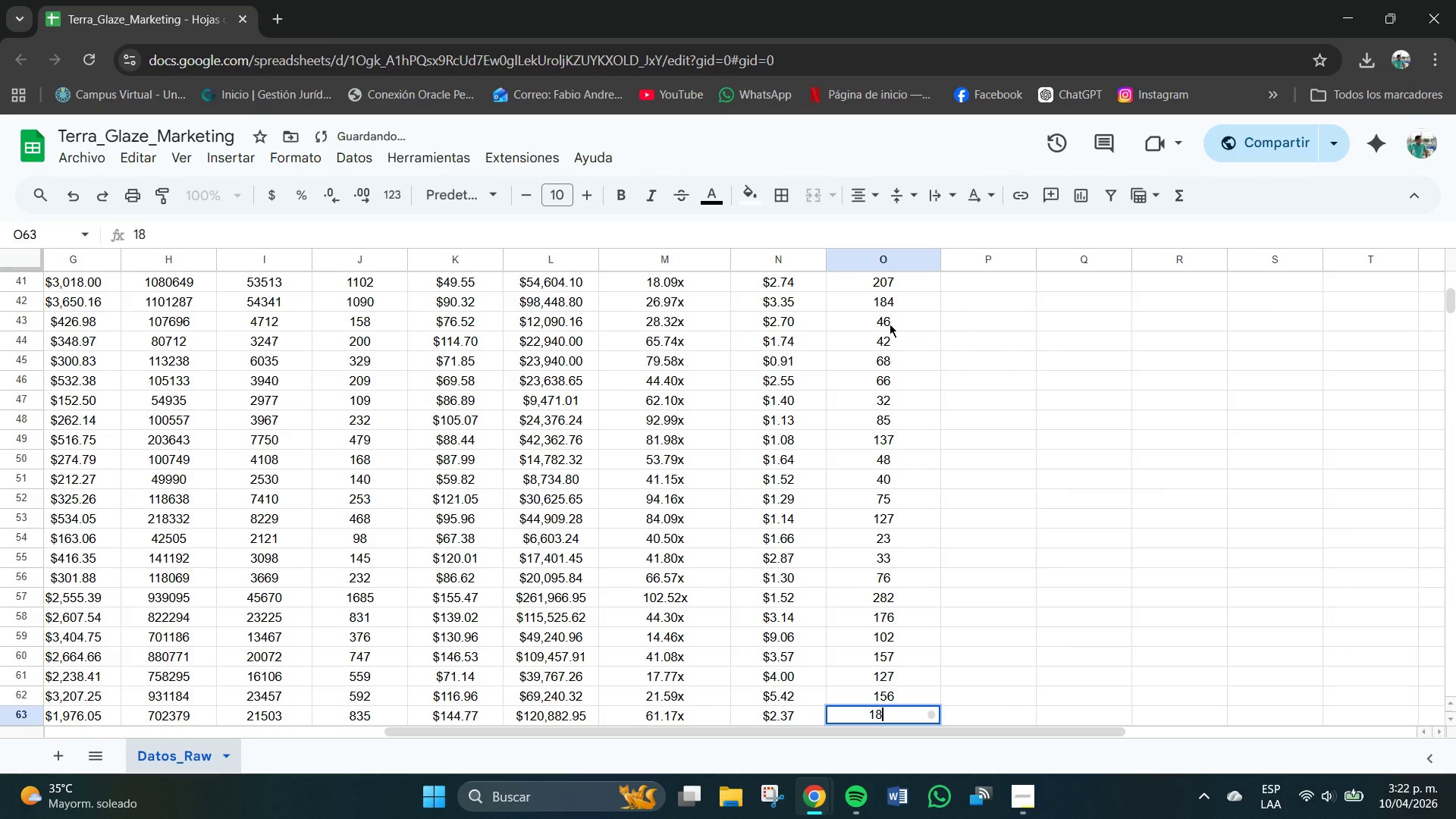 
key(Numpad8)
 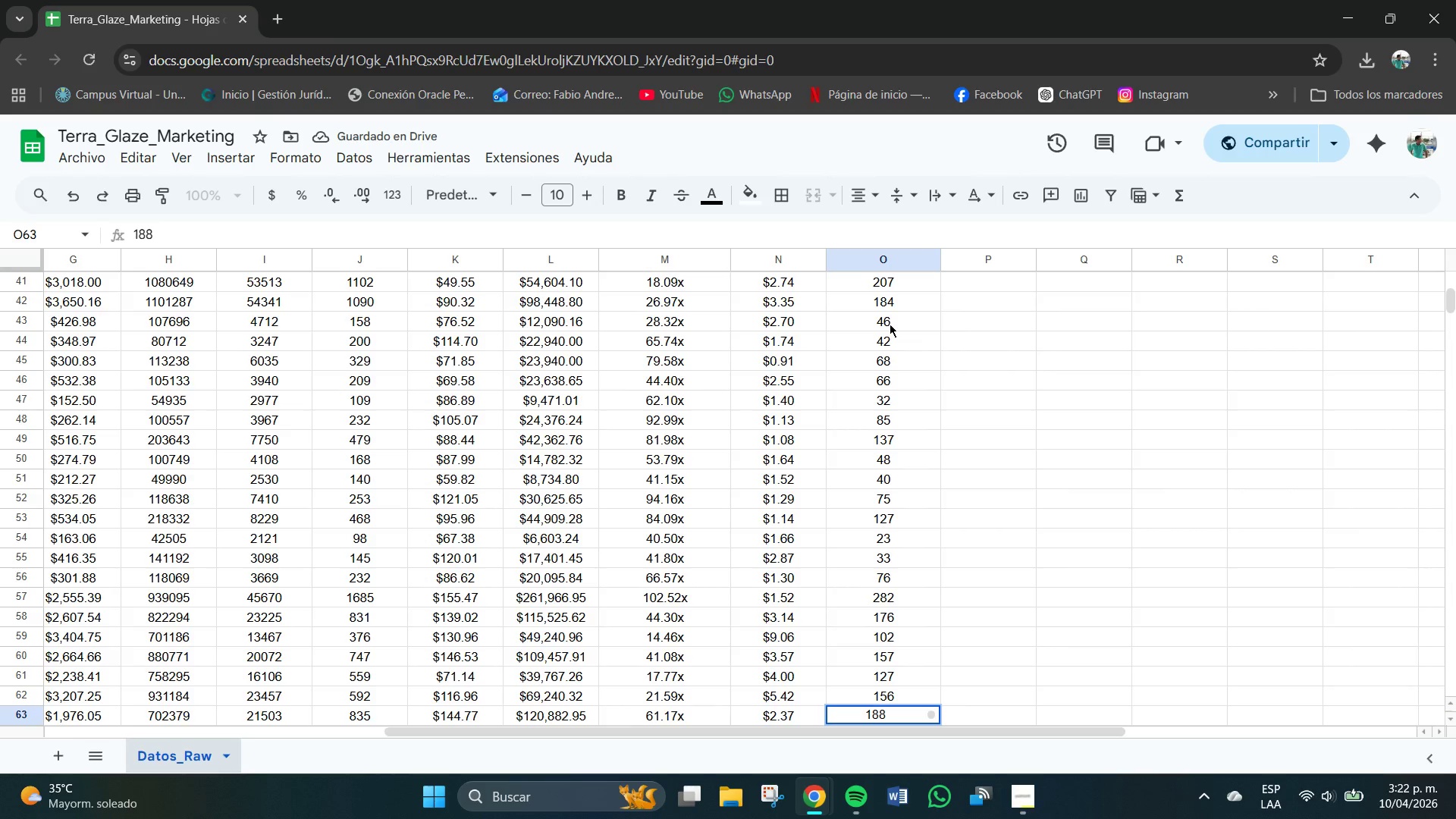 
key(NumpadEnter)
 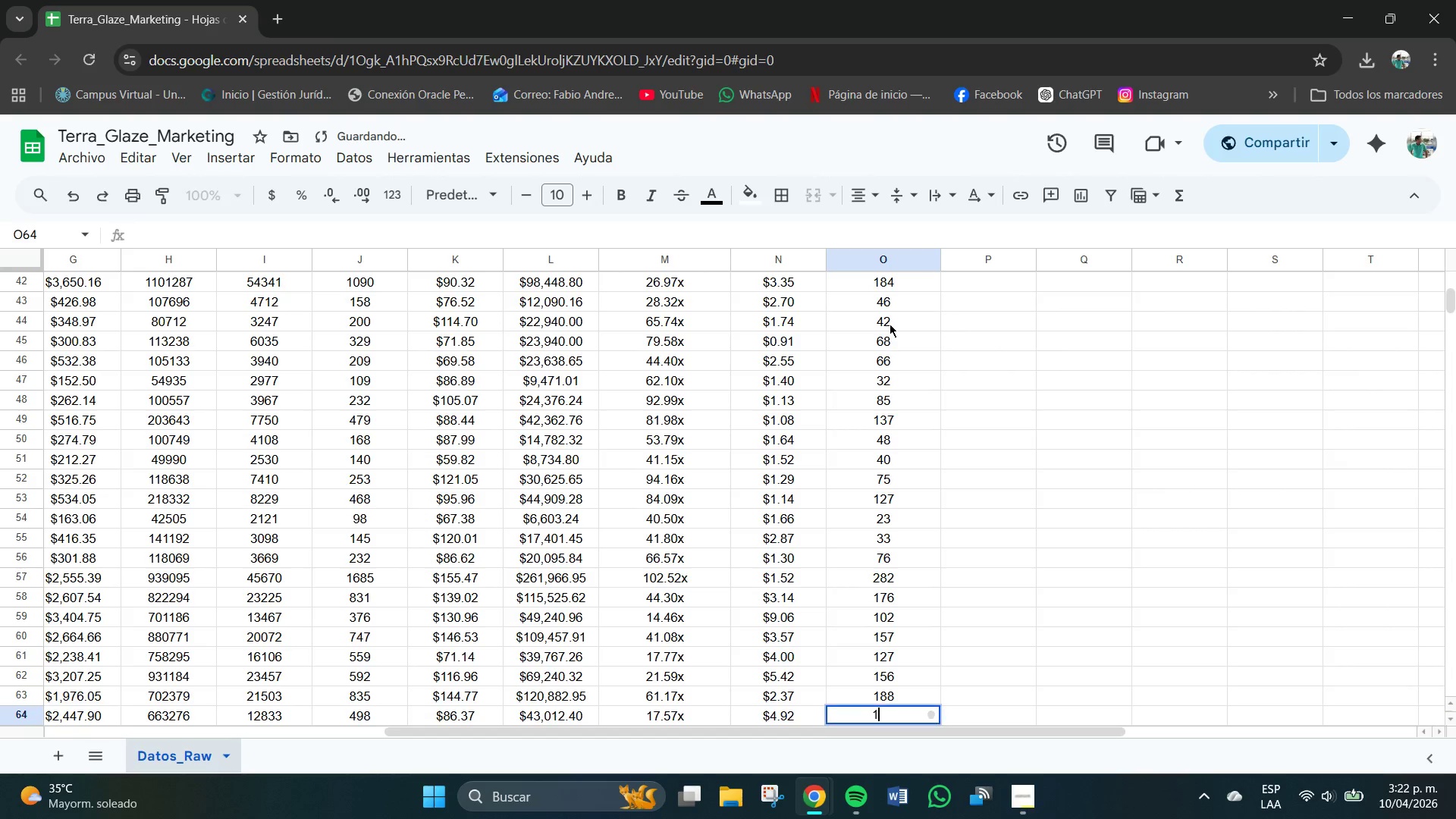 
key(Numpad1)
 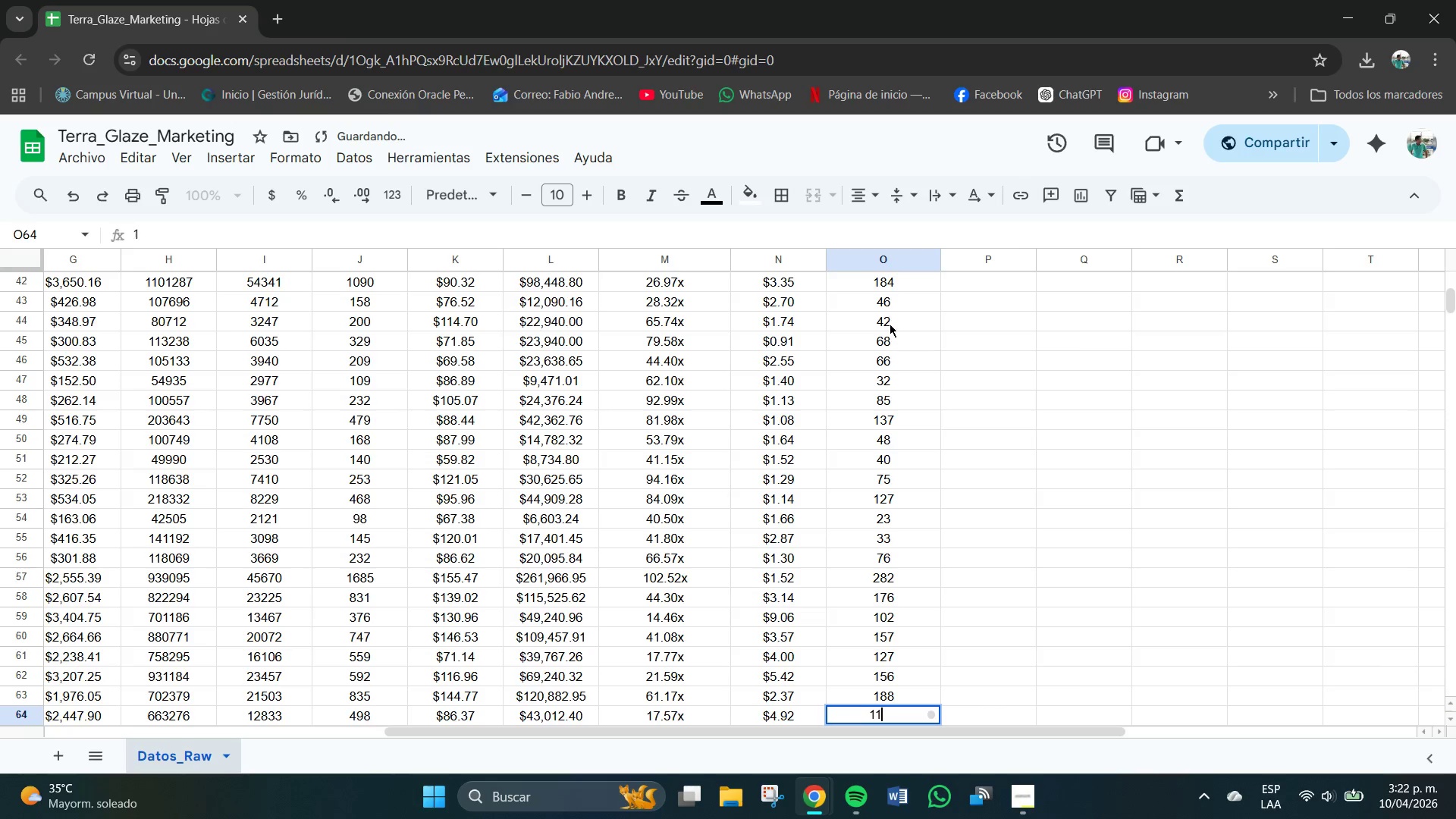 
key(Numpad1)
 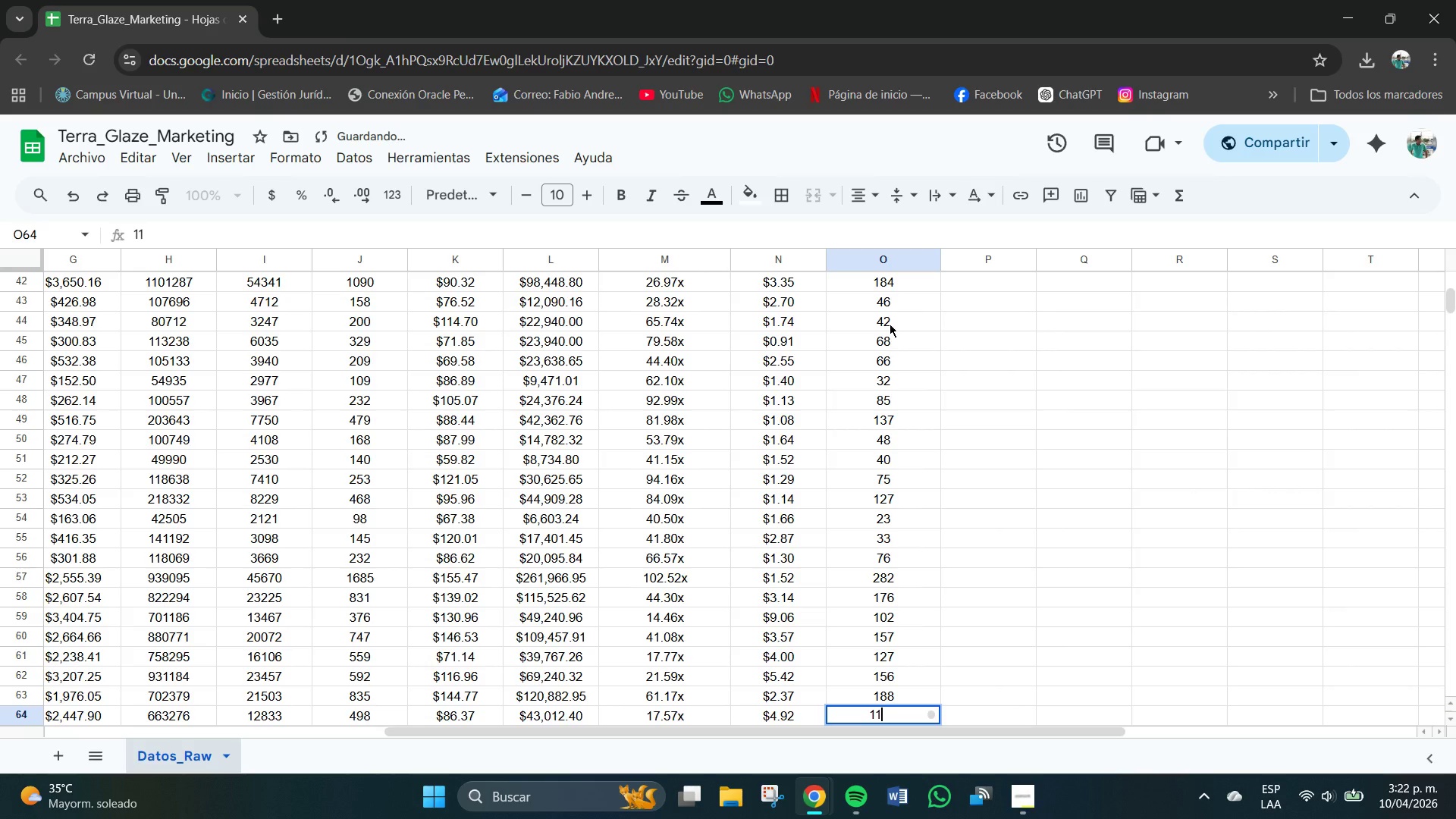 
key(Numpad6)
 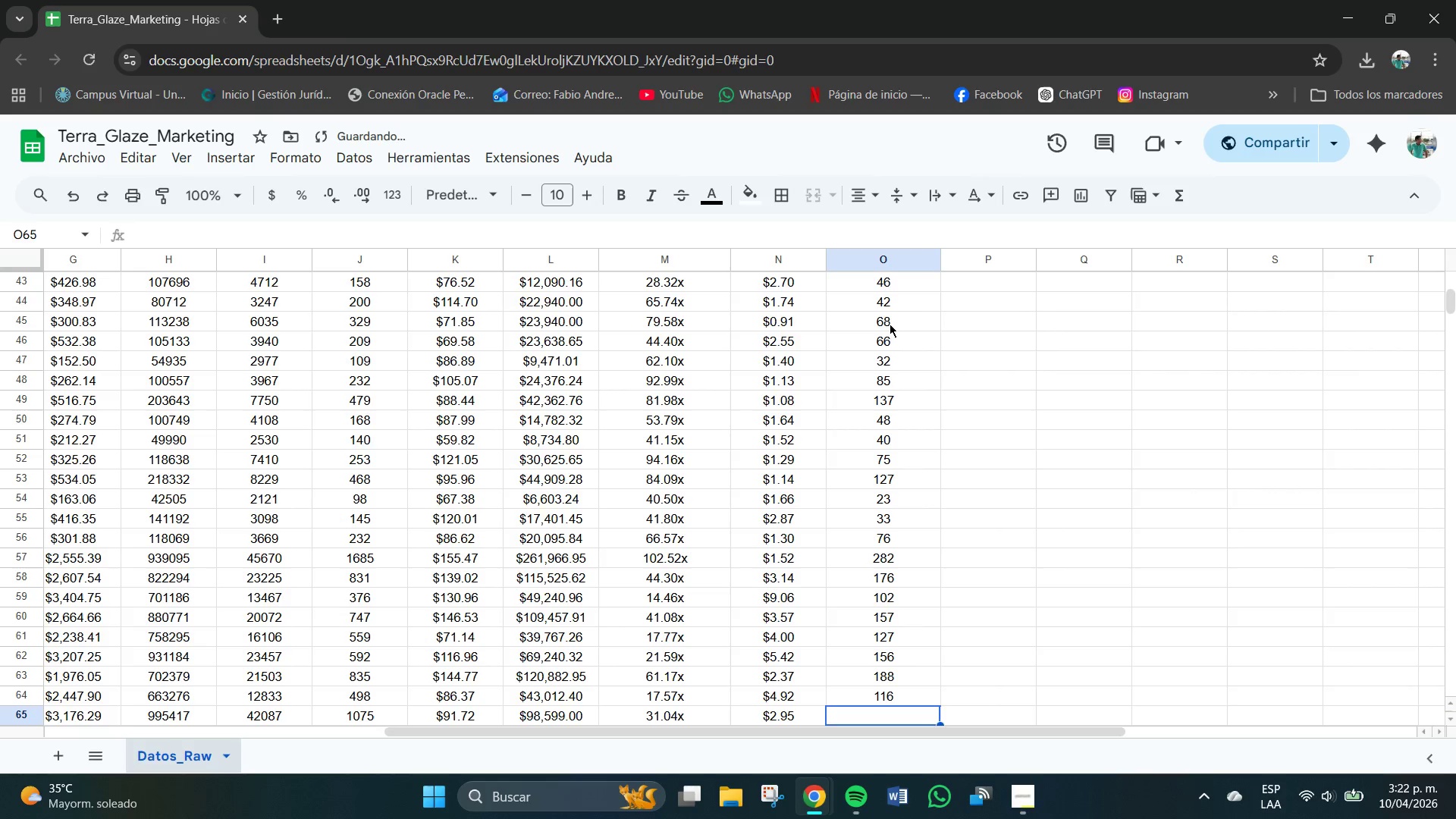 
key(NumpadEnter)
 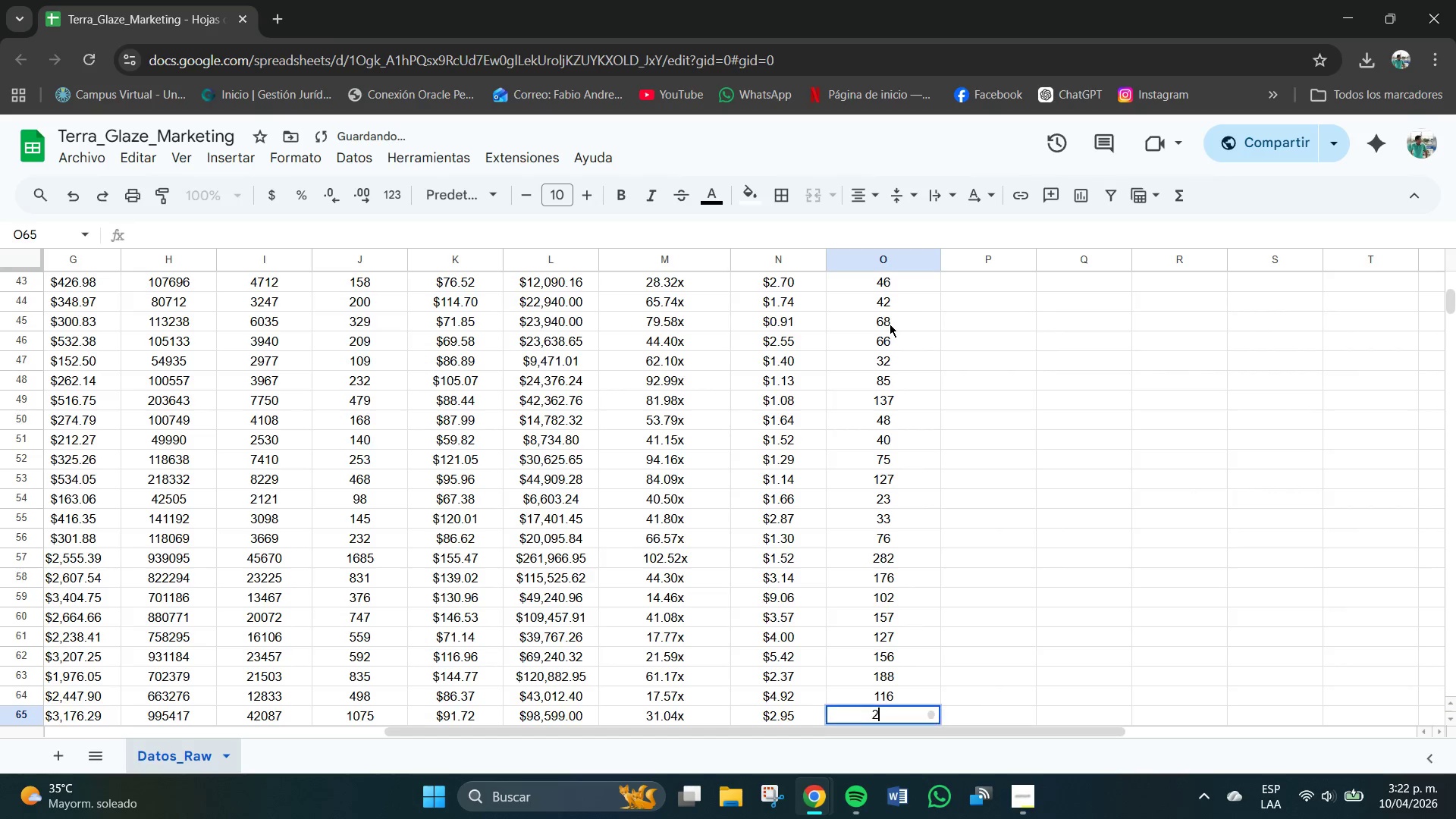 
key(Numpad2)
 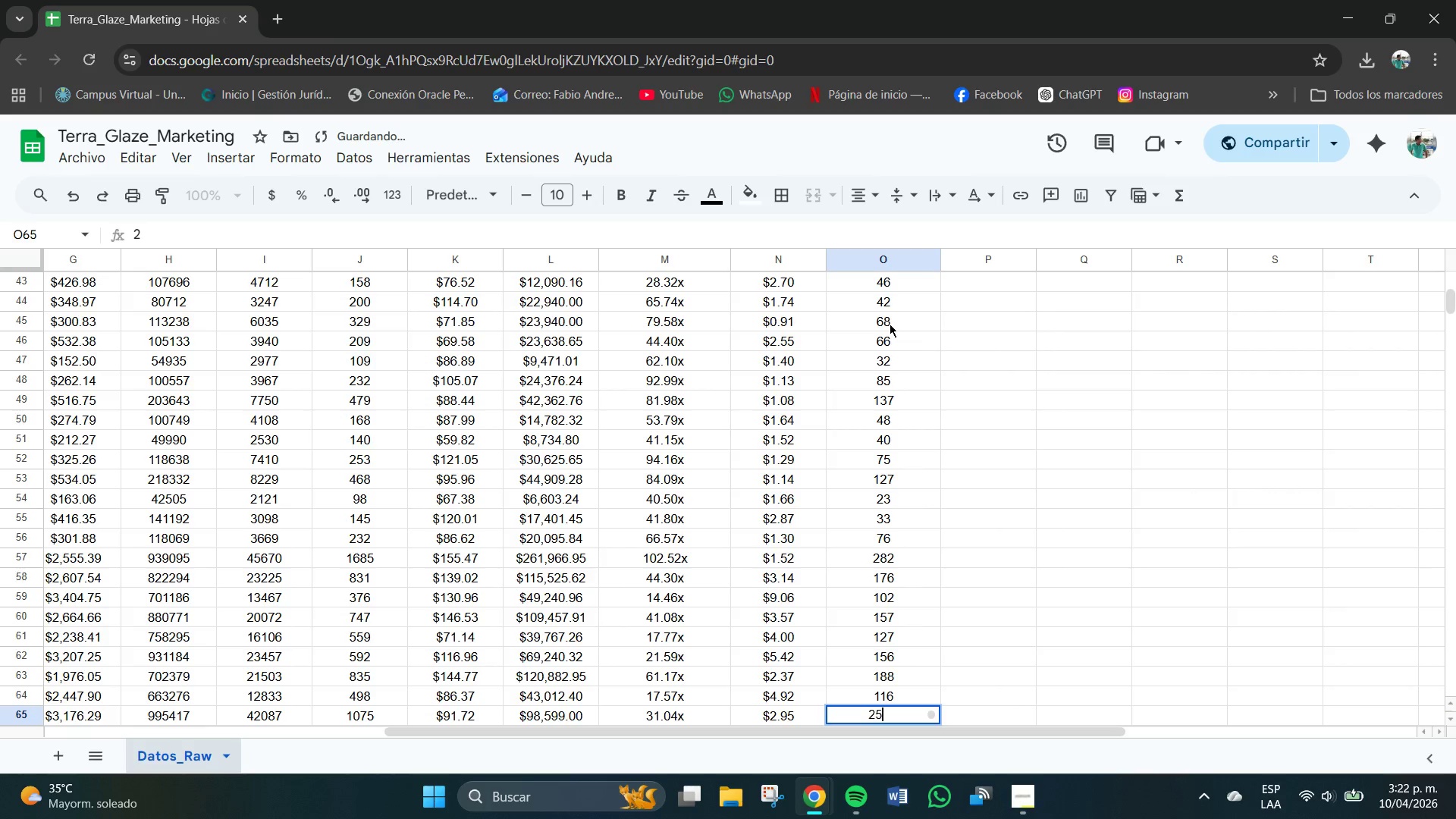 
key(Numpad5)
 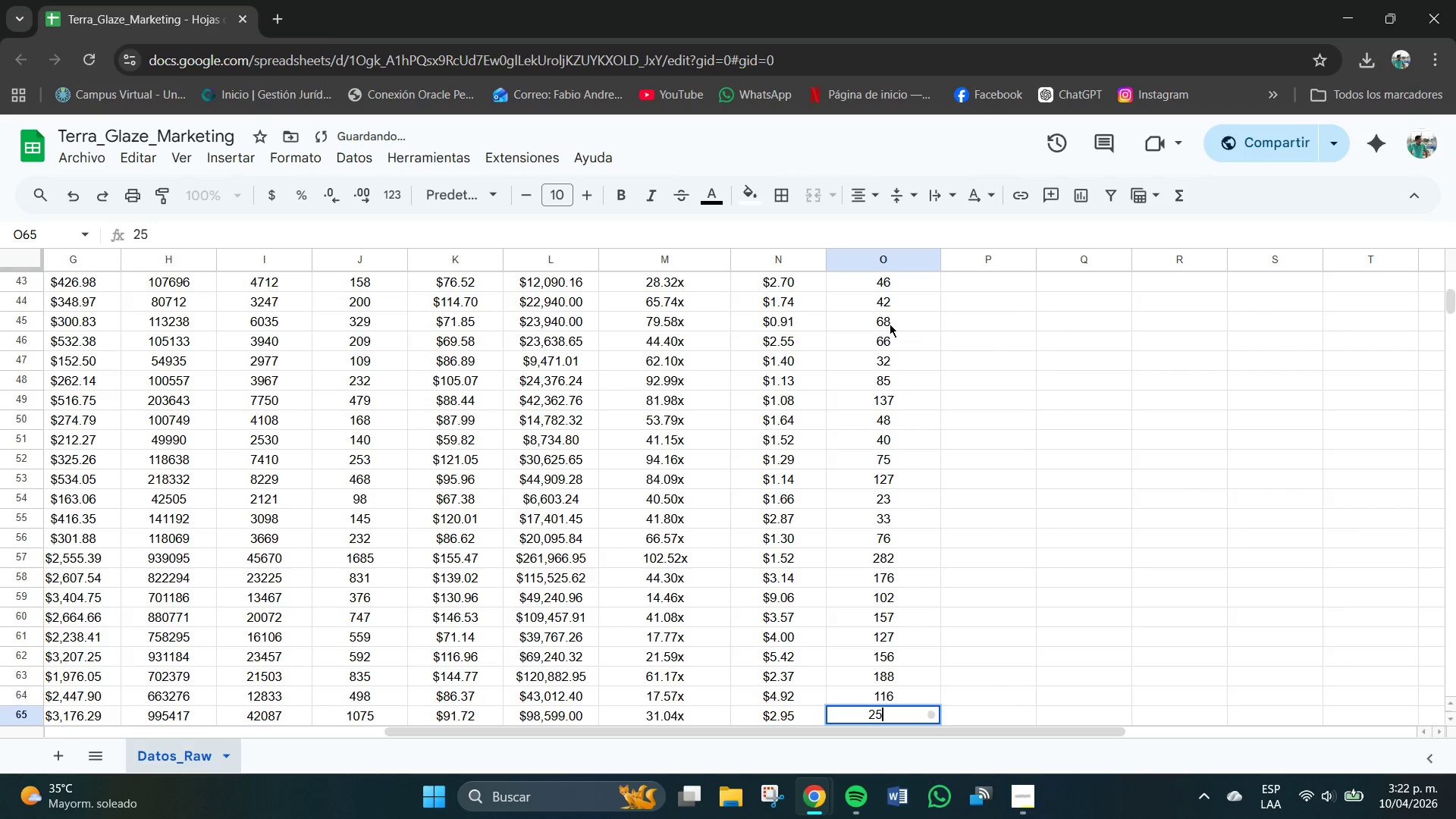 
key(Numpad0)
 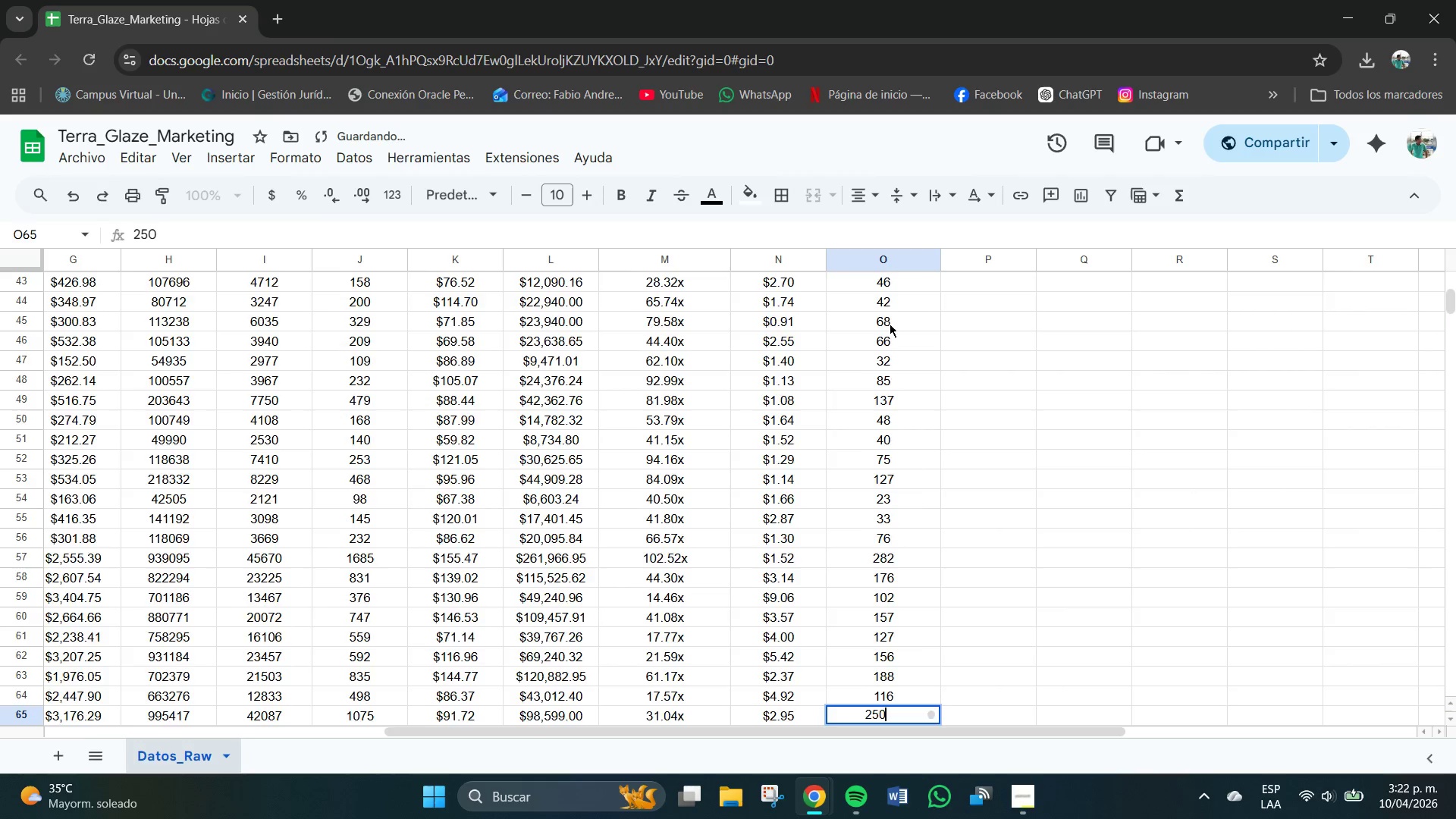 
key(NumpadEnter)
 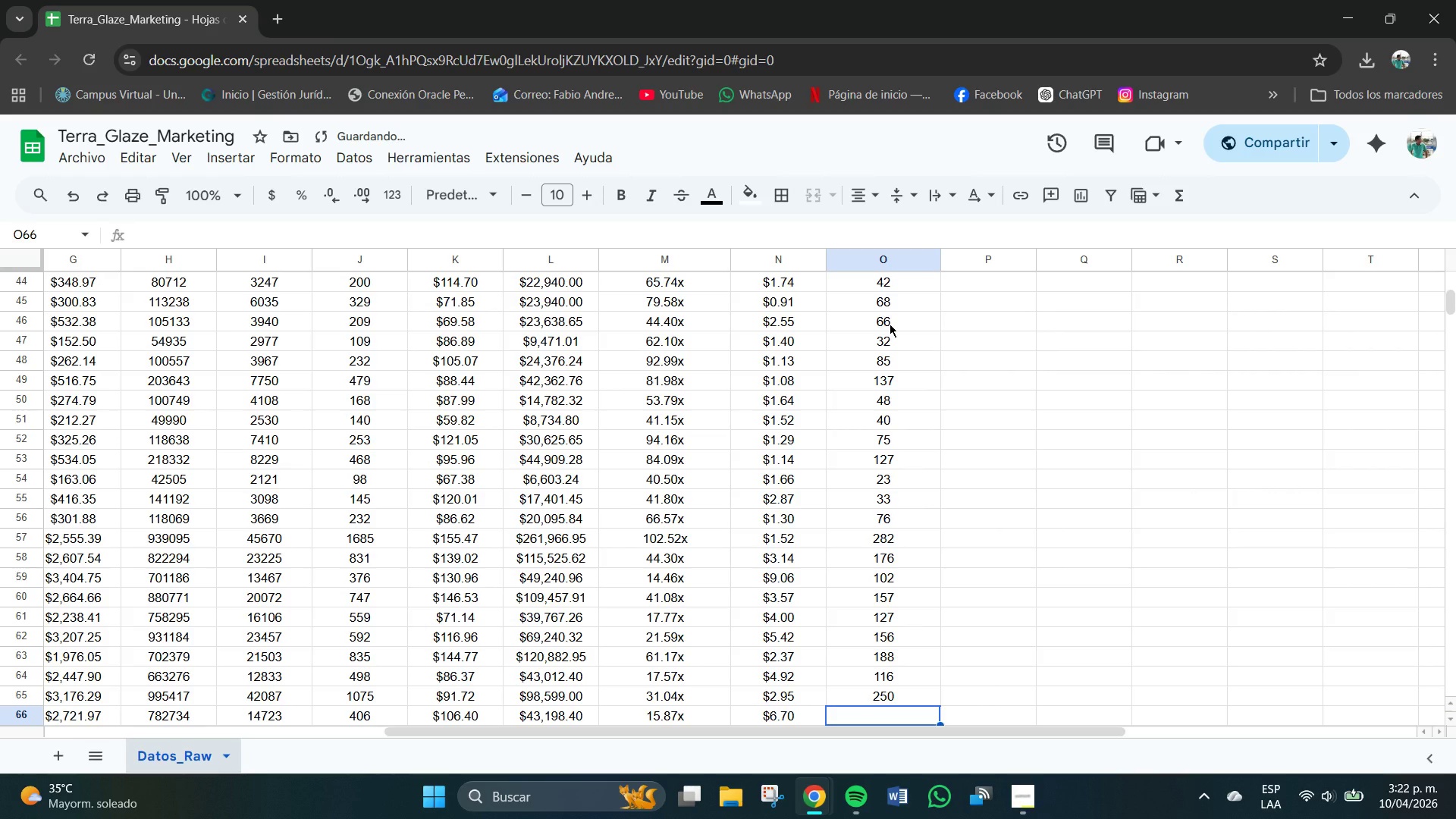 
key(Numpad9)
 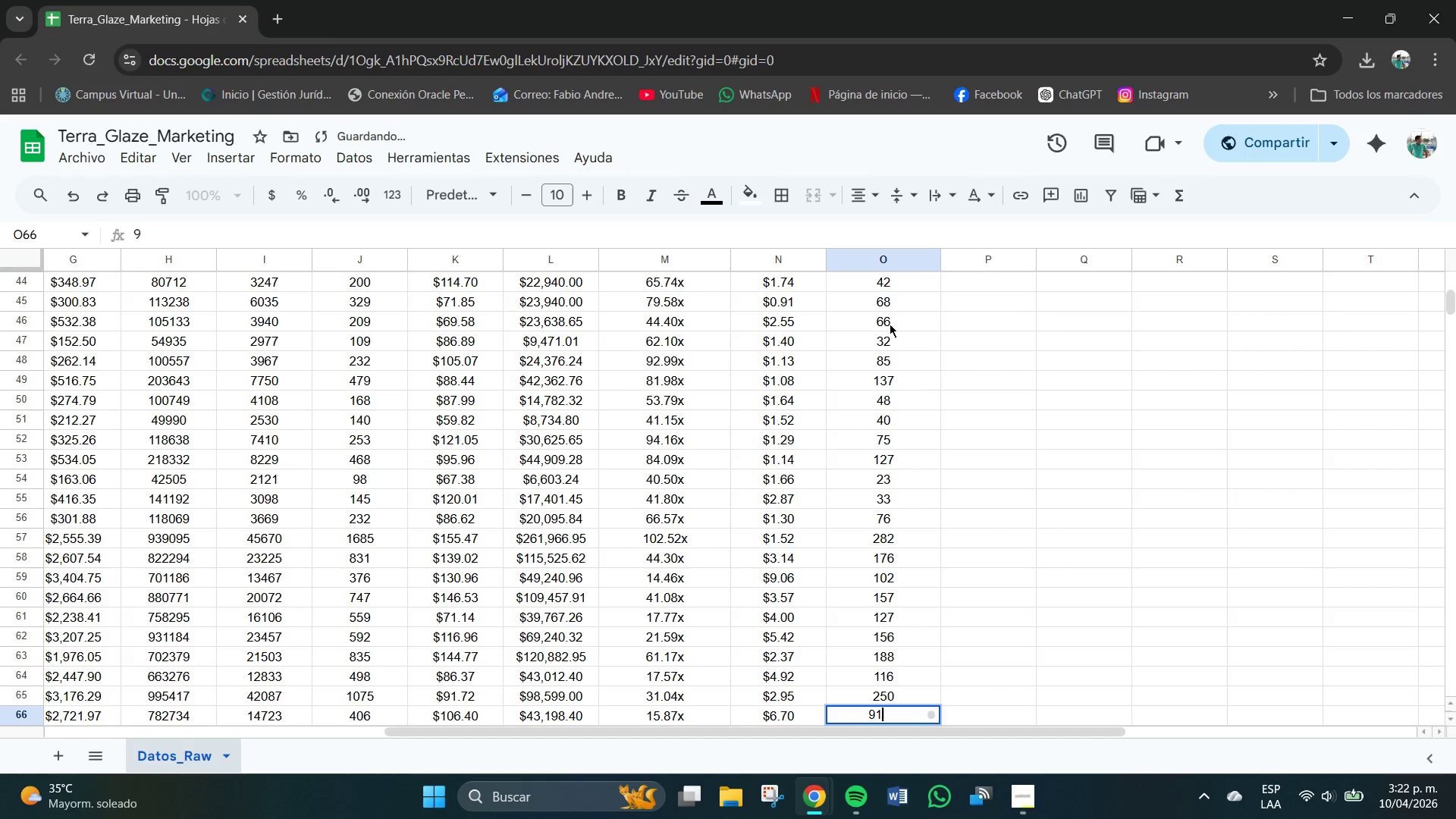 
key(Numpad1)
 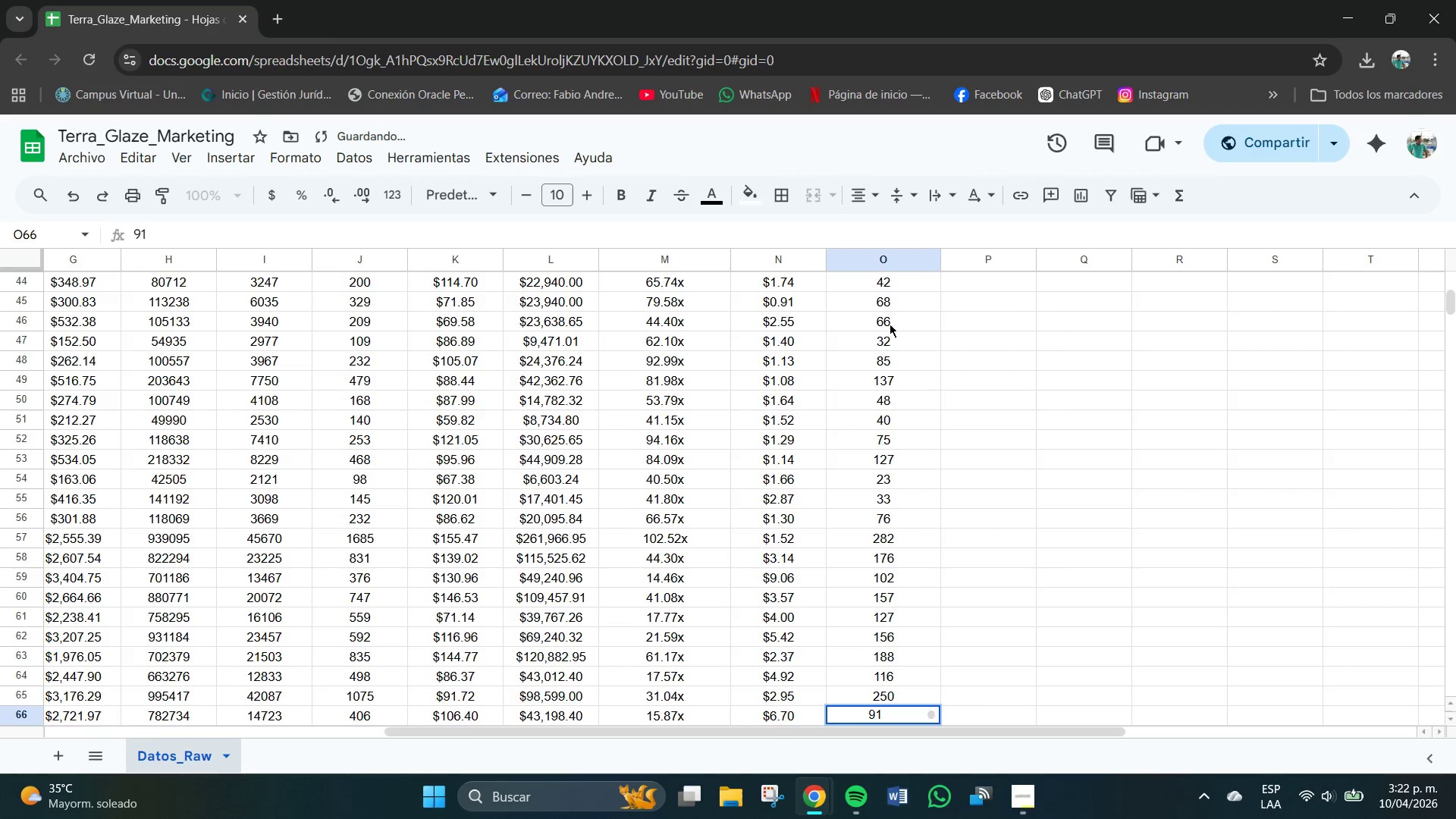 
key(NumpadEnter)
 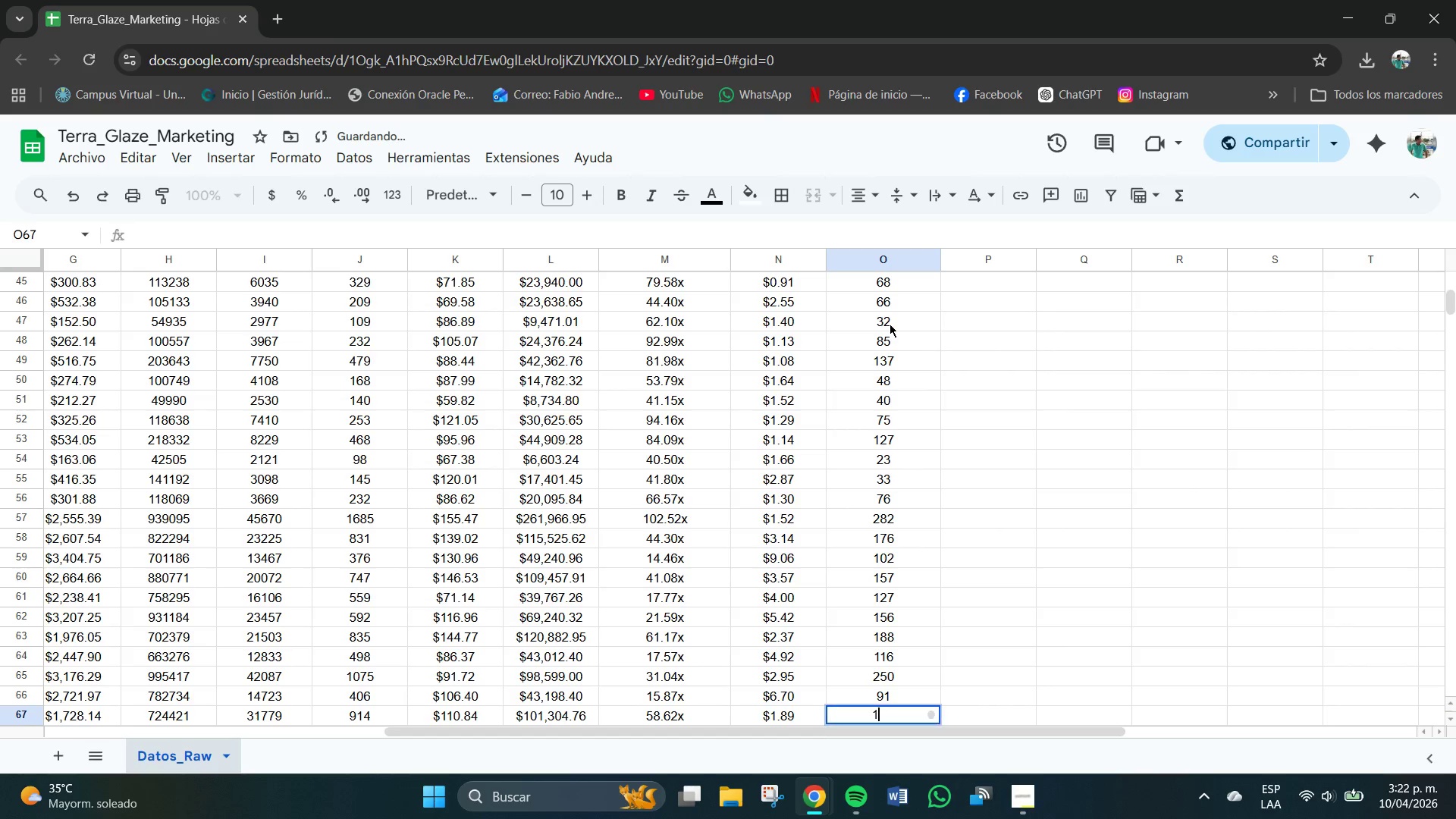 
key(Numpad1)
 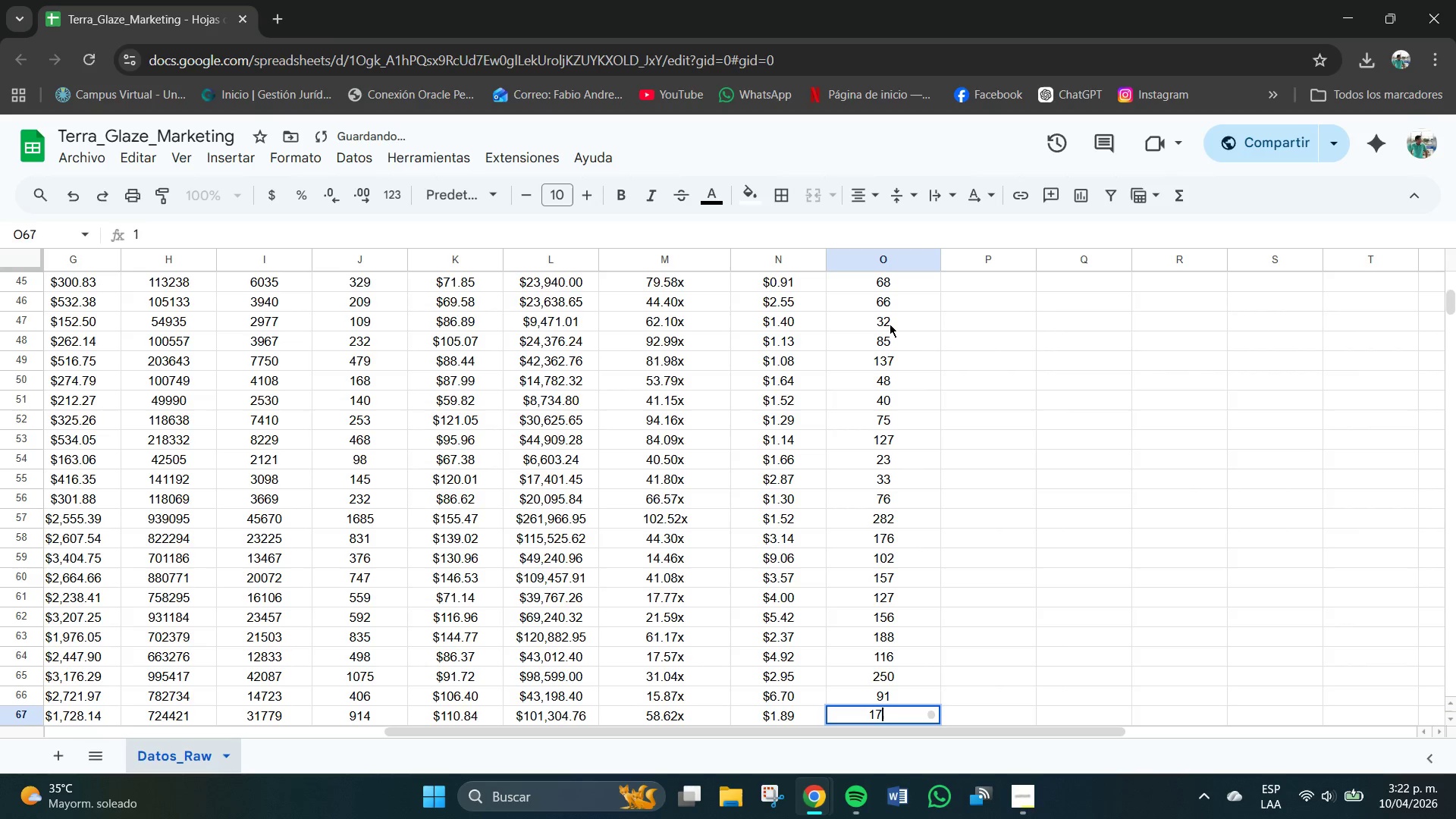 
key(Numpad7)
 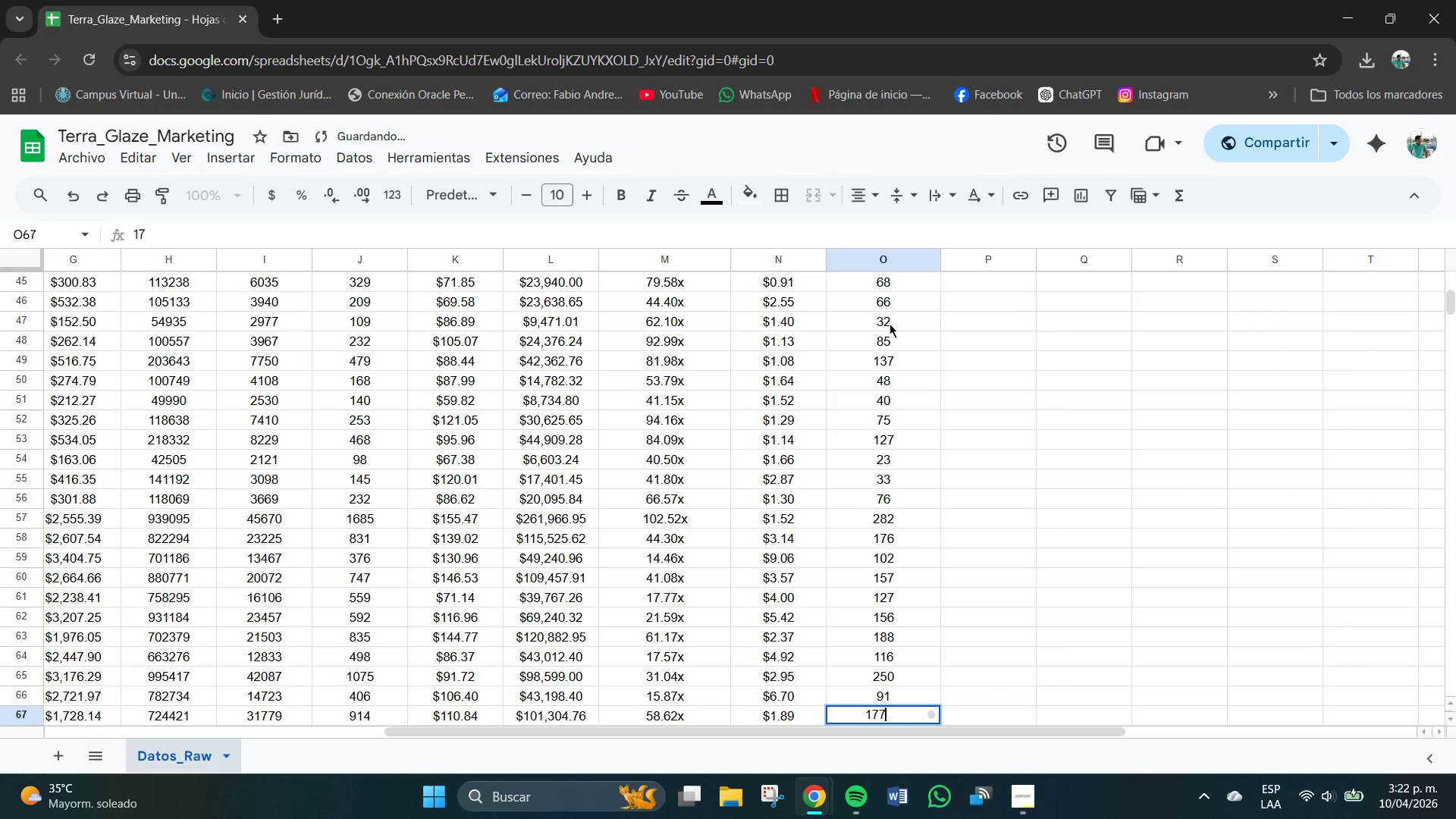 
key(Numpad7)
 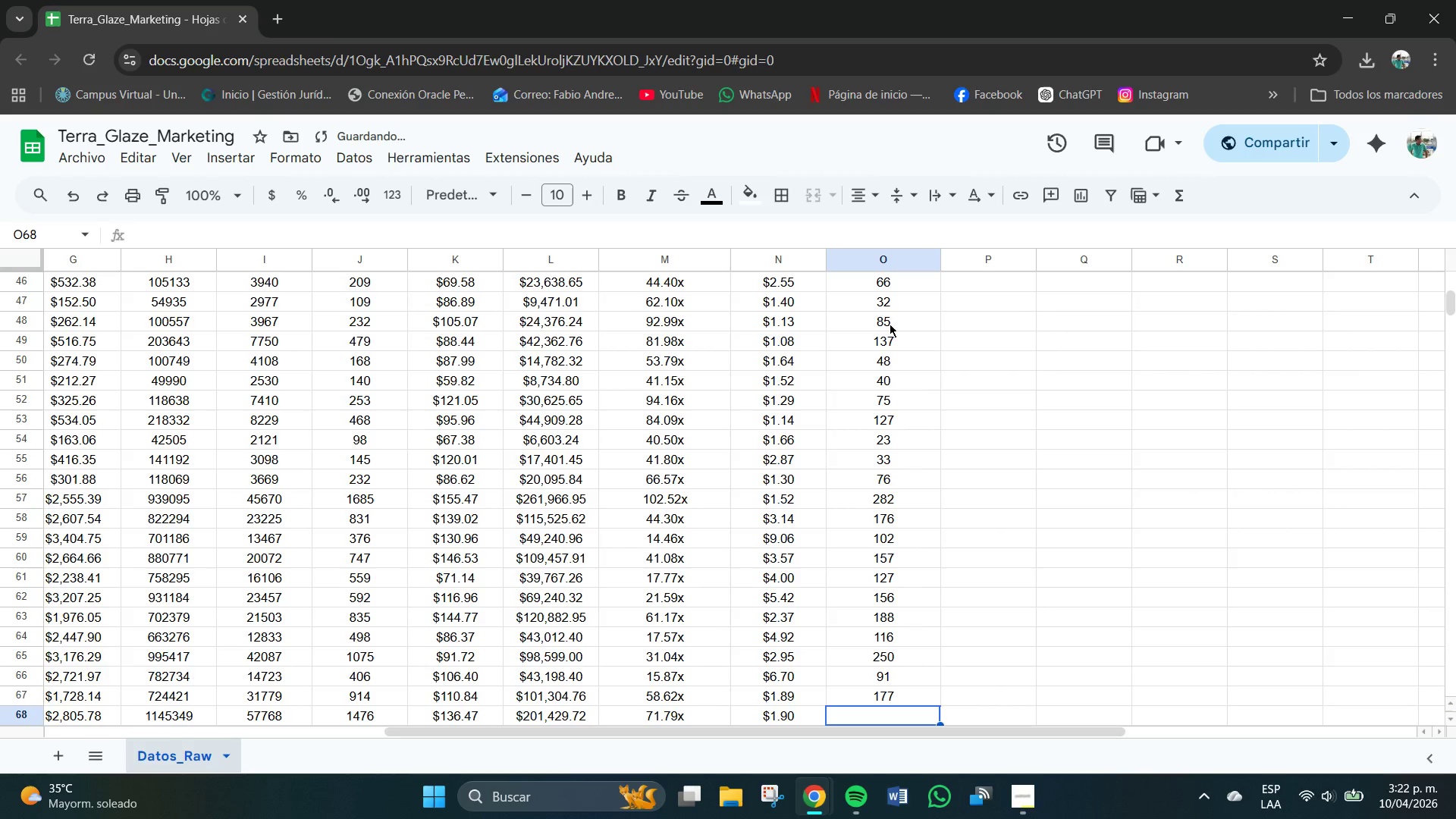 
key(NumpadEnter)
 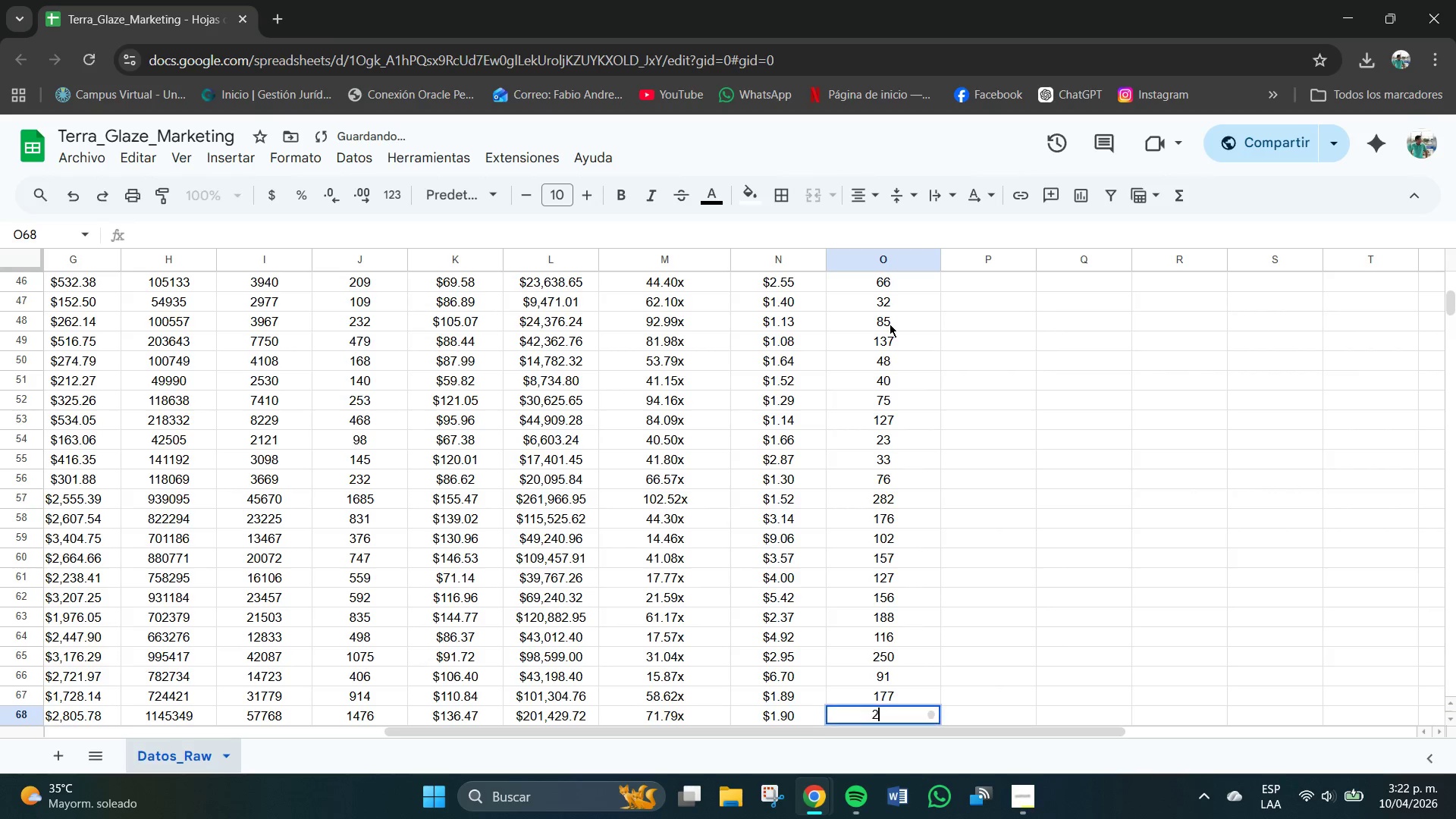 
key(Numpad2)
 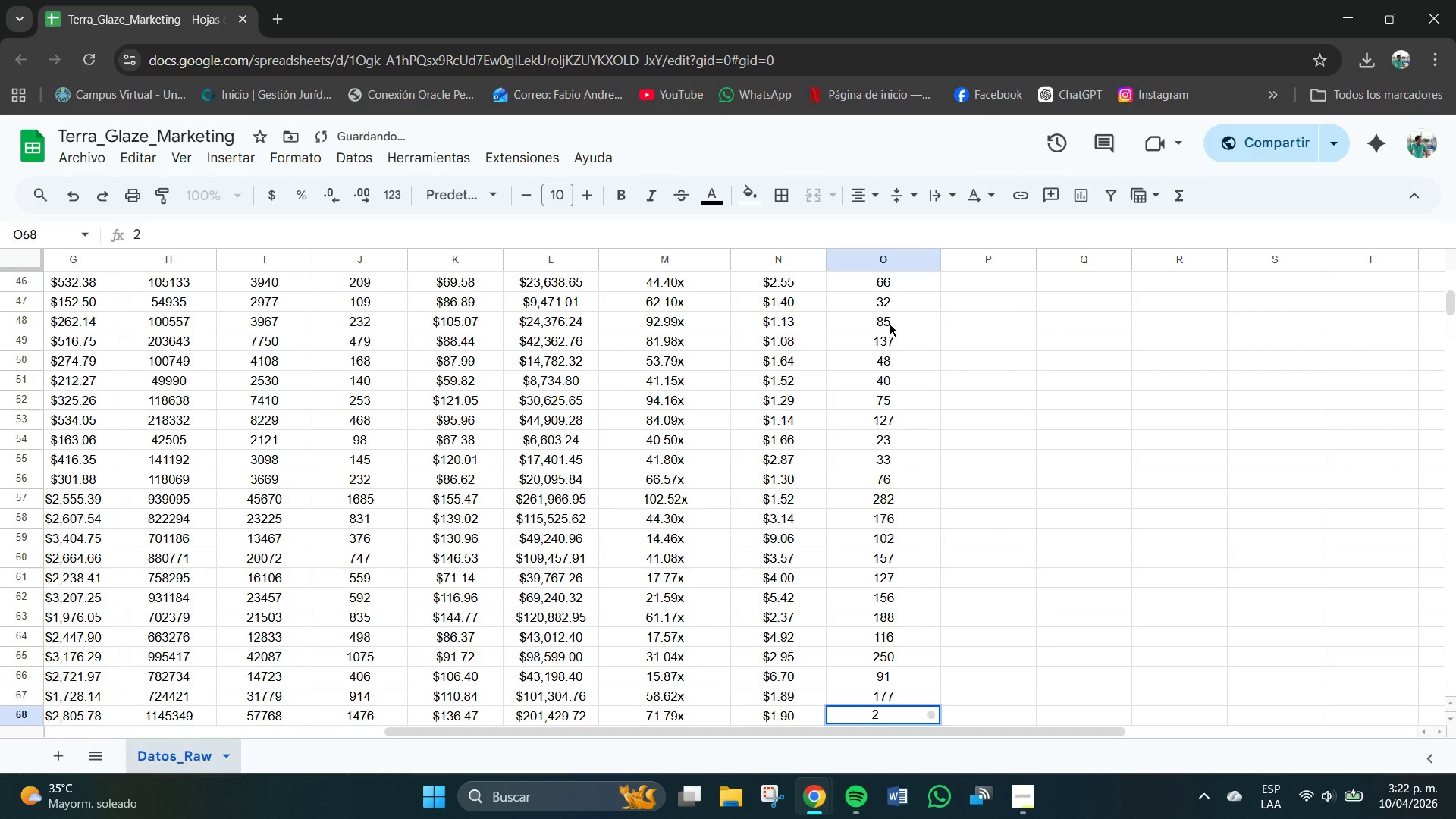 
key(Backspace)
 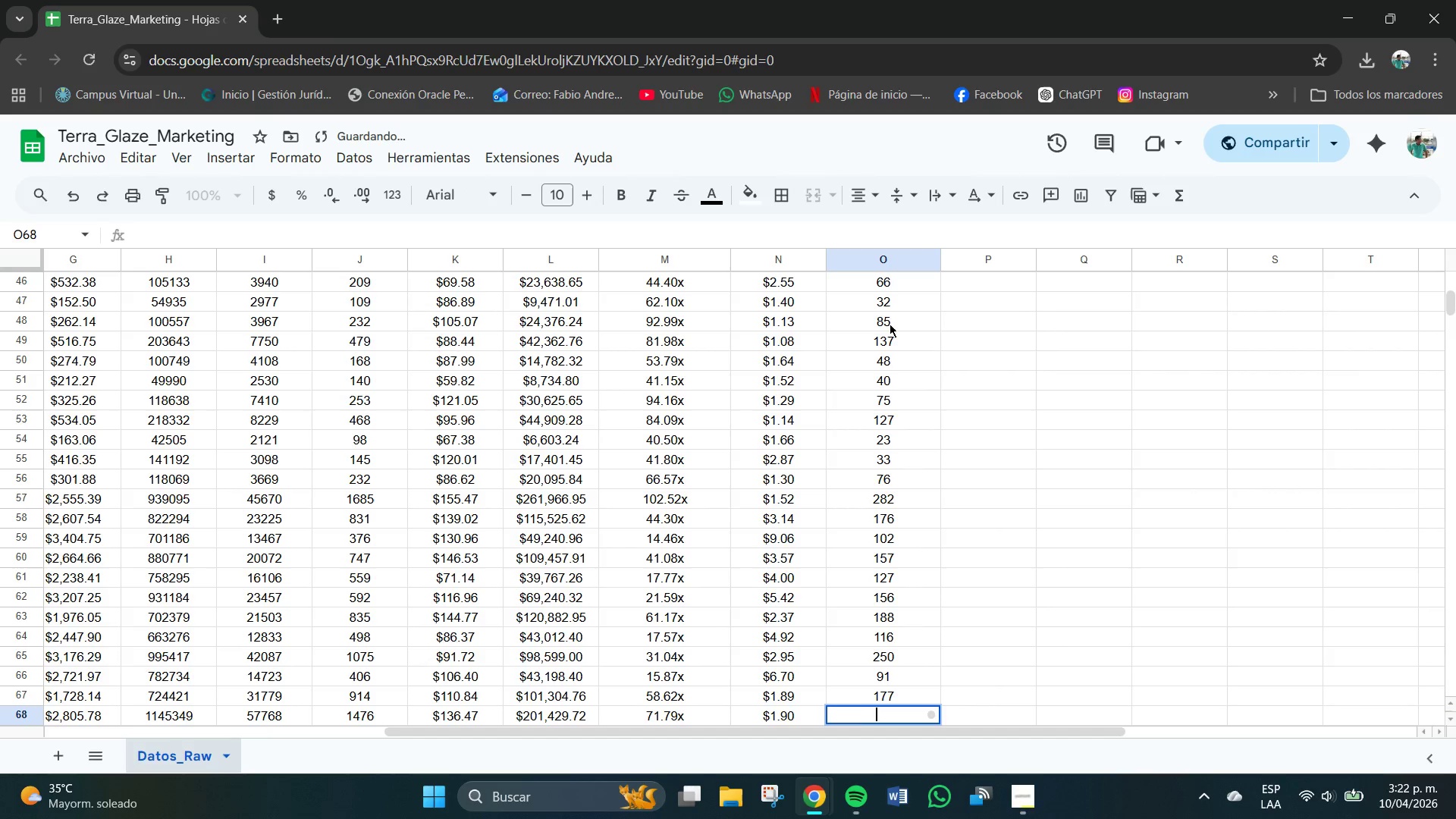 
key(Numpad3)
 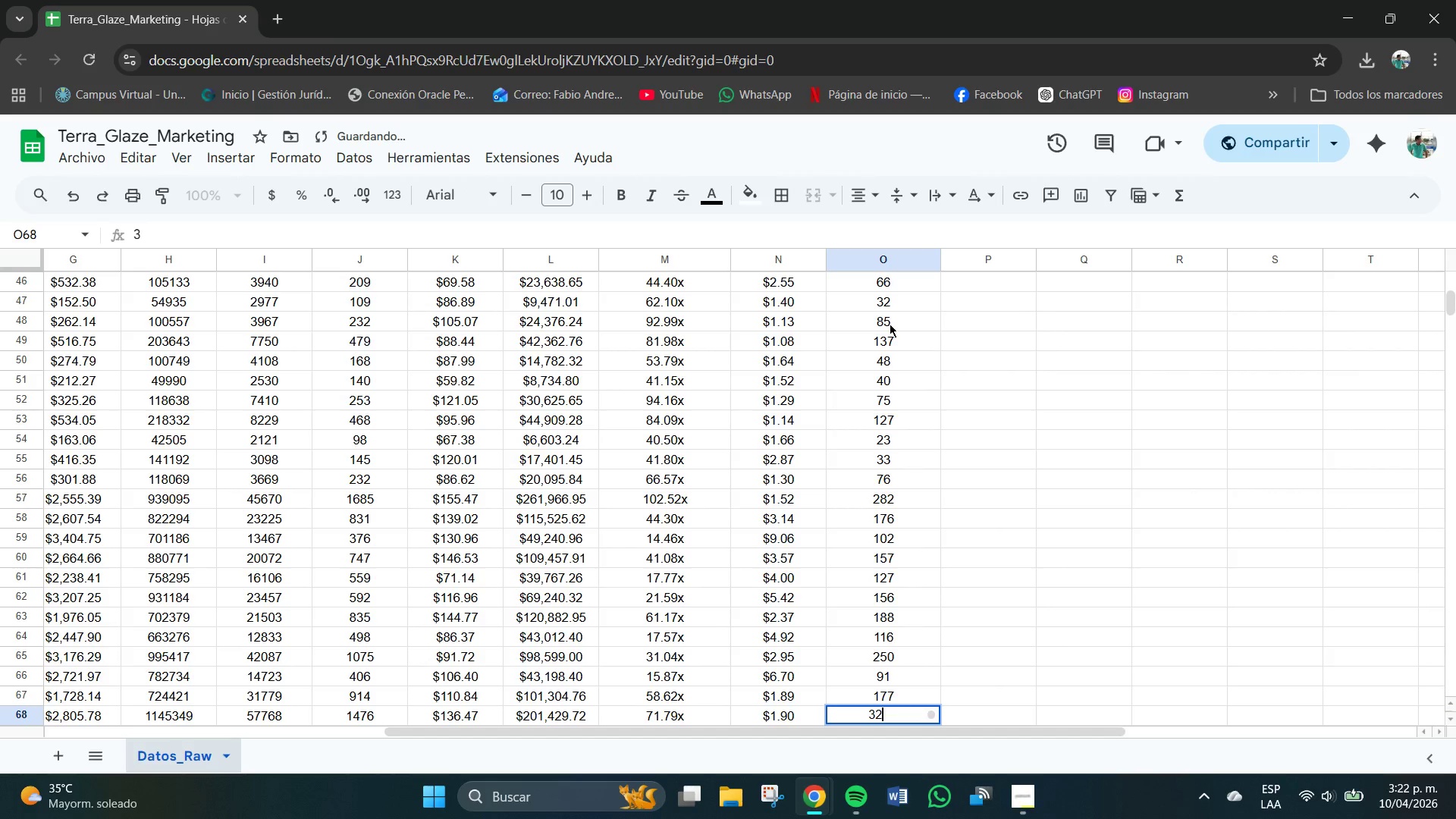 
key(Numpad2)
 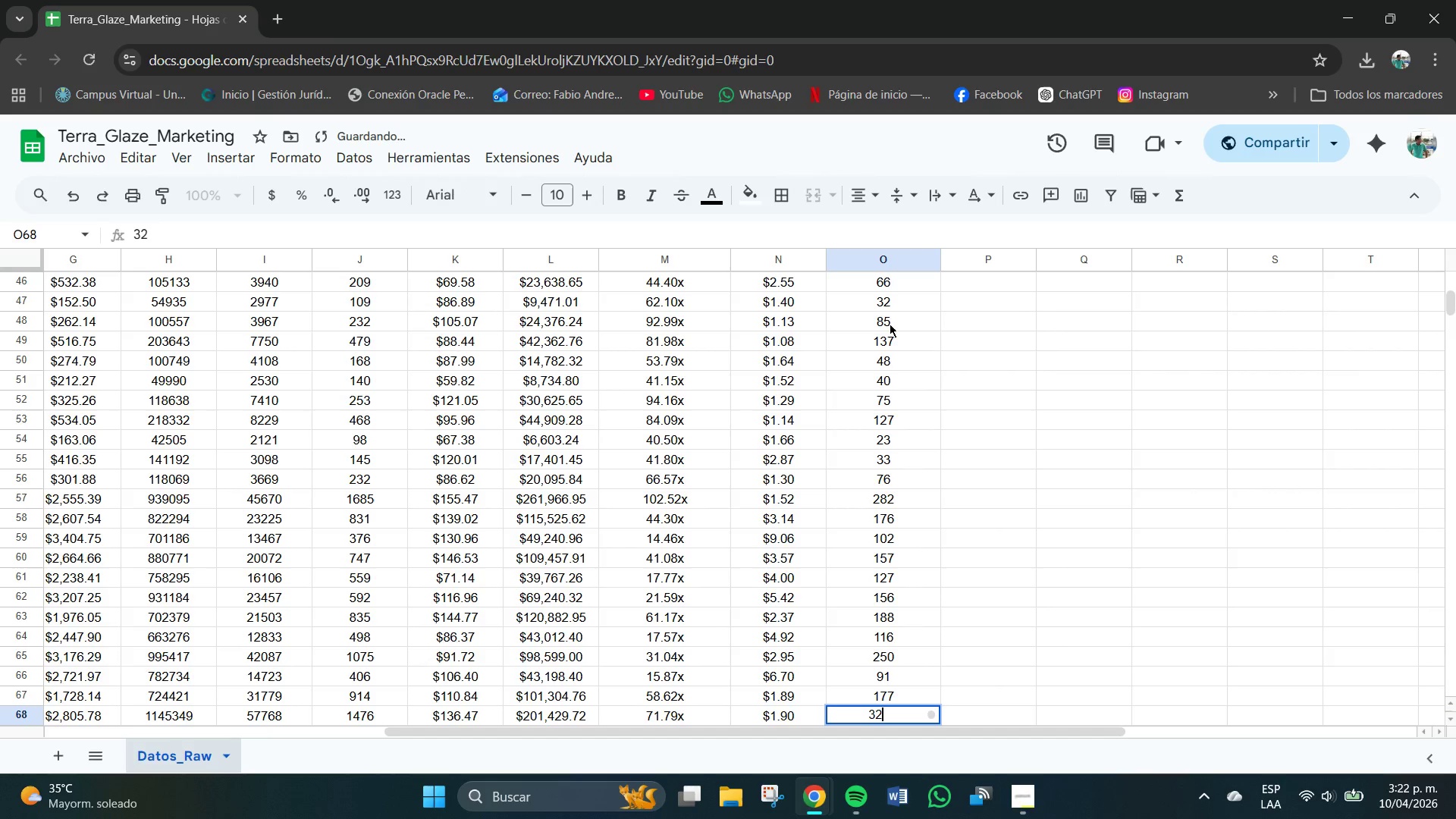 
key(Numpad8)
 